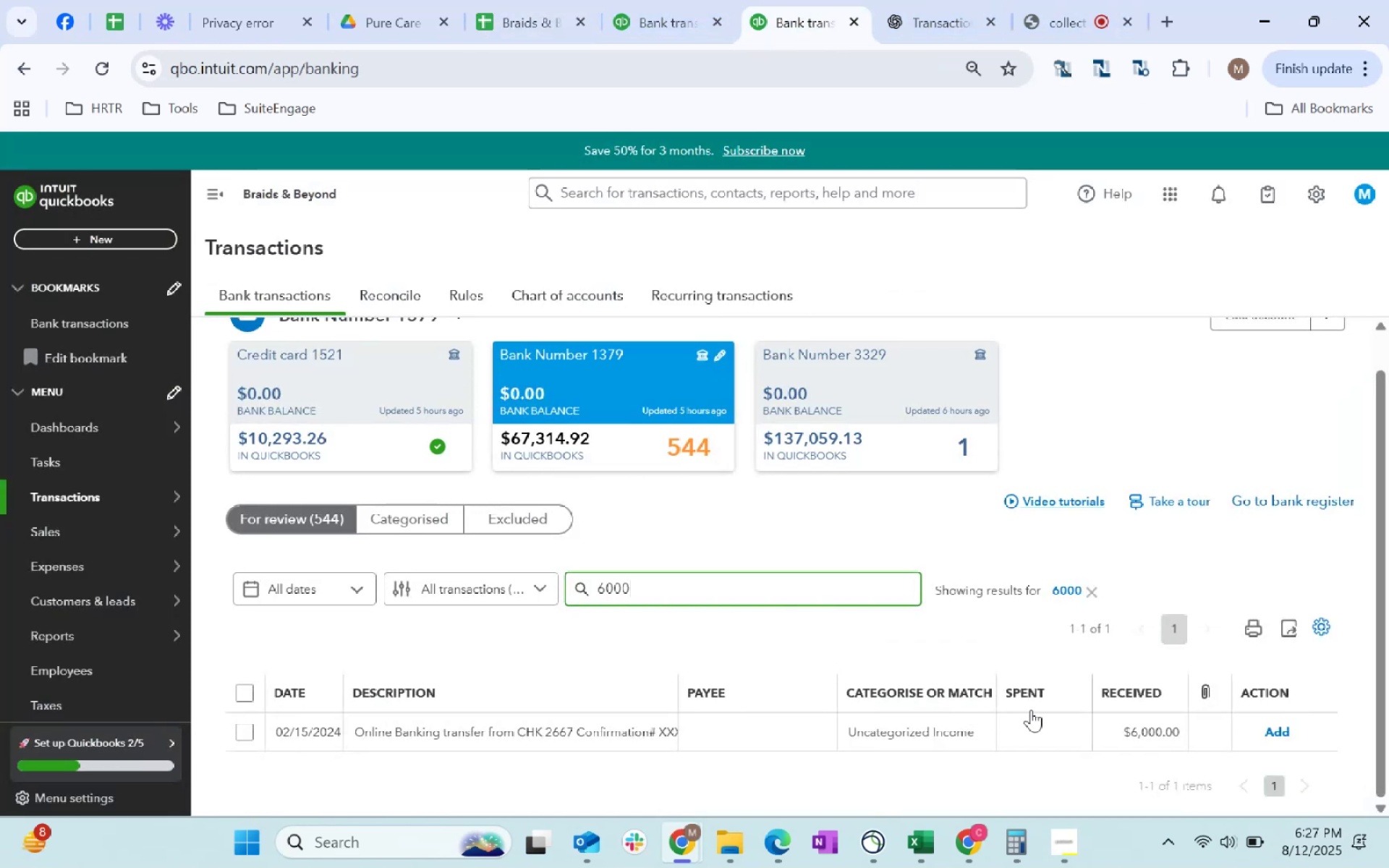 
mouse_move([842, 44])
 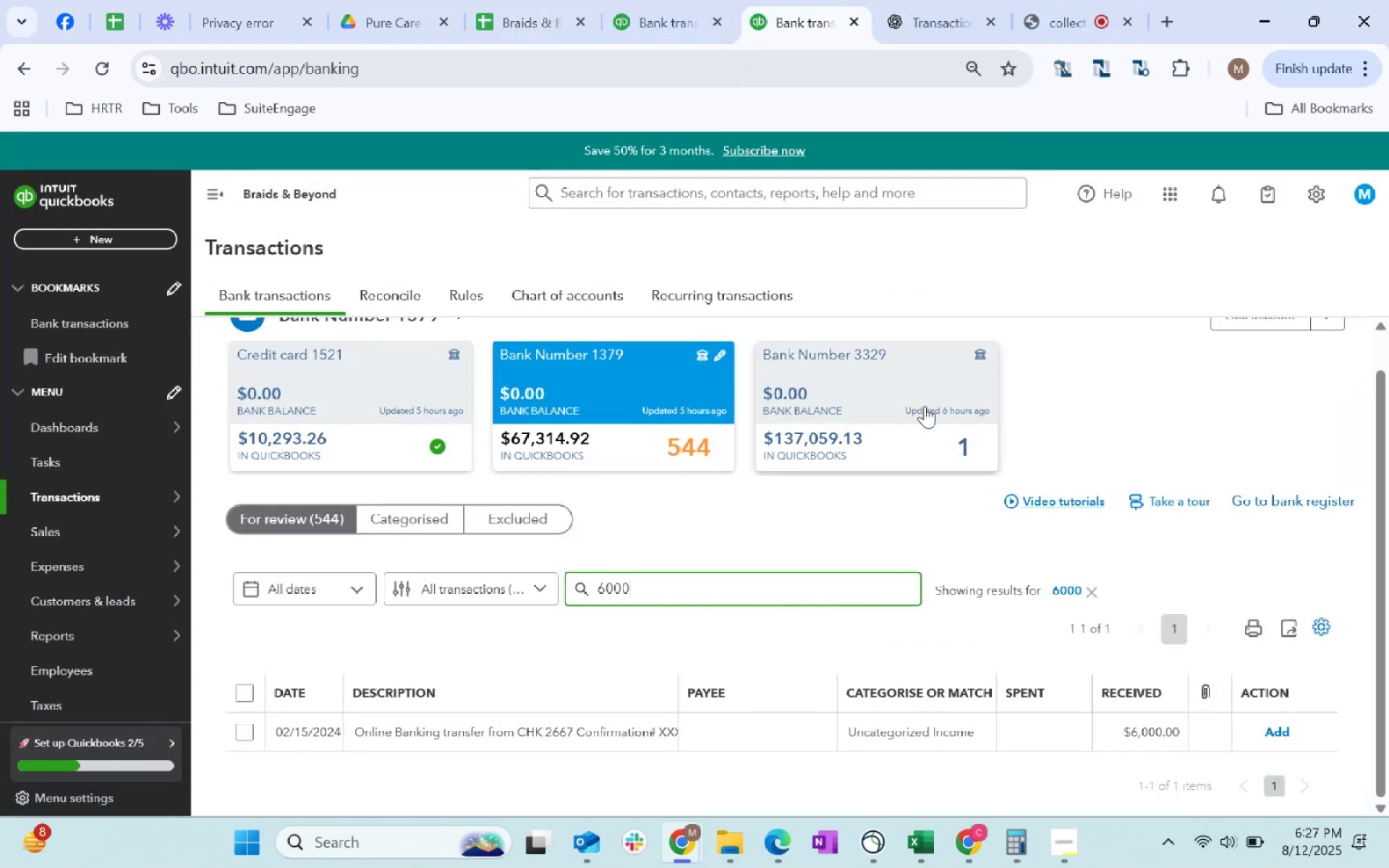 
left_click([893, 416])
 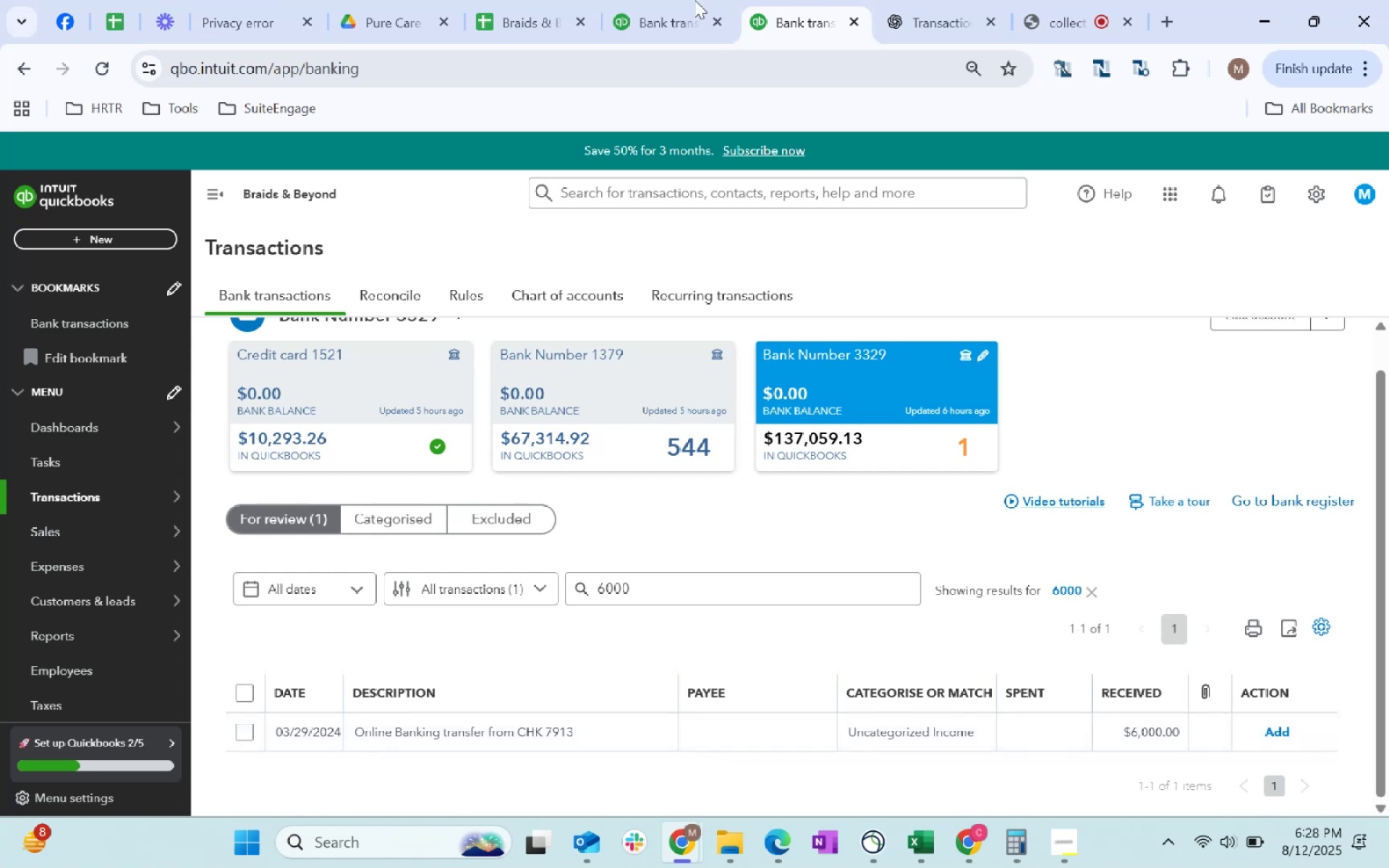 
wait(6.39)
 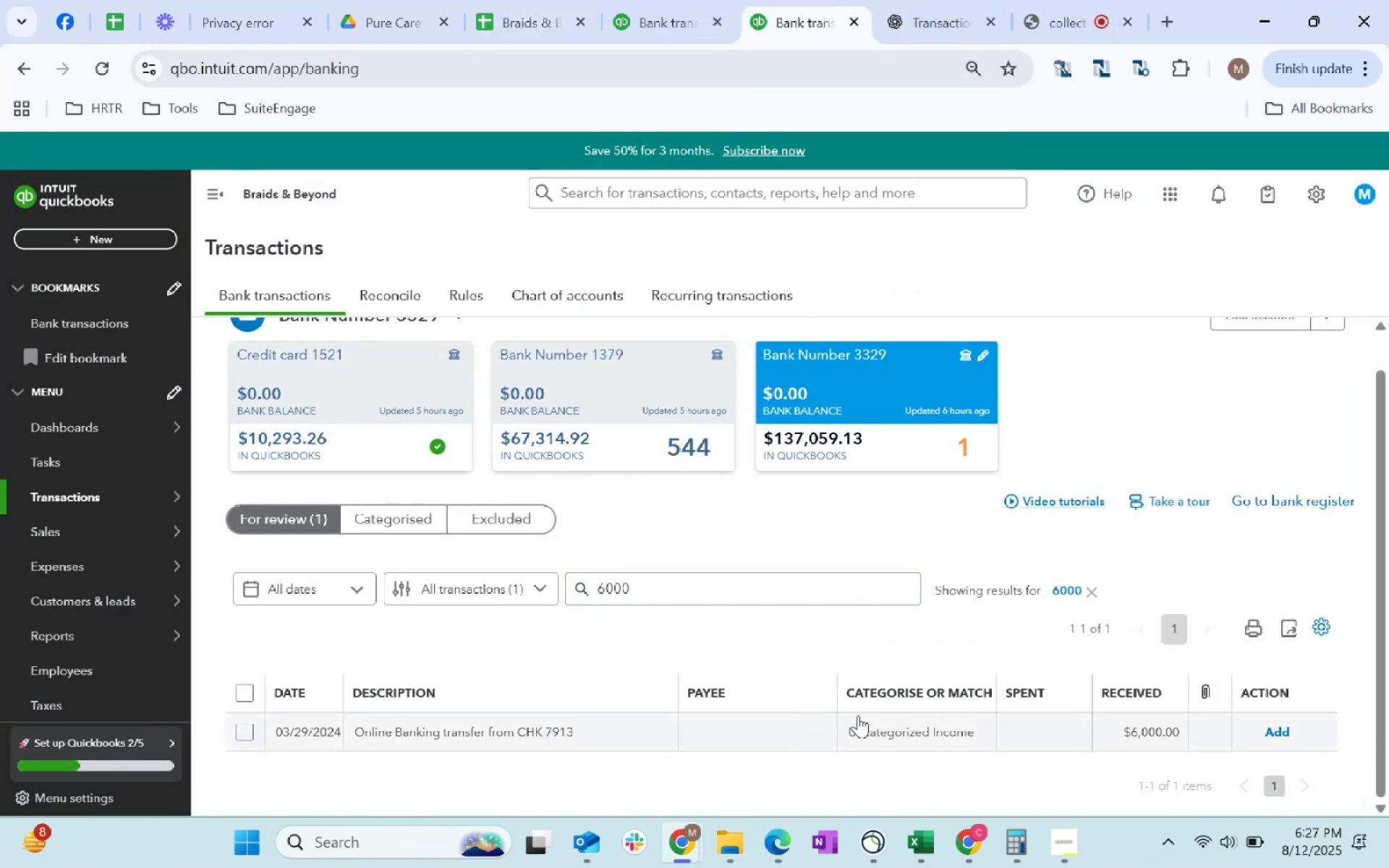 
left_click([540, 0])
 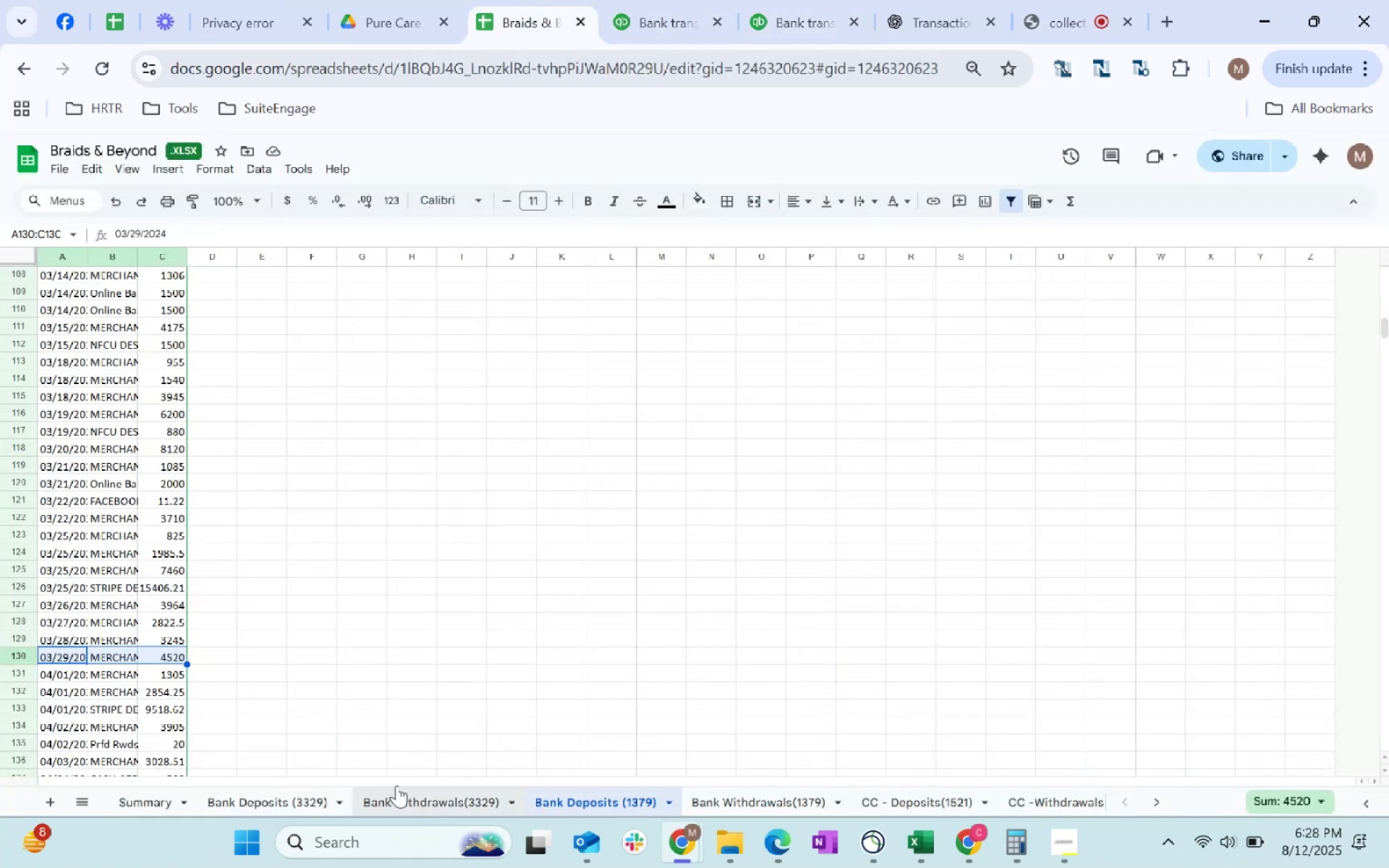 
left_click([450, 798])
 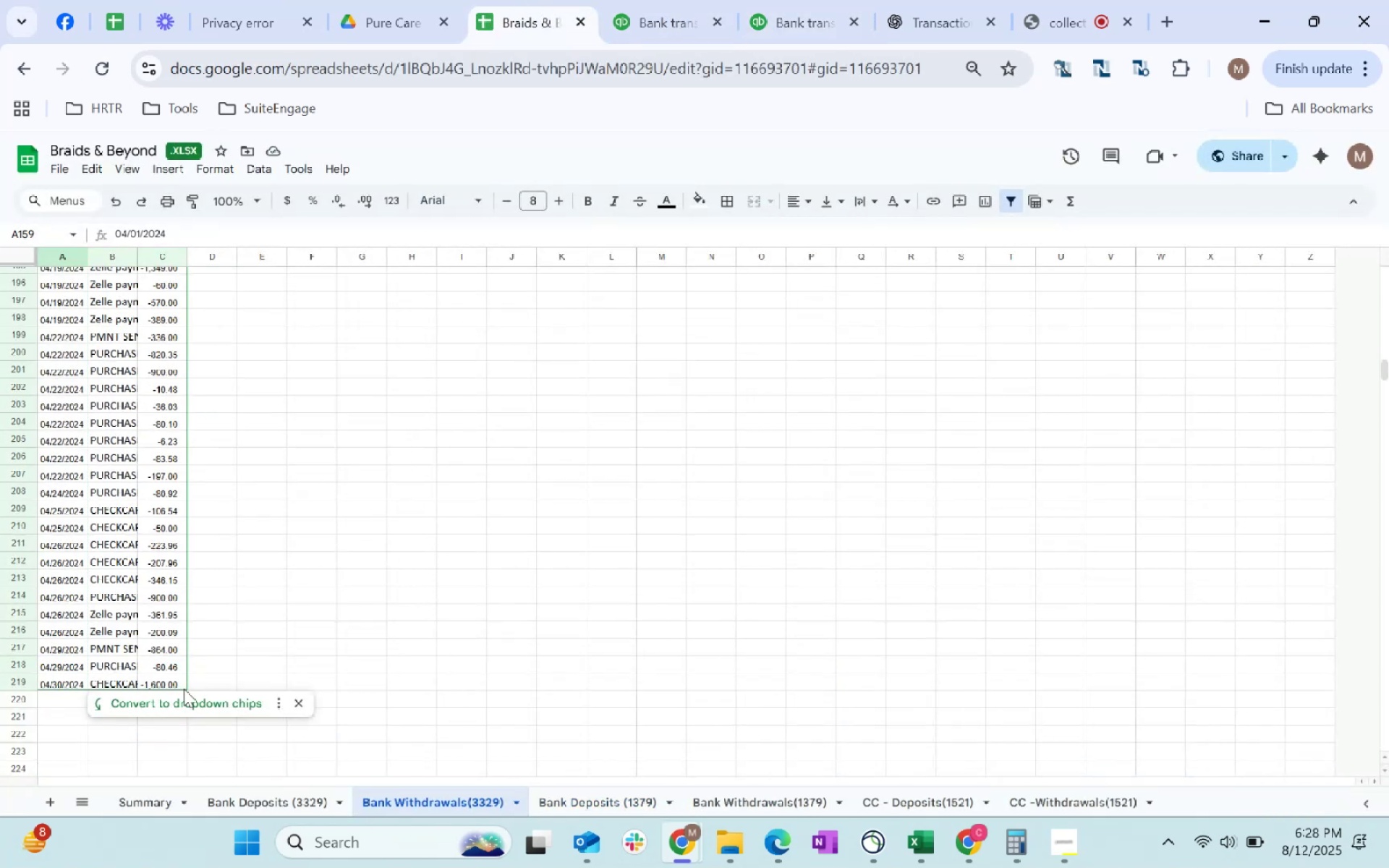 
scroll: coordinate [334, 623], scroll_direction: up, amount: 11.0
 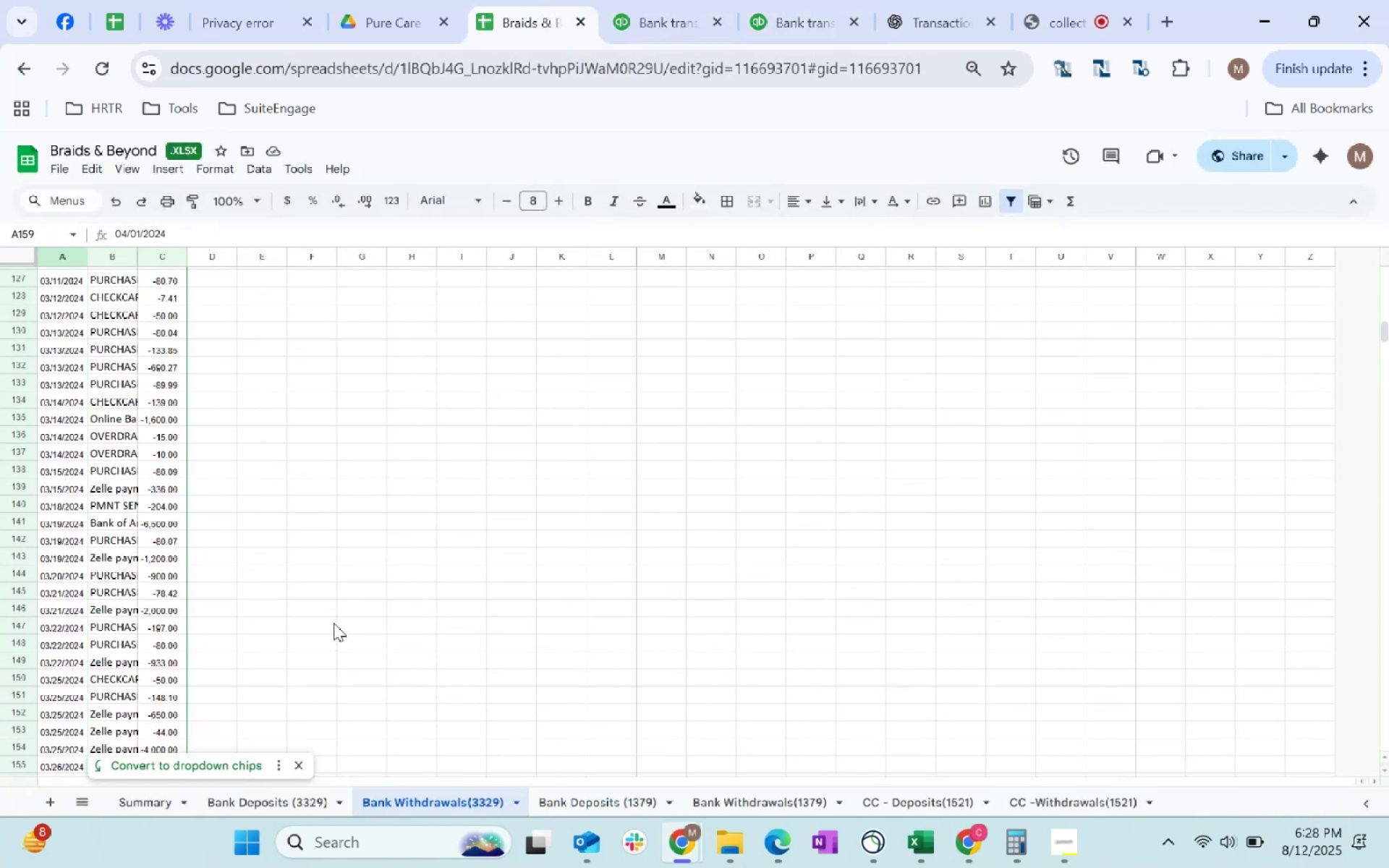 
scroll: coordinate [334, 623], scroll_direction: down, amount: 4.0
 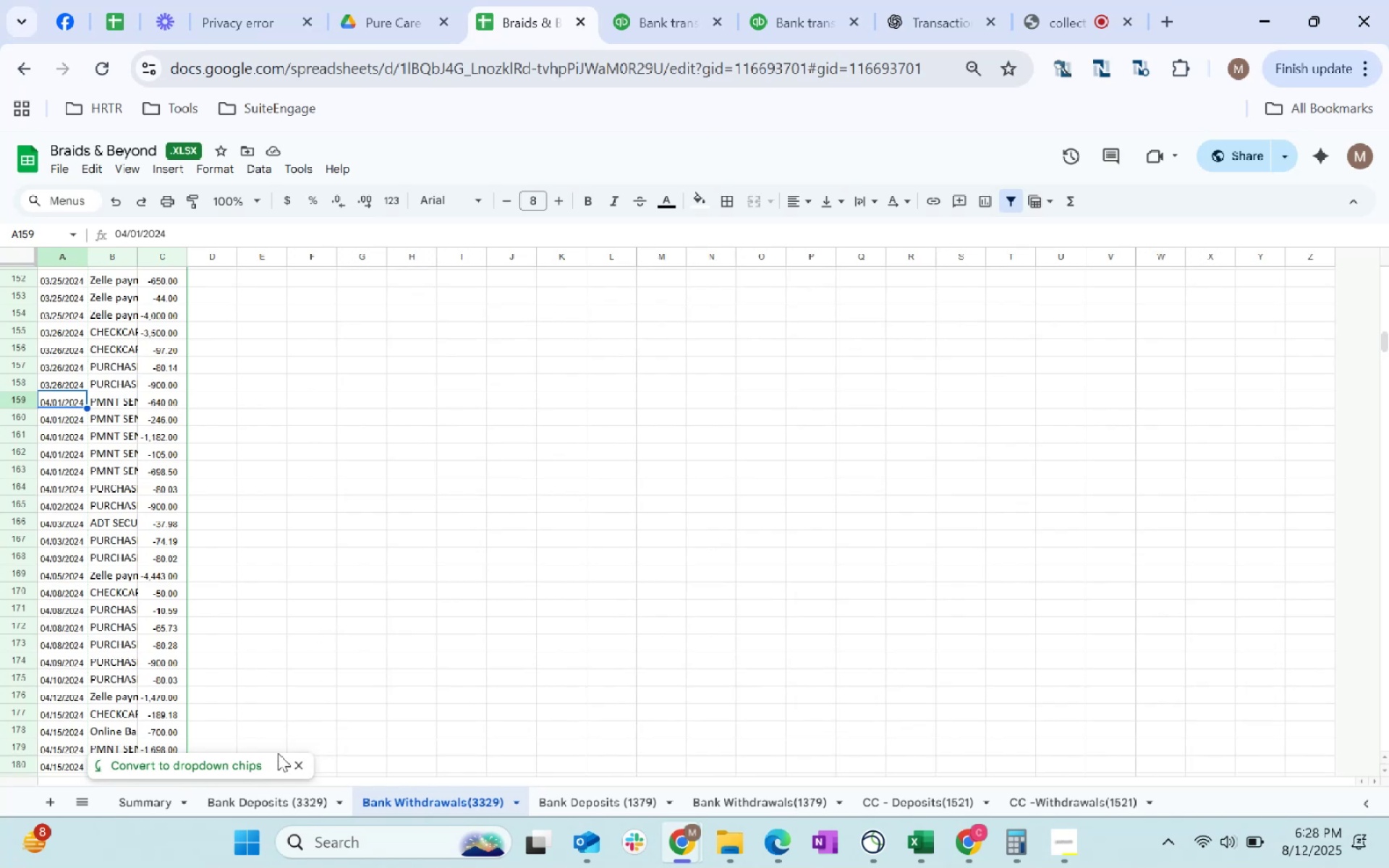 
left_click([289, 809])
 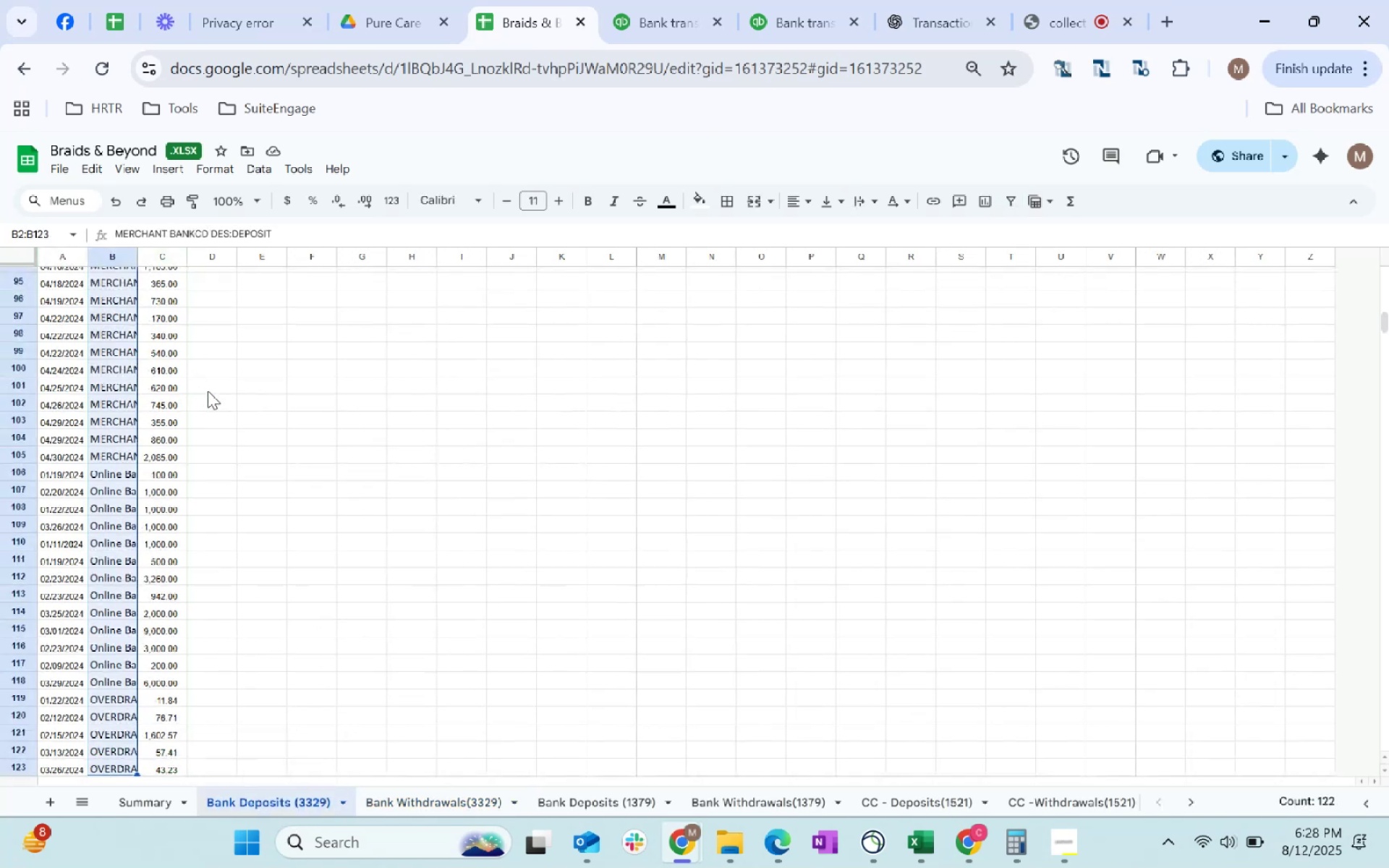 
scroll: coordinate [61, 276], scroll_direction: up, amount: 46.0
 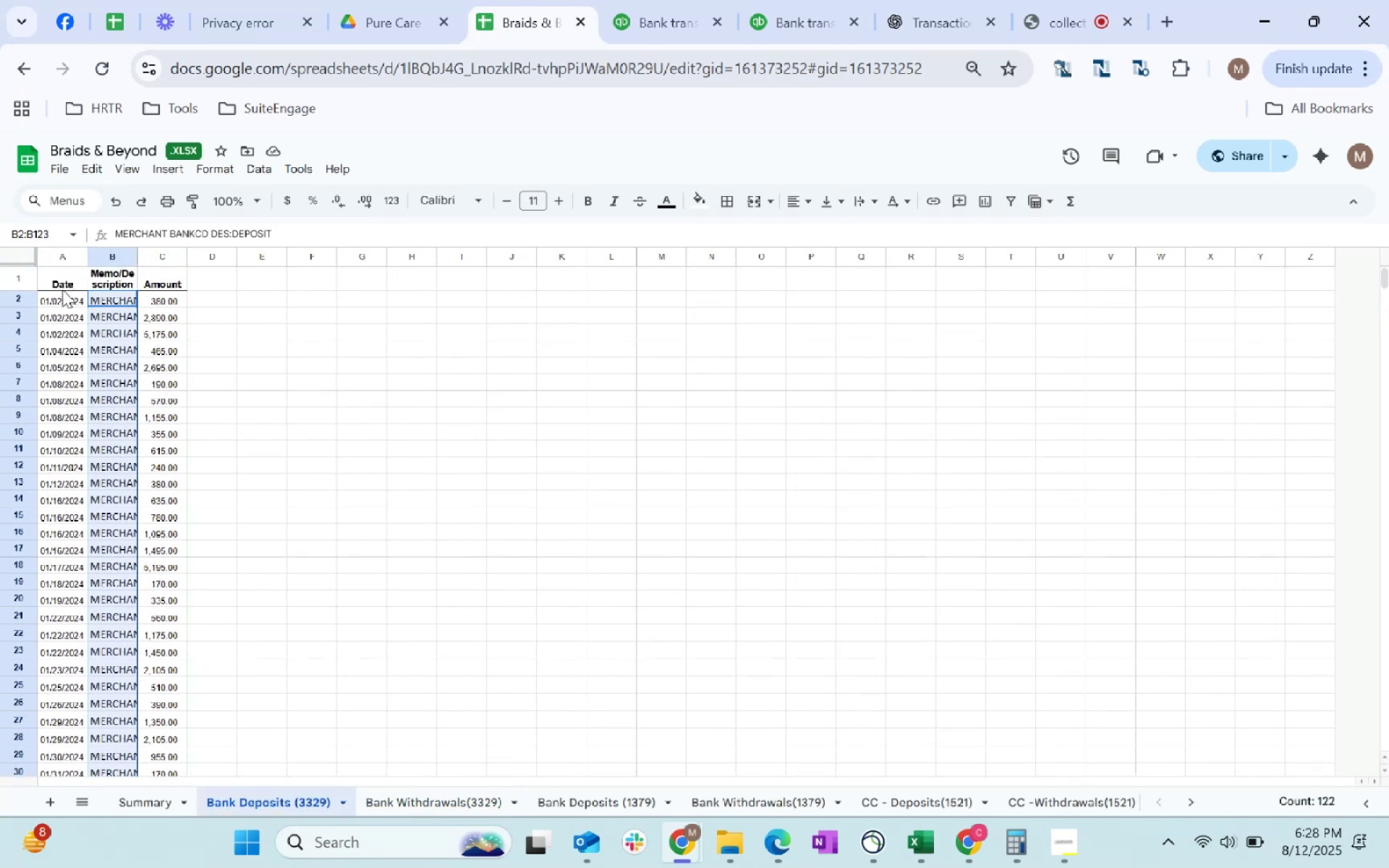 
scroll: coordinate [104, 671], scroll_direction: down, amount: 10.0
 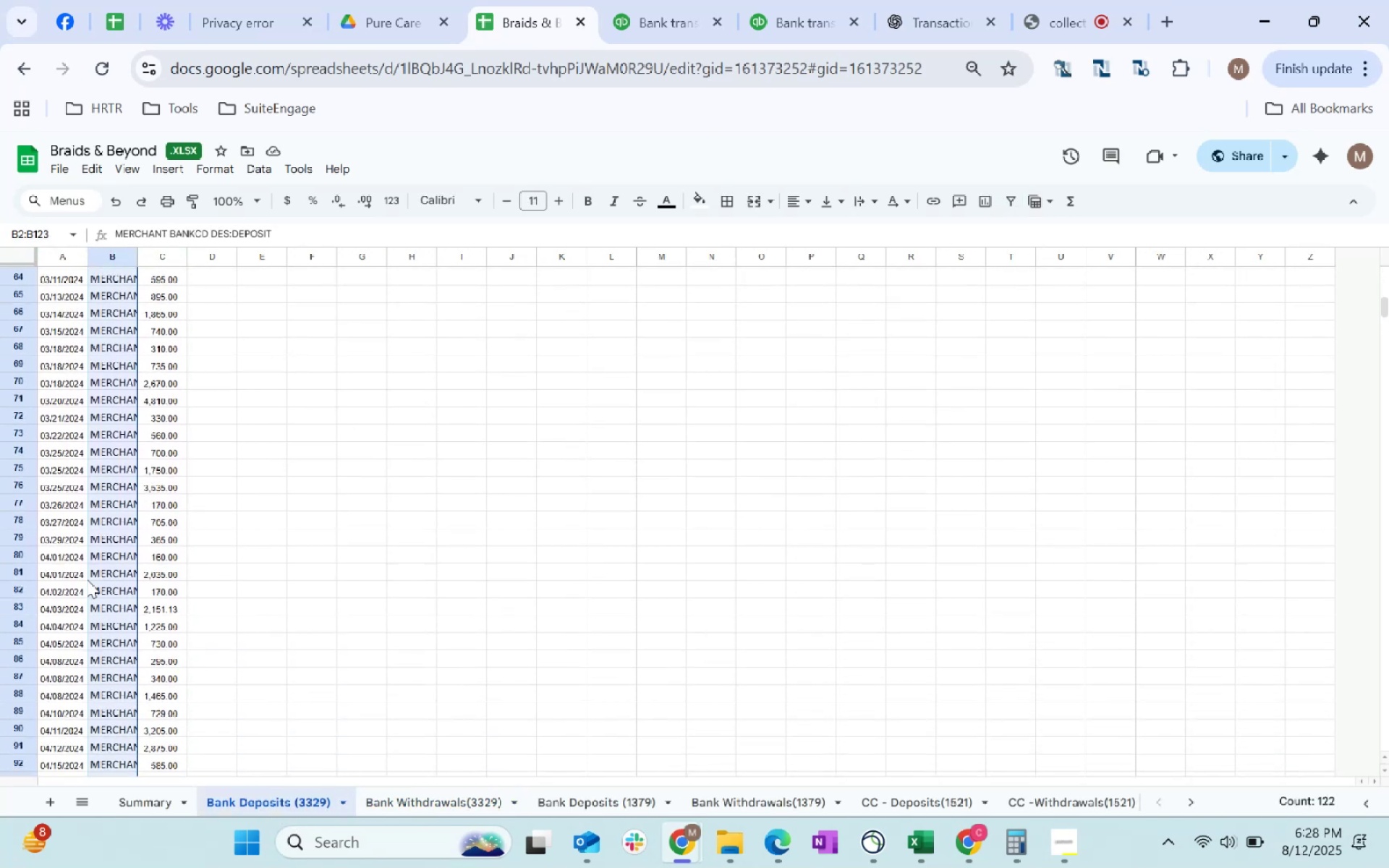 
left_click([57, 537])
 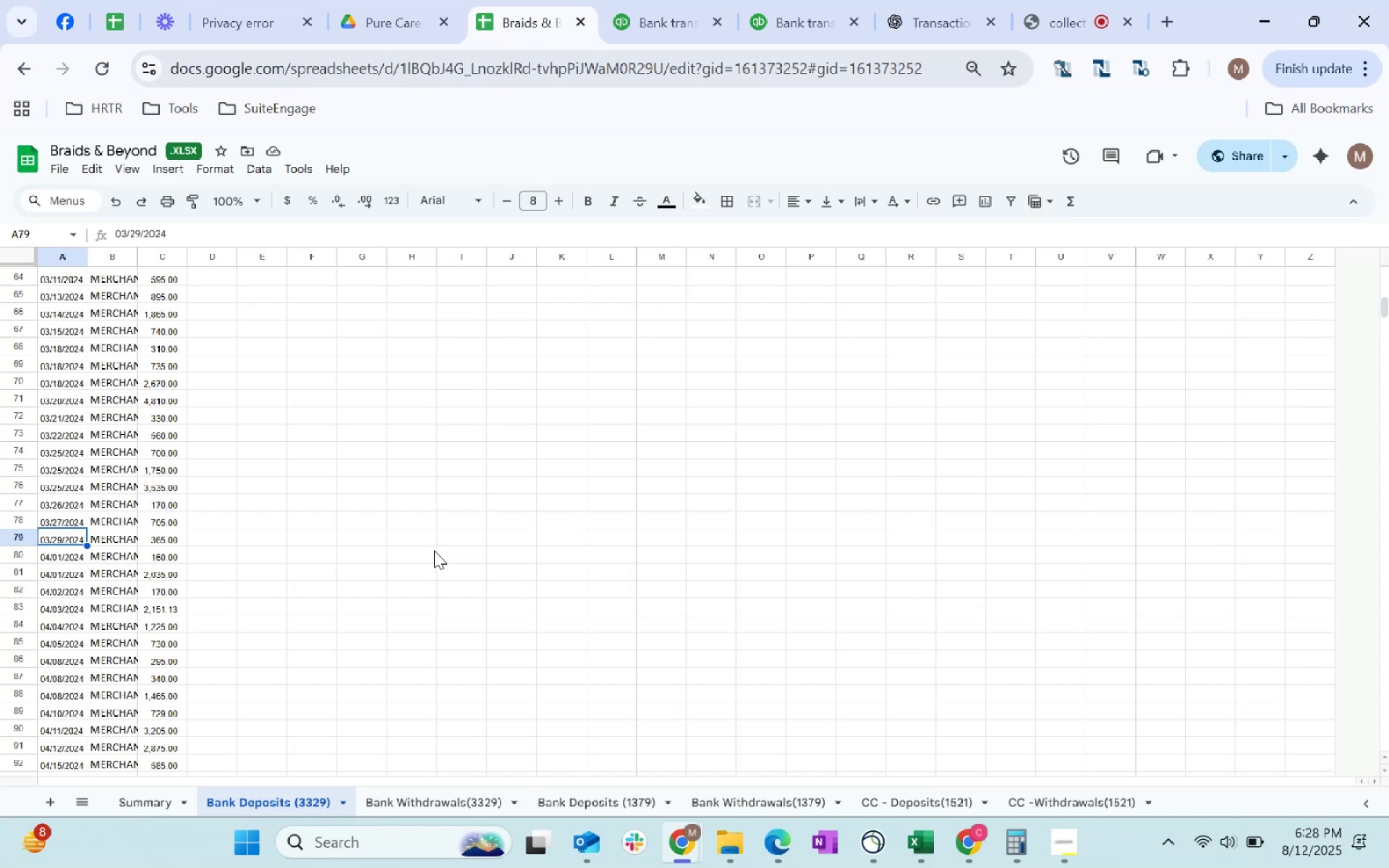 
key(ArrowUp)
 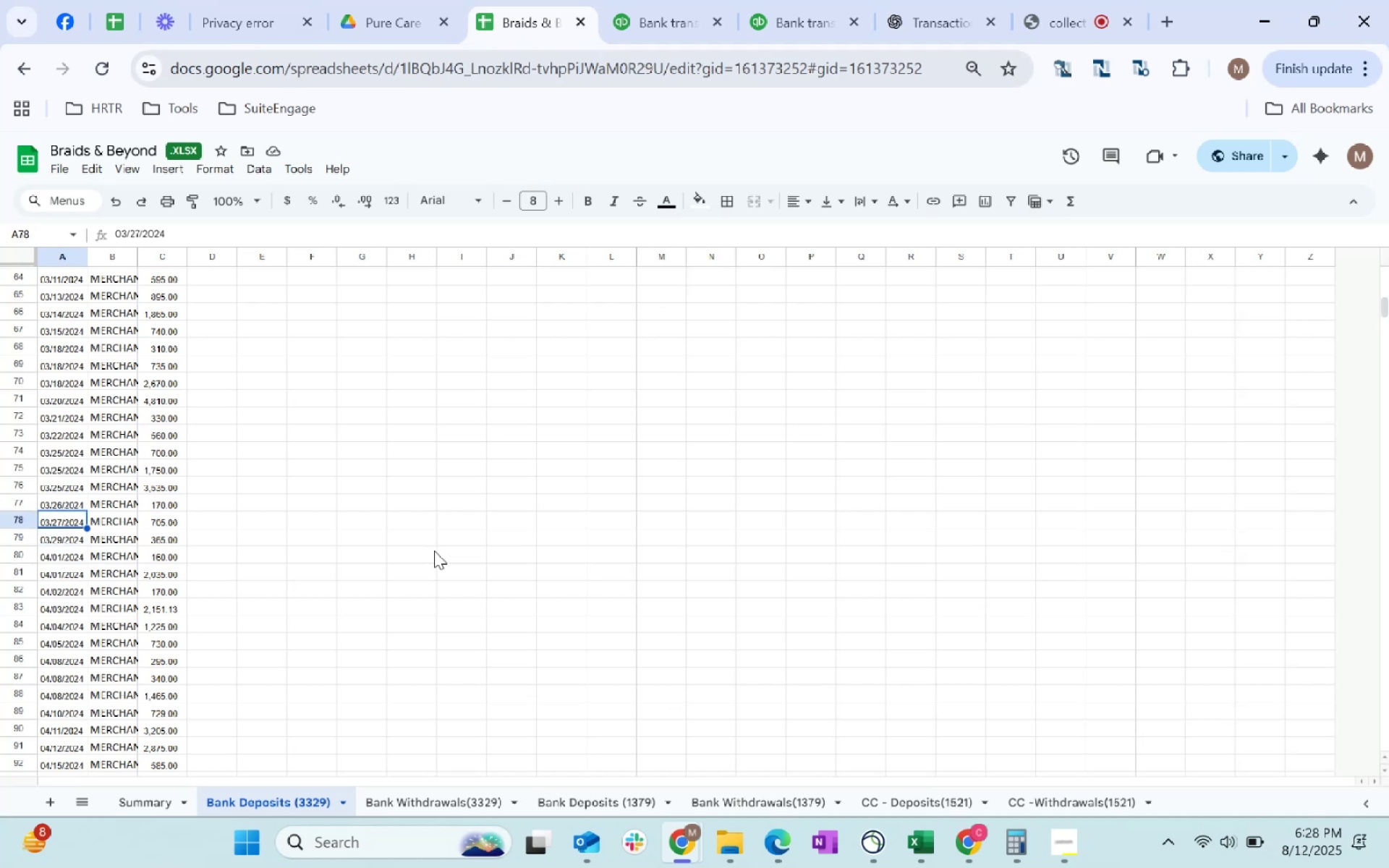 
key(ArrowDown)
 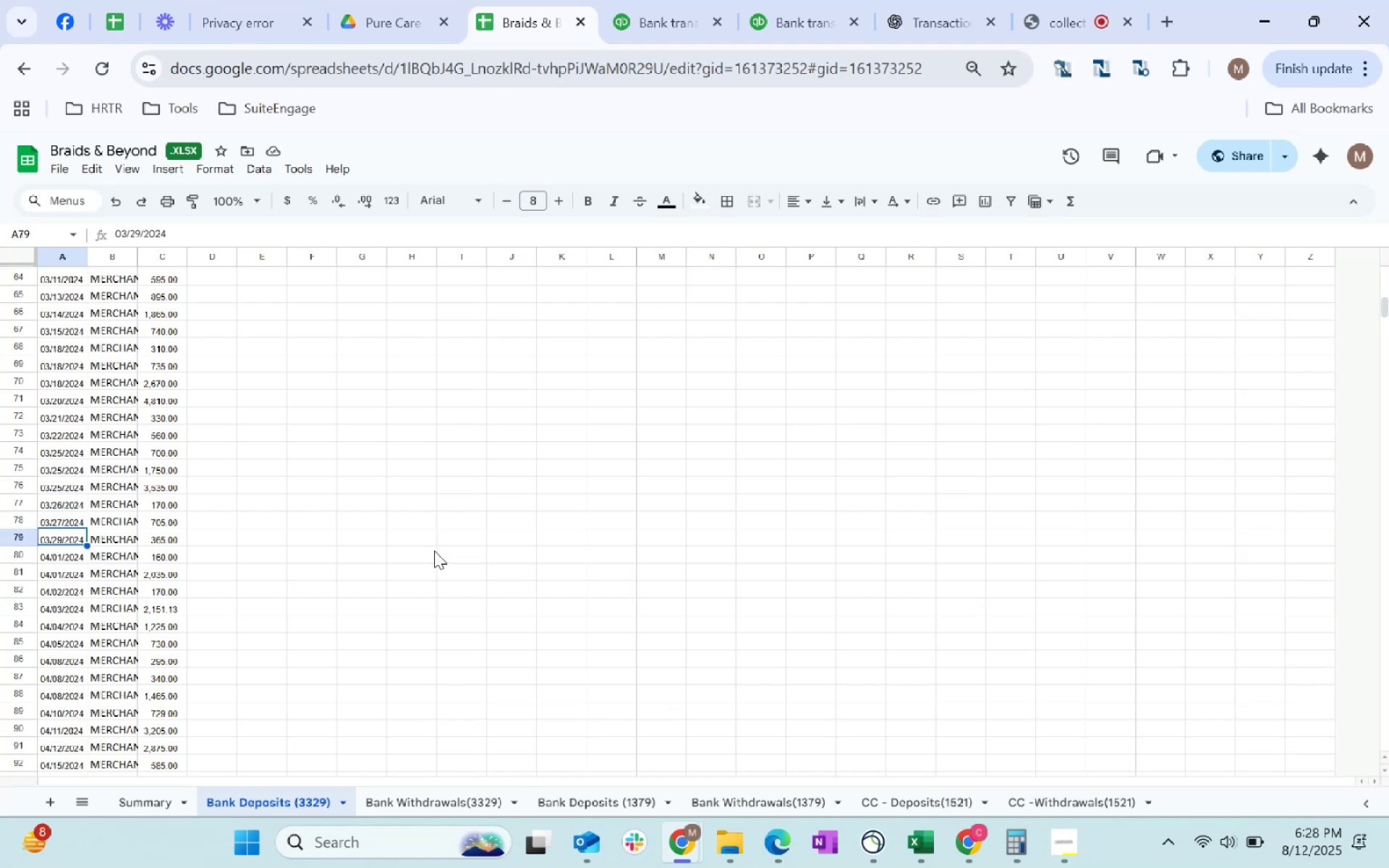 
key(ArrowUp)
 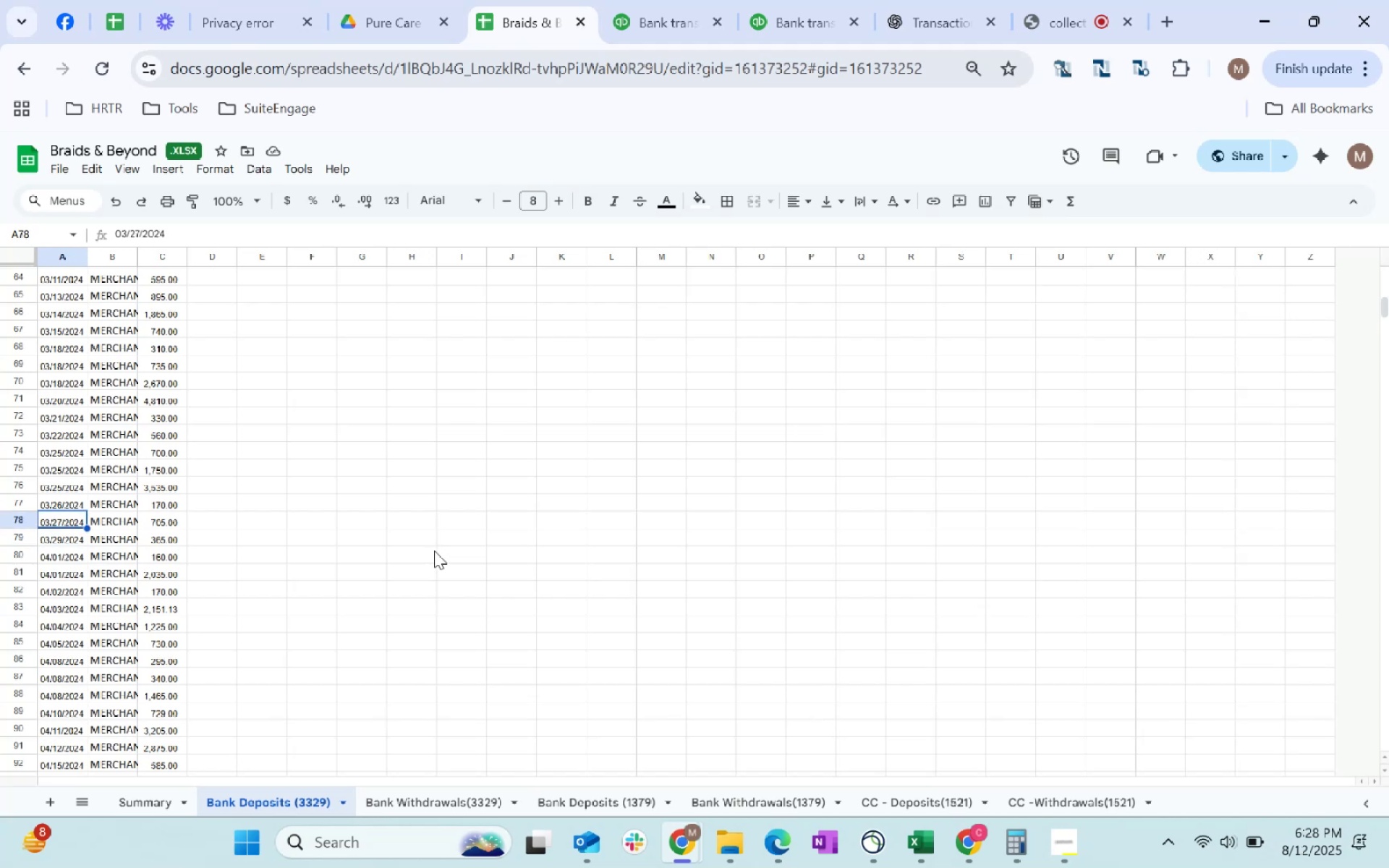 
key(ArrowDown)
 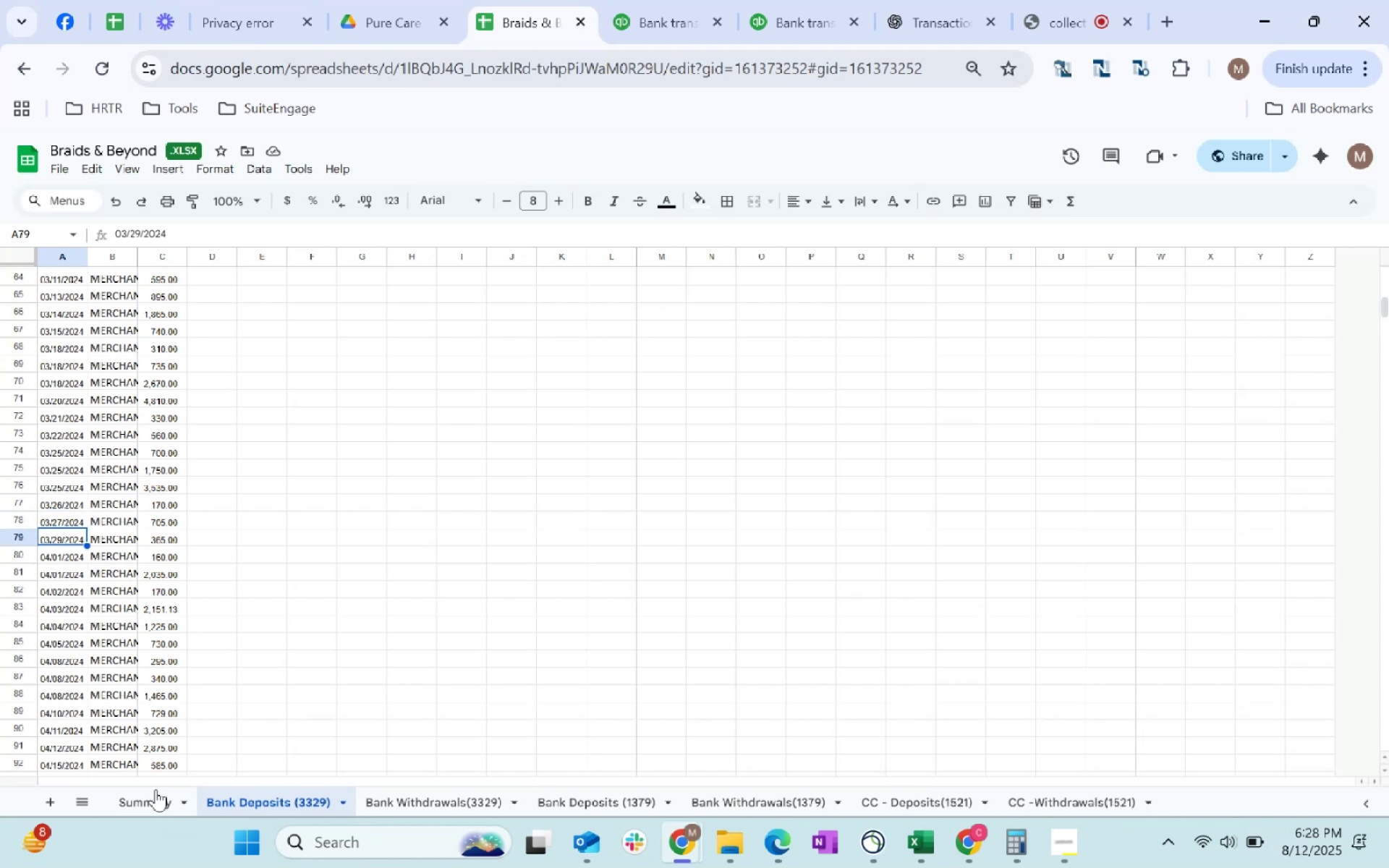 
key(Alt+AltLeft)
 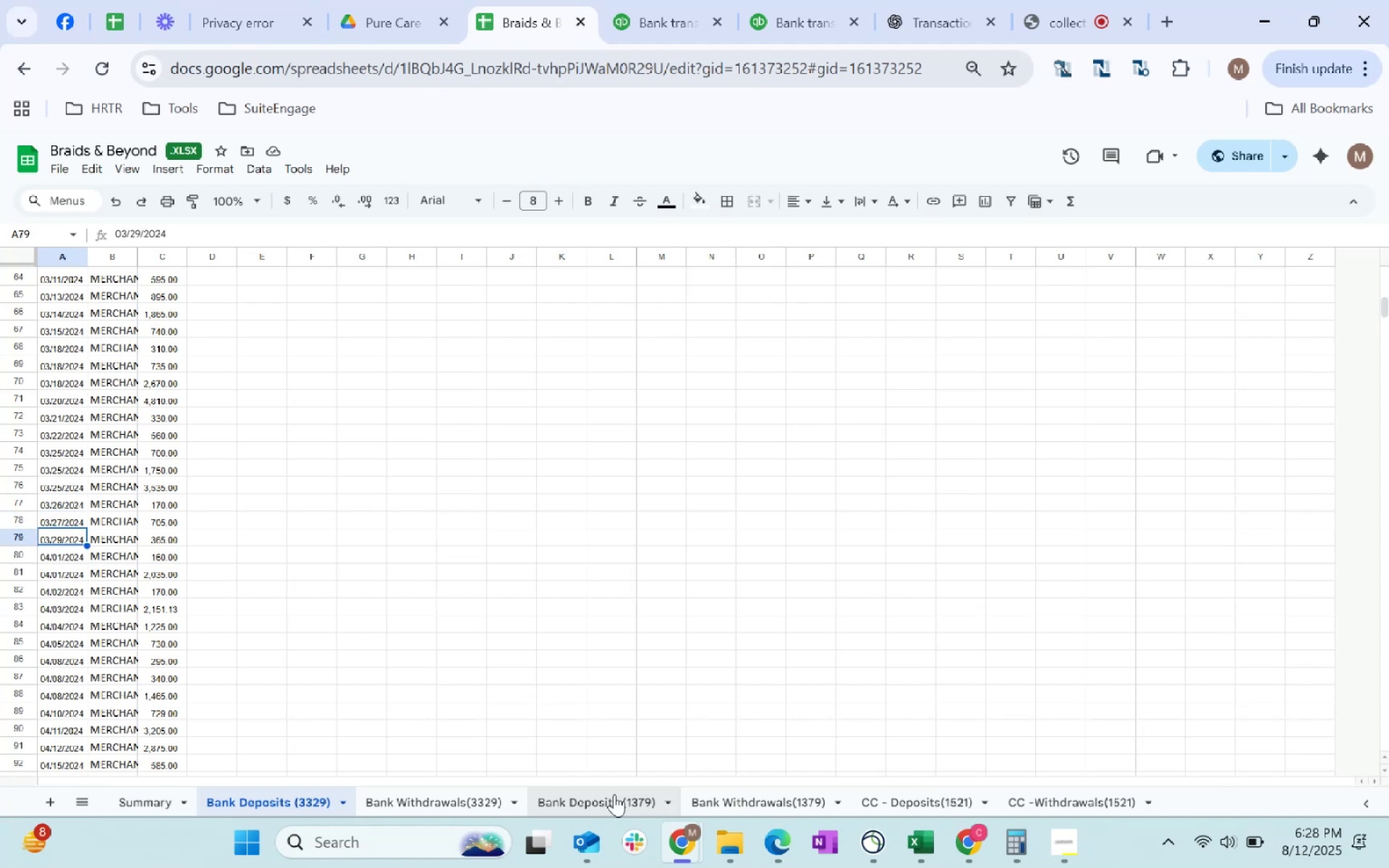 
key(Alt+Tab)
 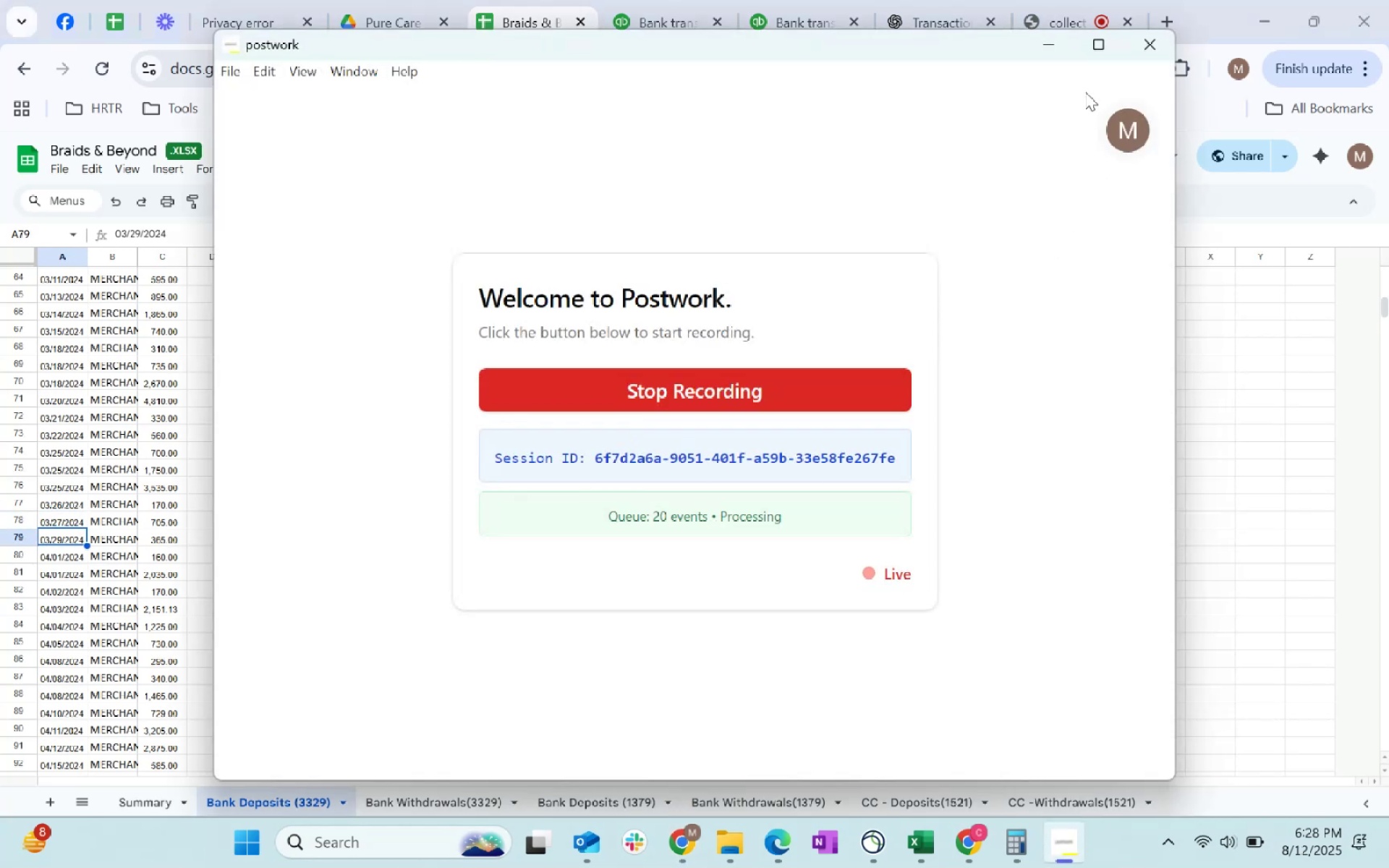 
left_click([1064, 52])
 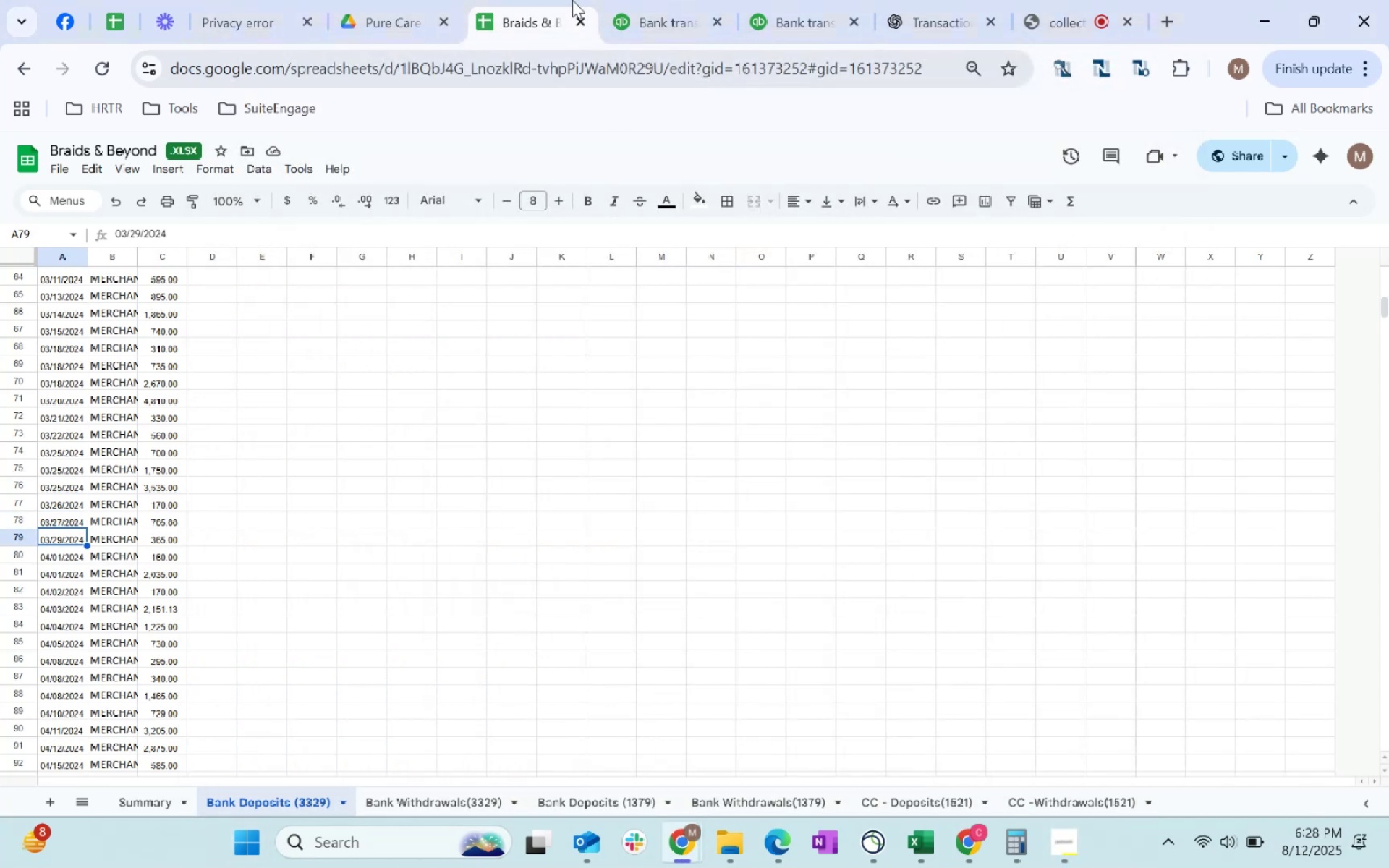 
left_click([680, 3])
 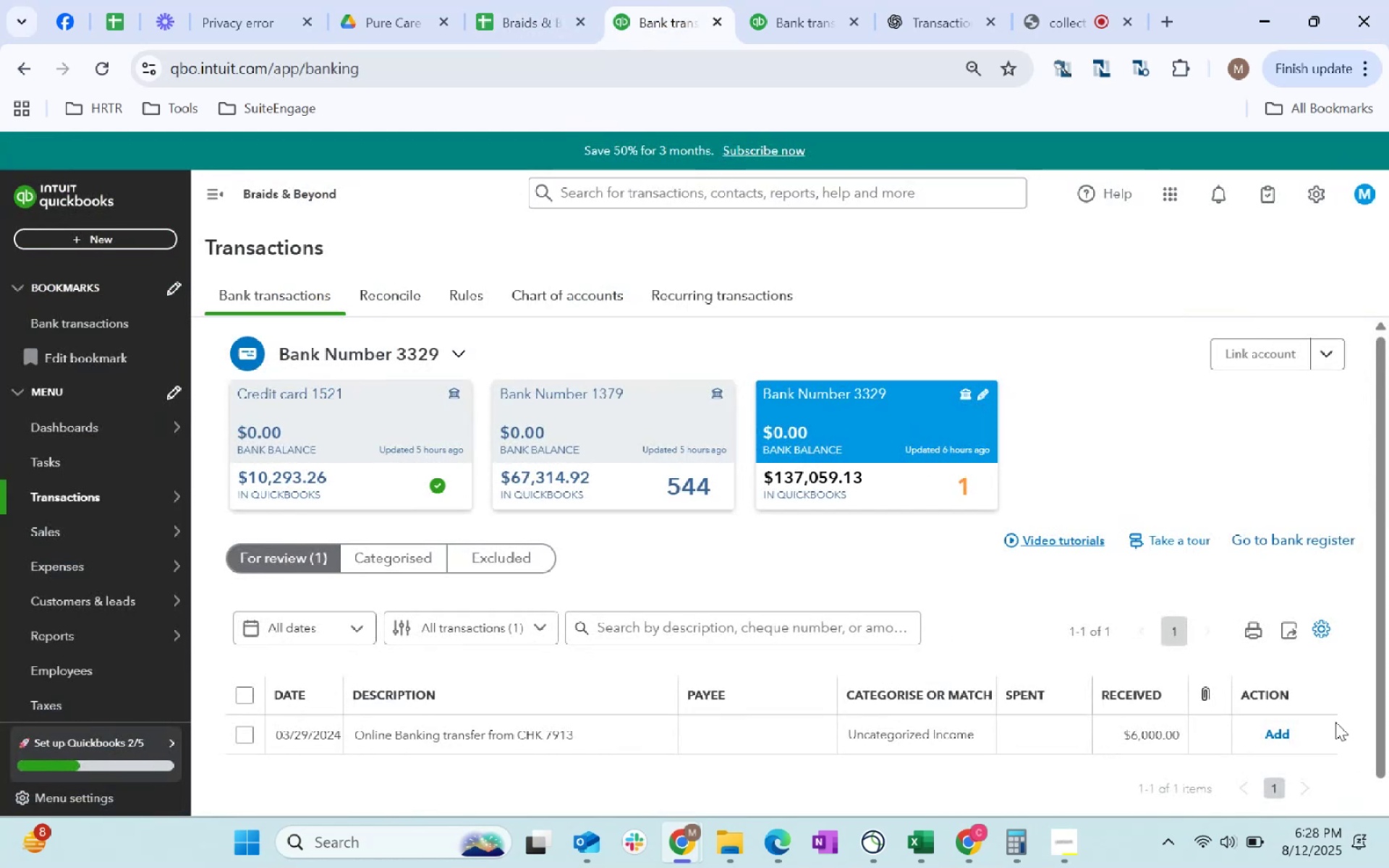 
left_click([456, 739])
 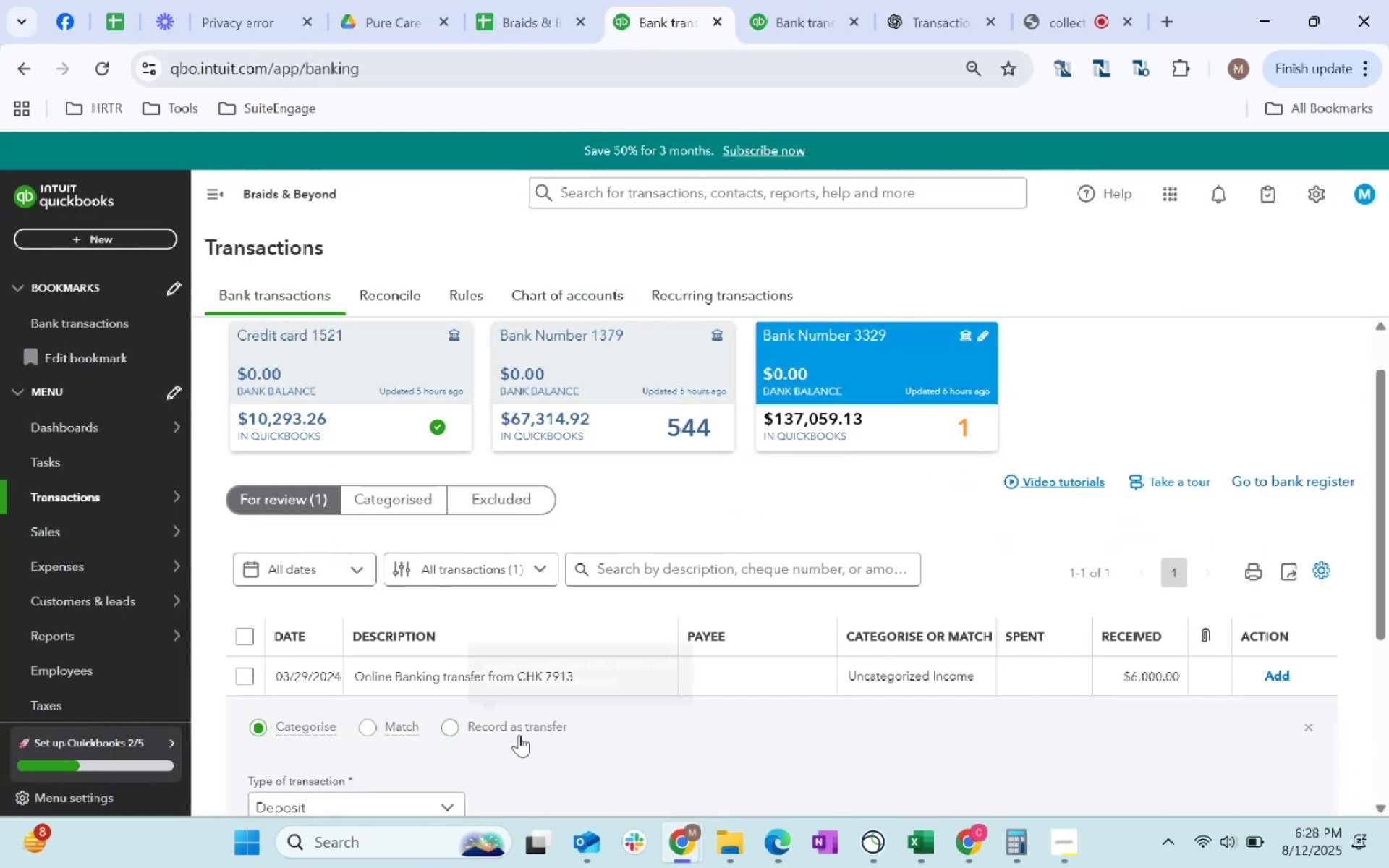 
scroll: coordinate [602, 747], scroll_direction: down, amount: 3.0
 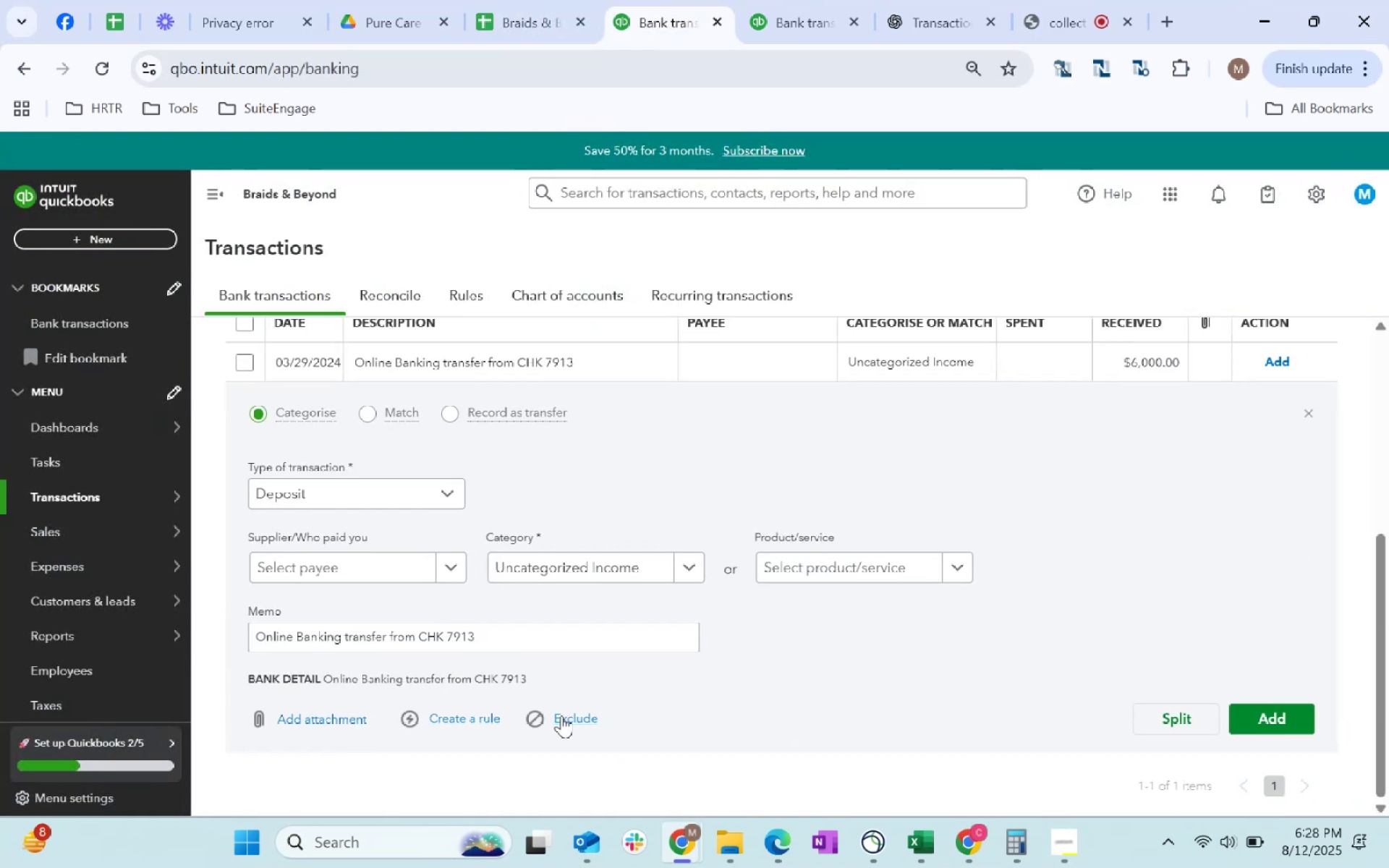 
scroll: coordinate [1034, 686], scroll_direction: up, amount: 2.0
 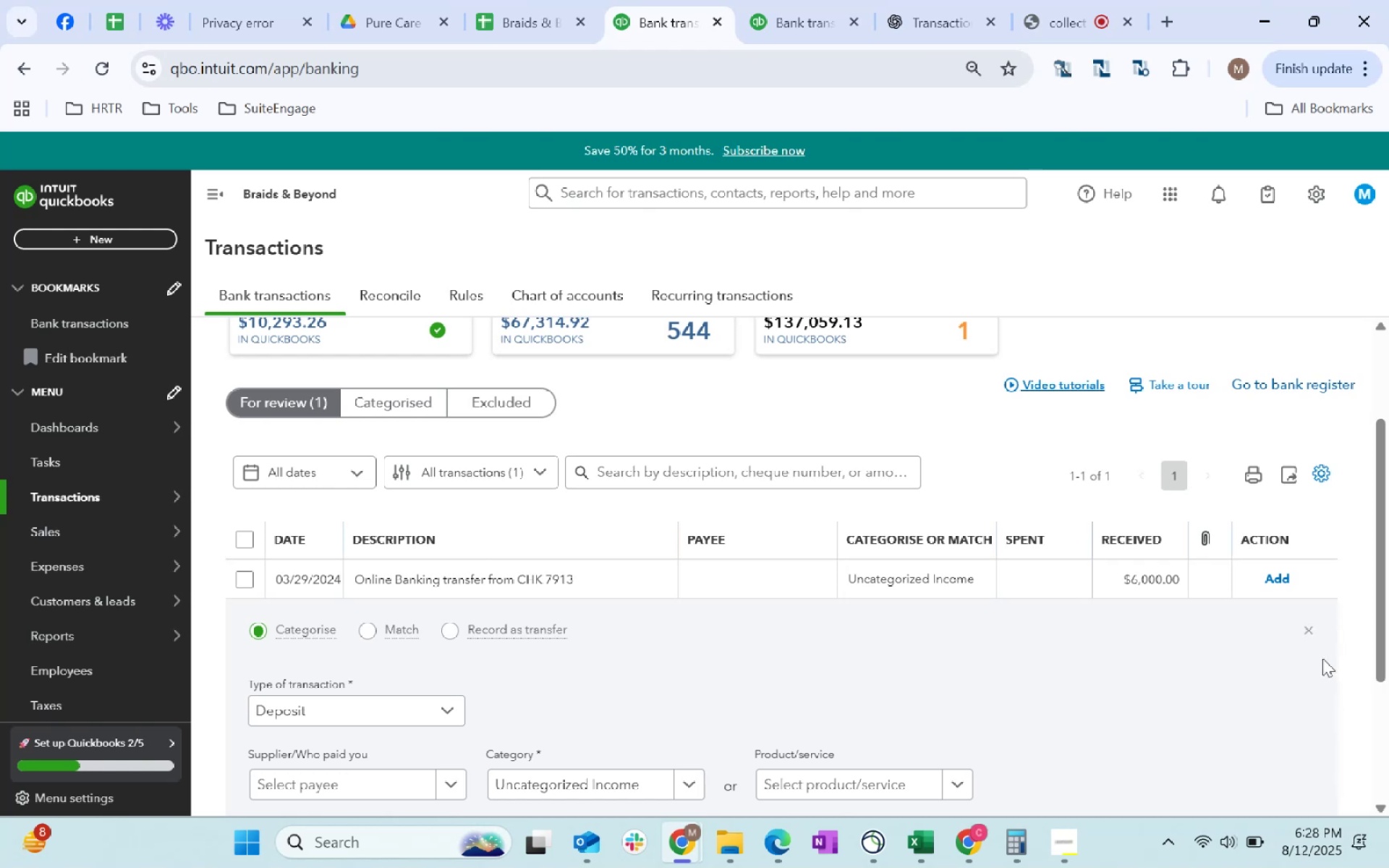 
left_click([1312, 629])
 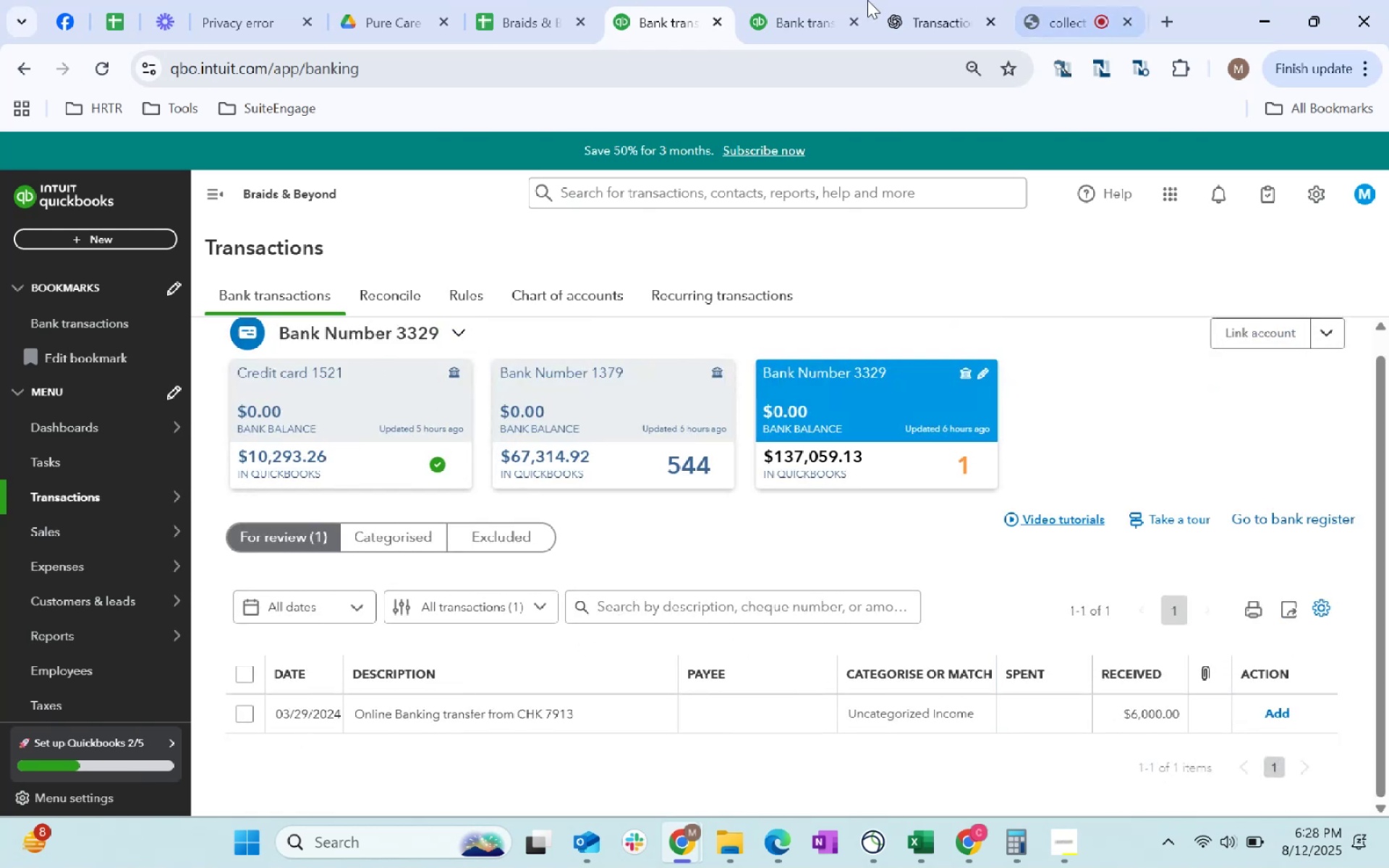 
left_click([823, 0])
 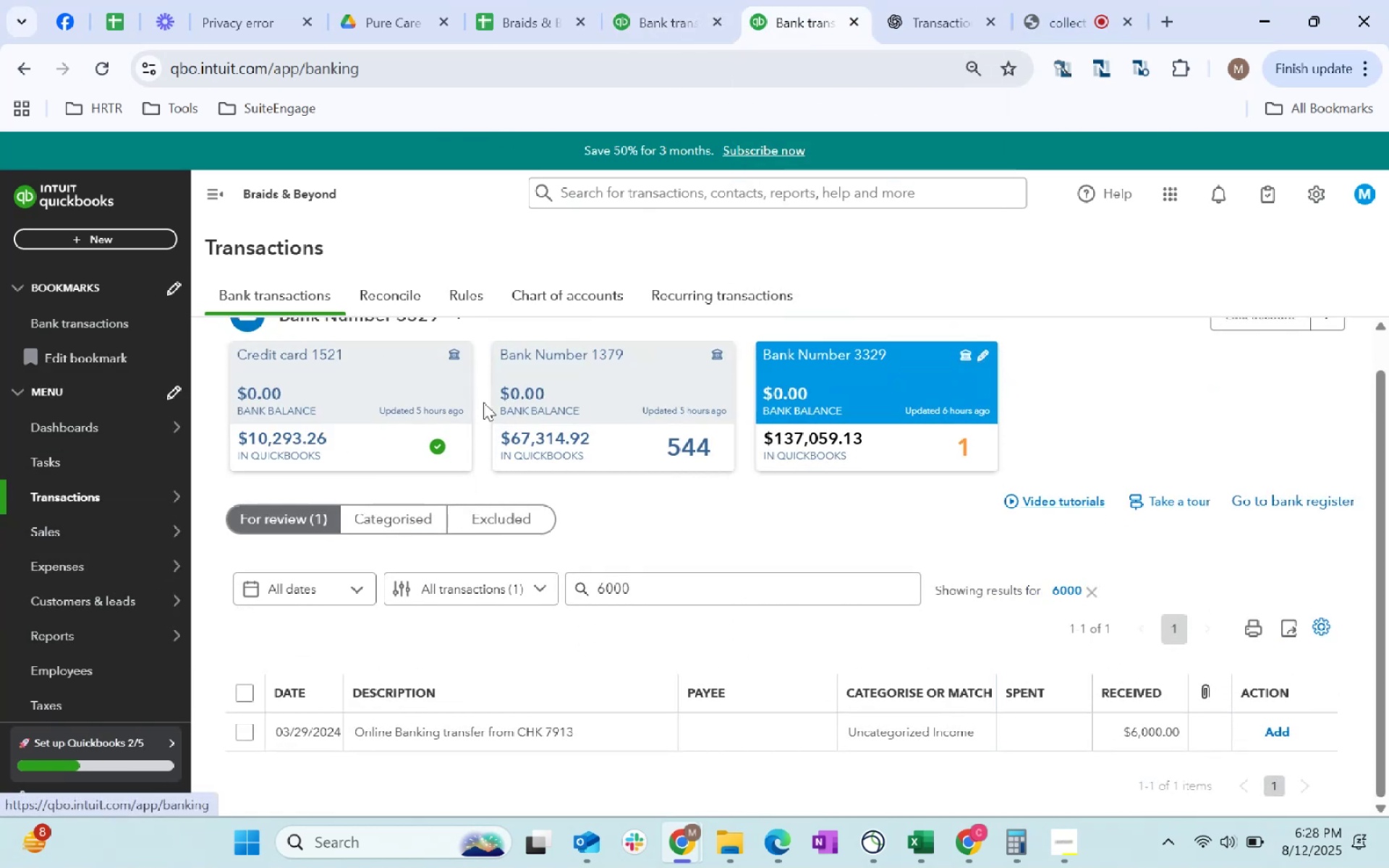 
left_click([630, 422])
 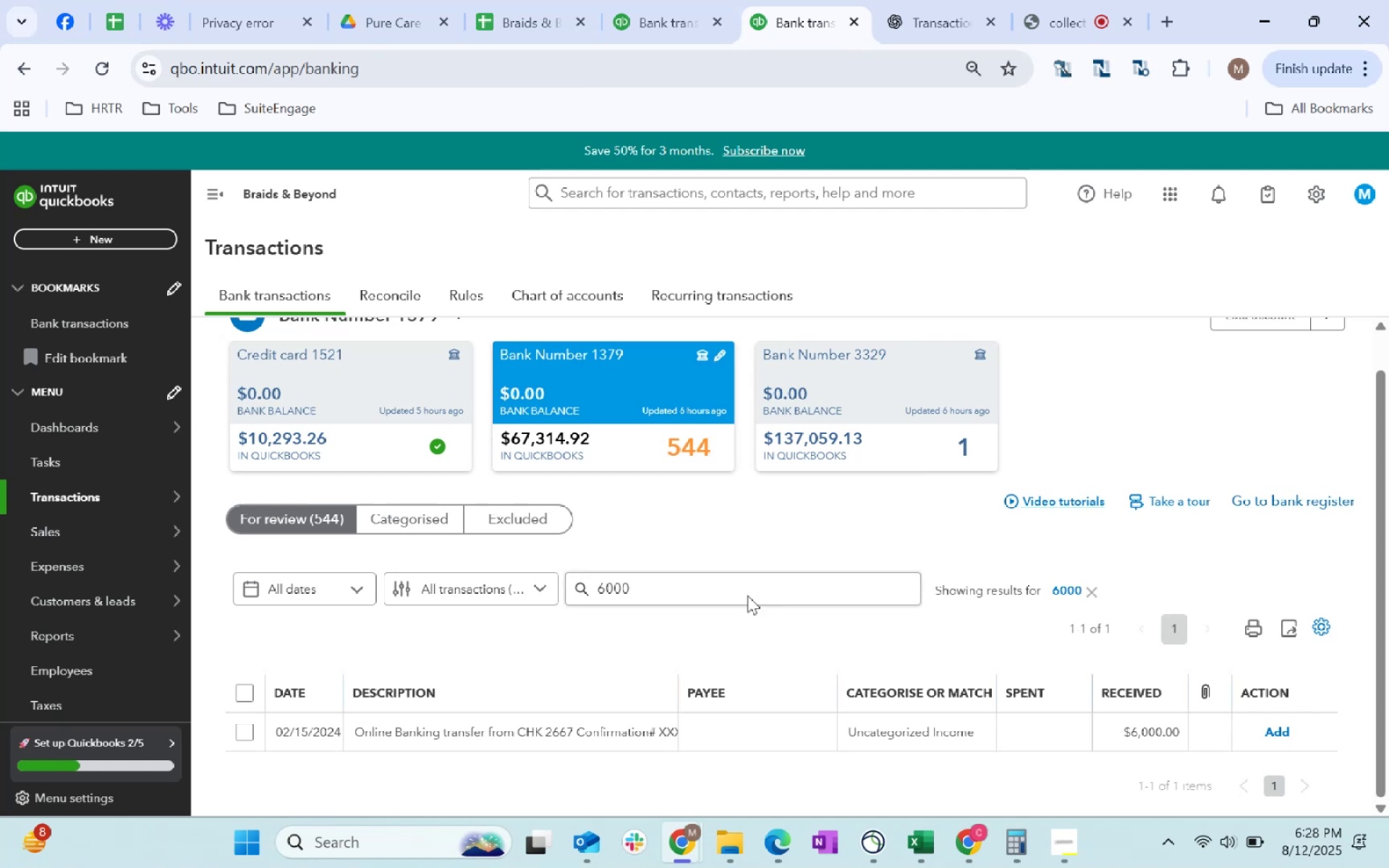 
wait(9.92)
 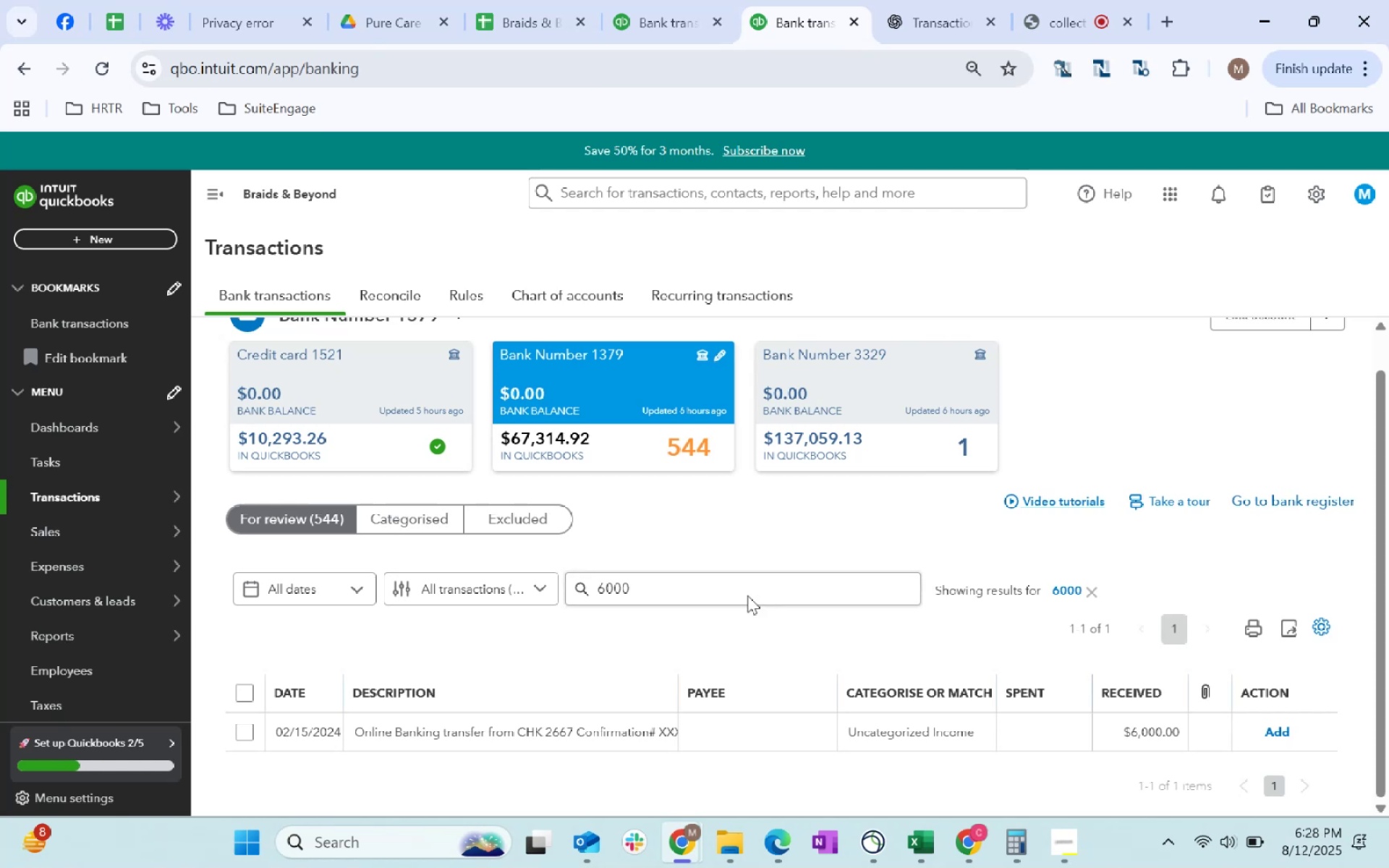 
left_click([961, 727])
 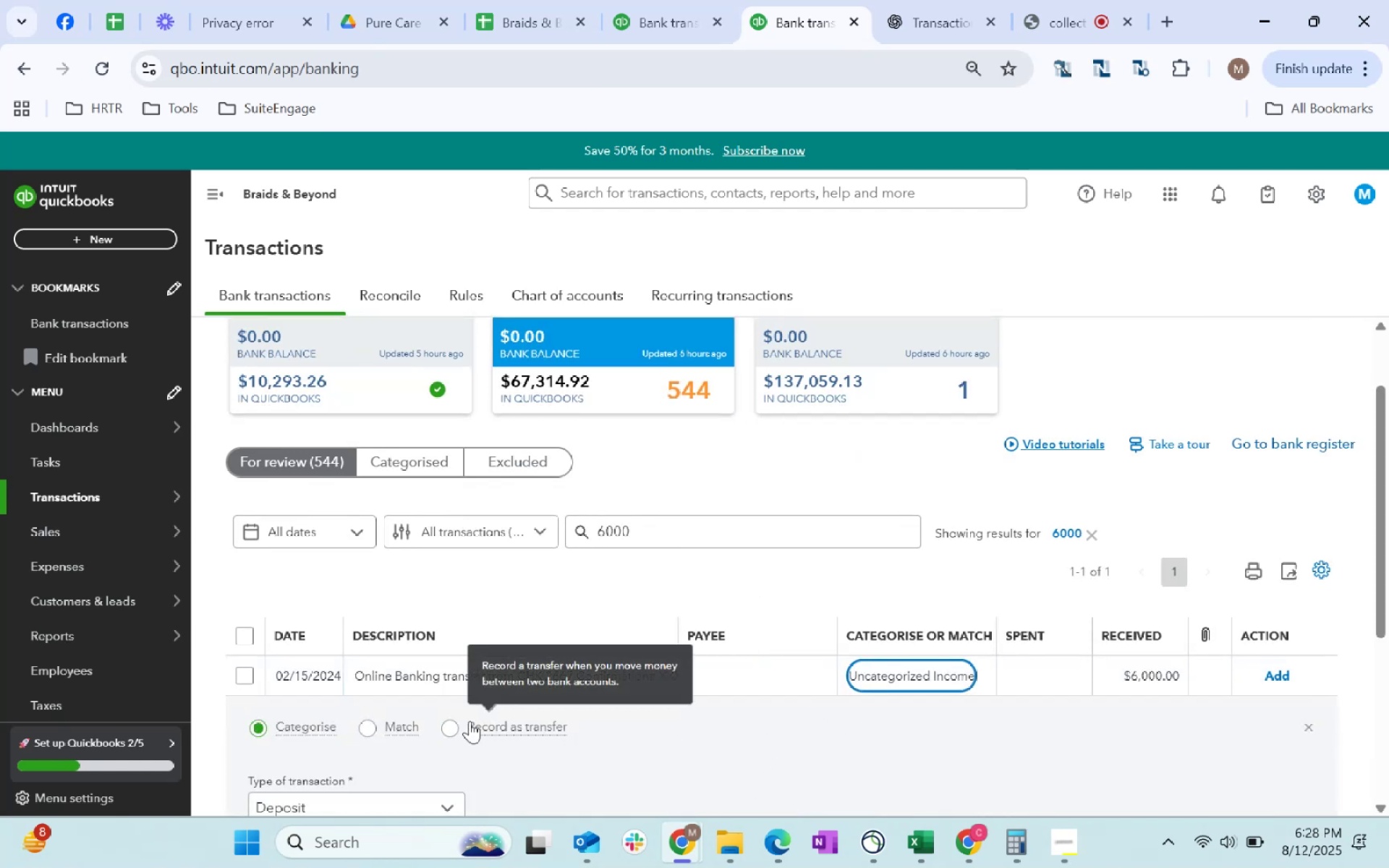 
scroll: coordinate [499, 726], scroll_direction: down, amount: 1.0
 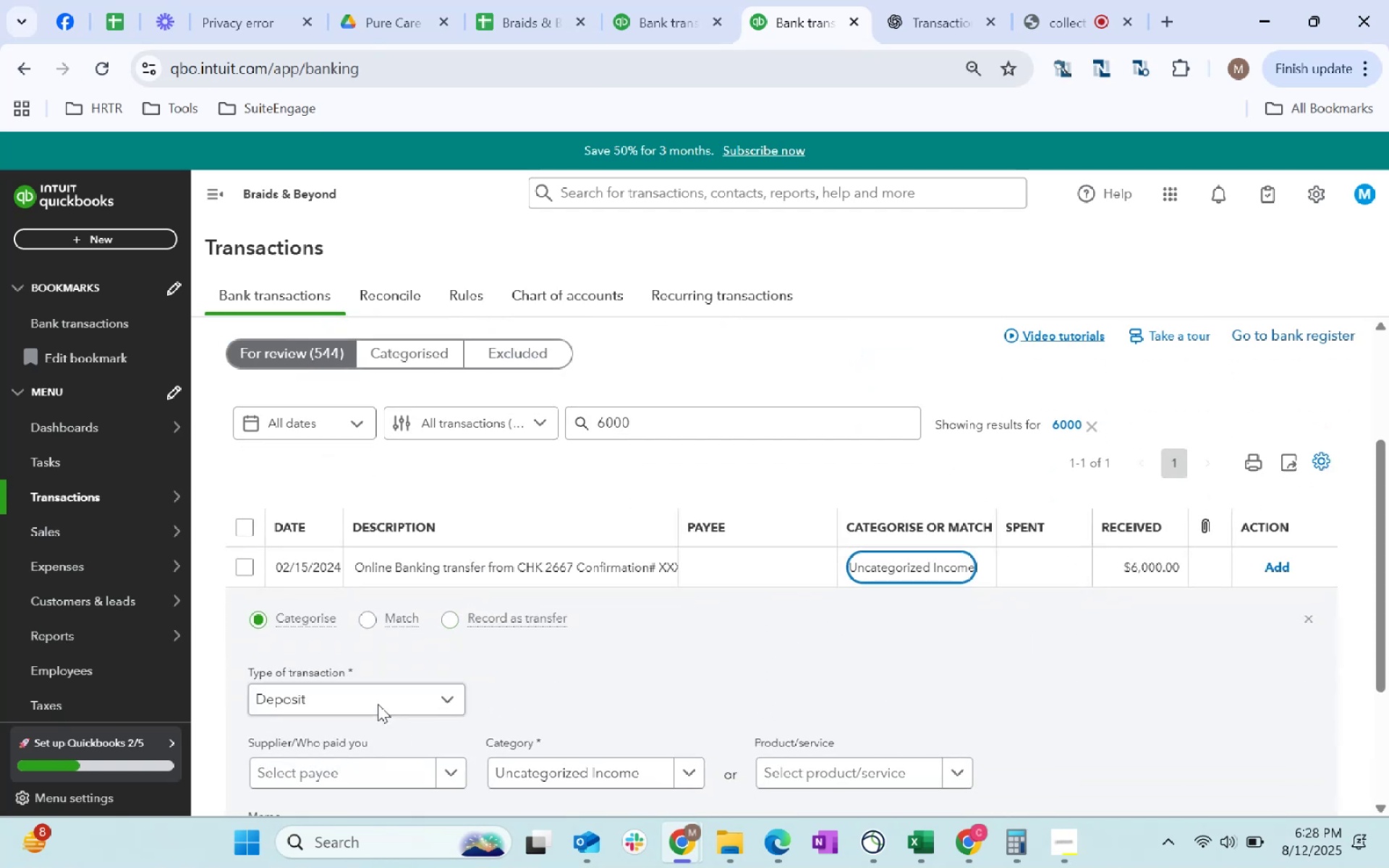 
left_click([371, 699])
 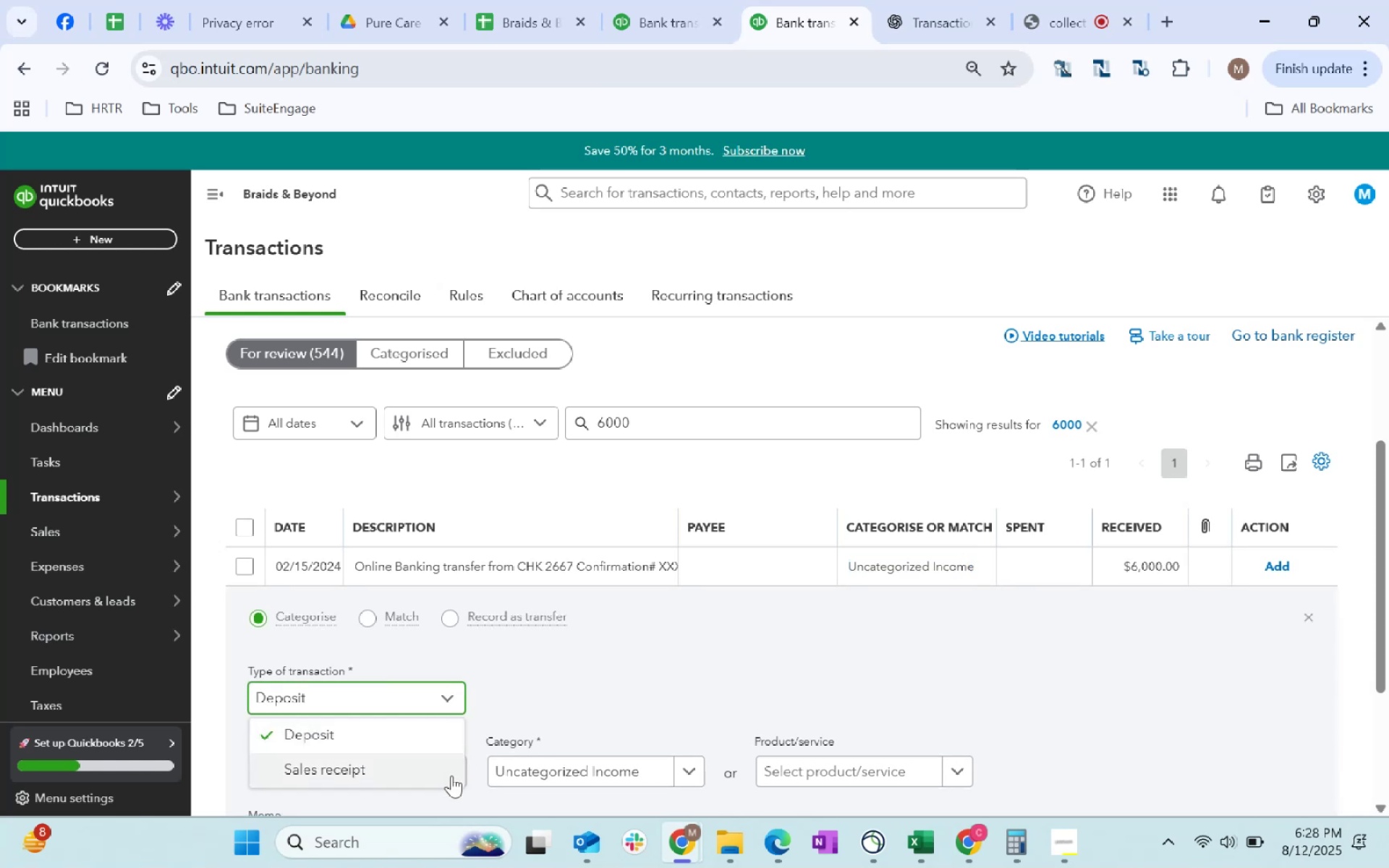 
left_click([406, 771])
 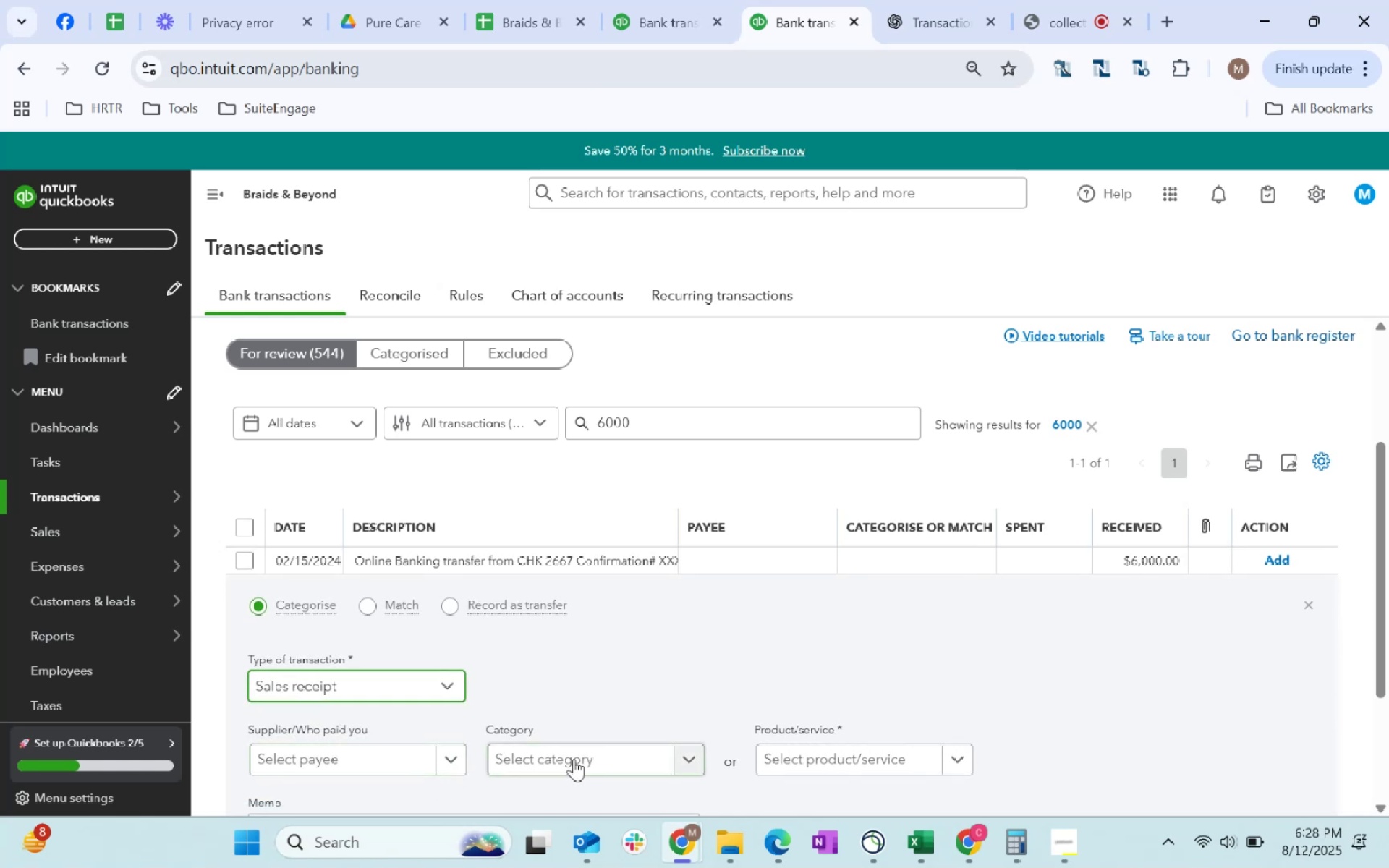 
left_click([574, 759])
 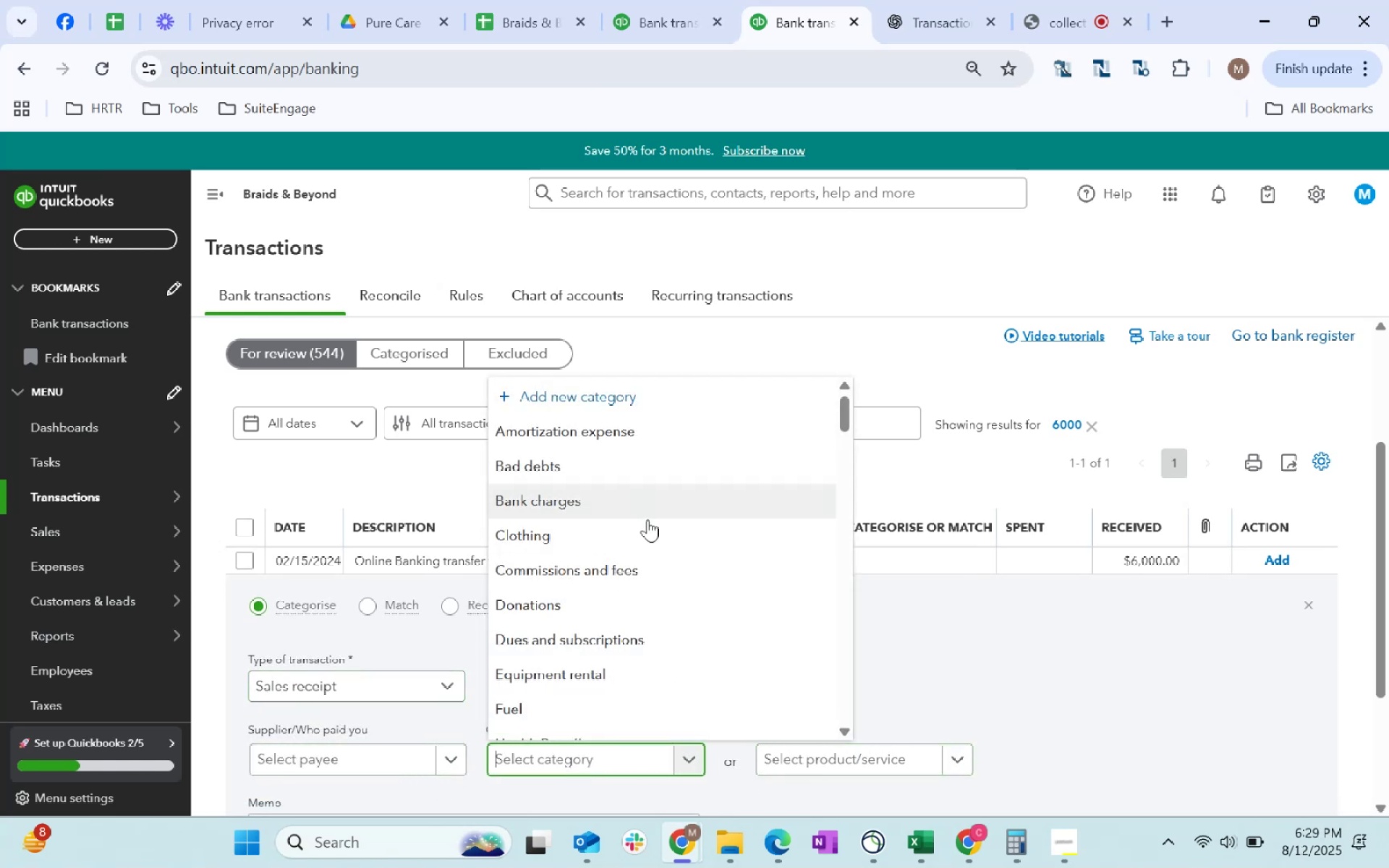 
type(reven)
 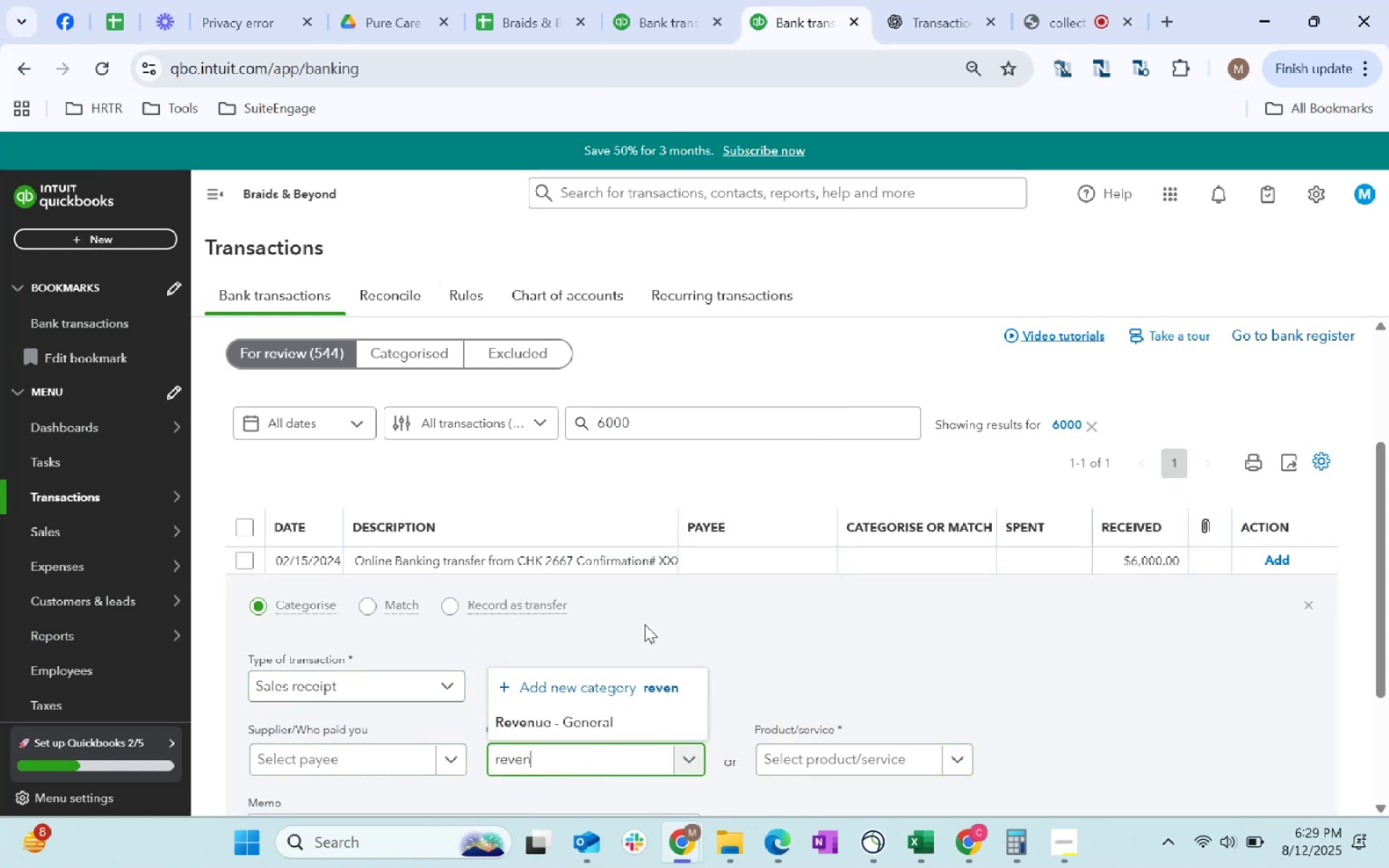 
left_click([582, 720])
 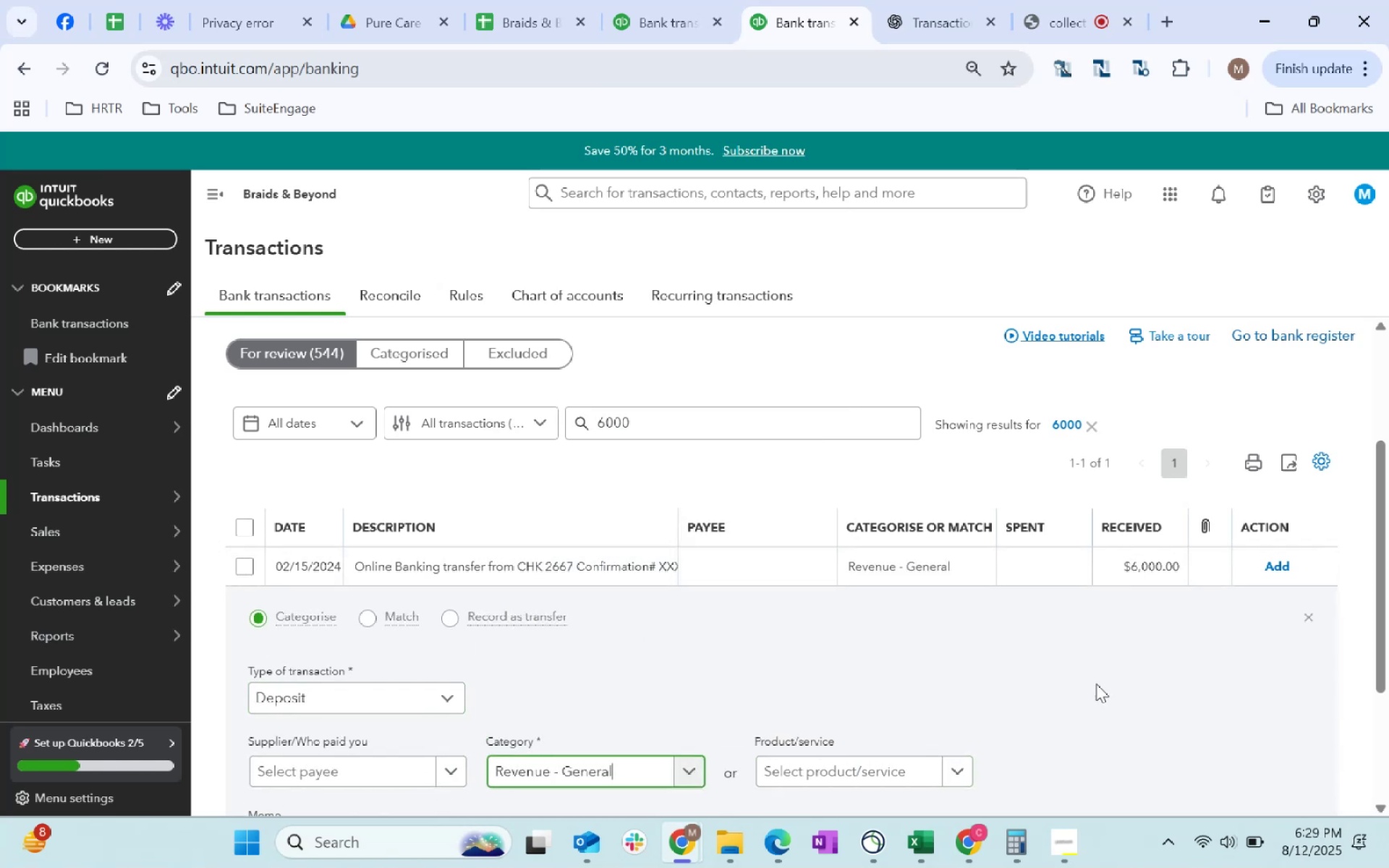 
scroll: coordinate [1137, 678], scroll_direction: down, amount: 4.0
 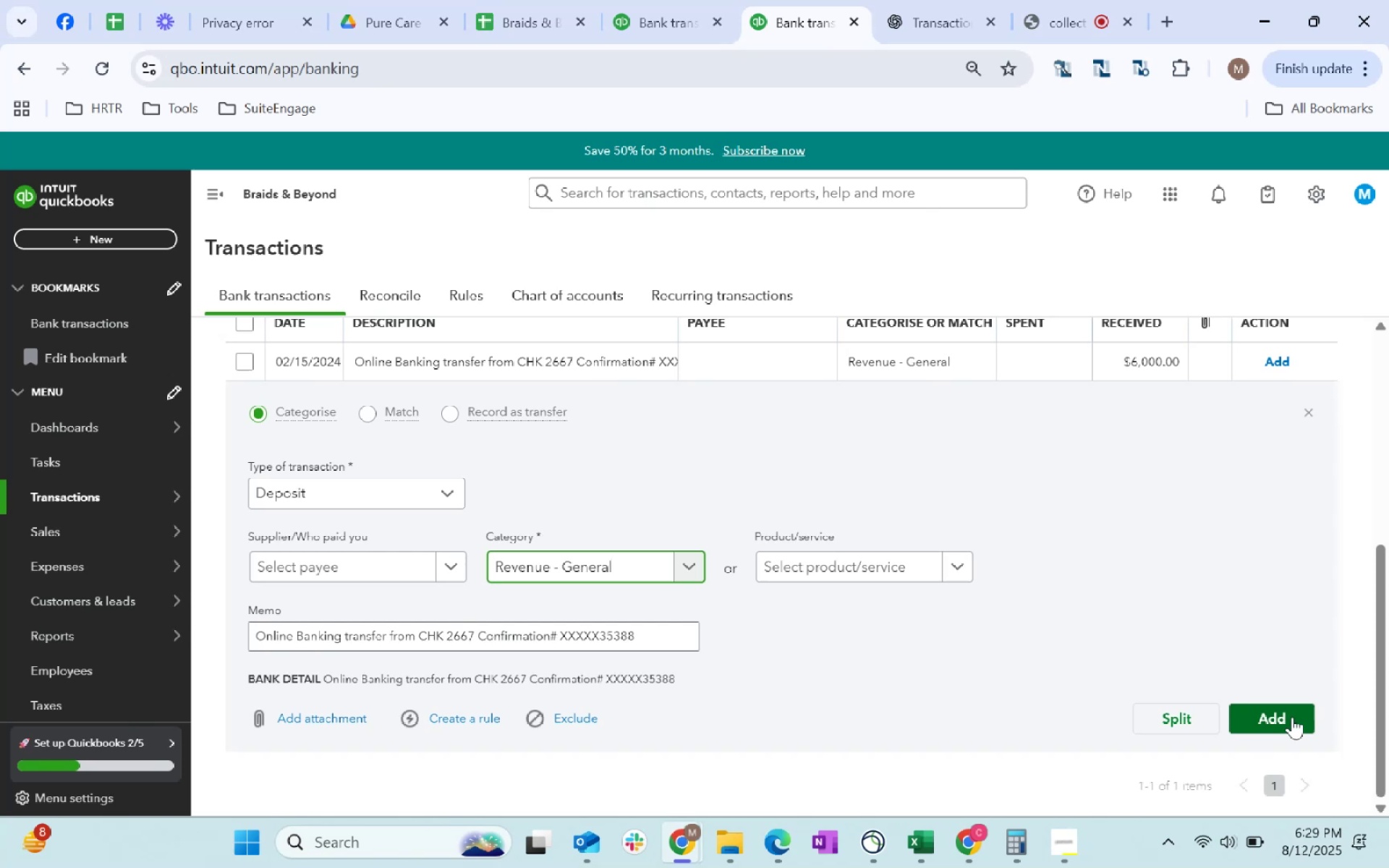 
left_click([1292, 717])
 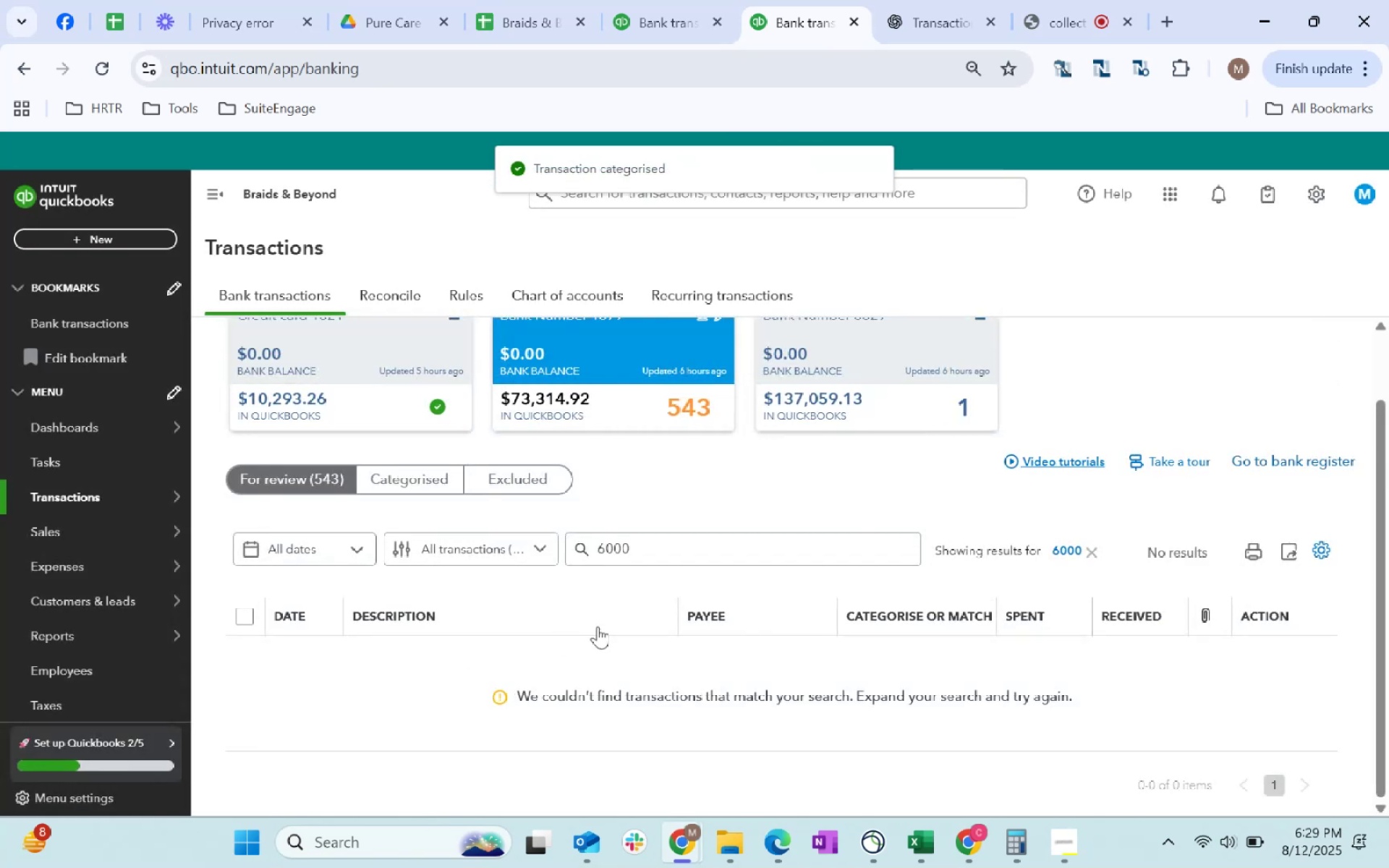 
scroll: coordinate [790, 552], scroll_direction: up, amount: 1.0
 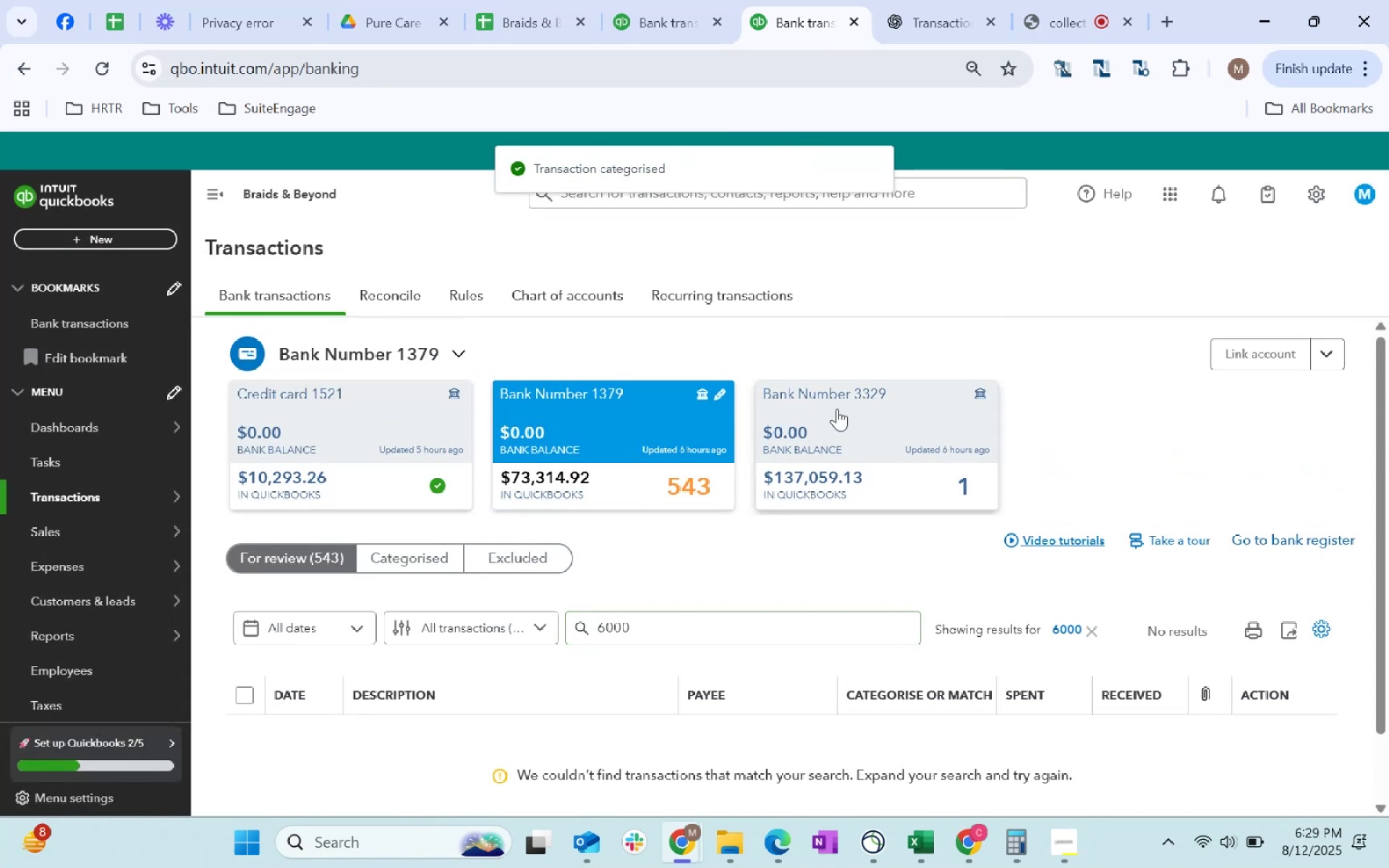 
left_click([837, 406])
 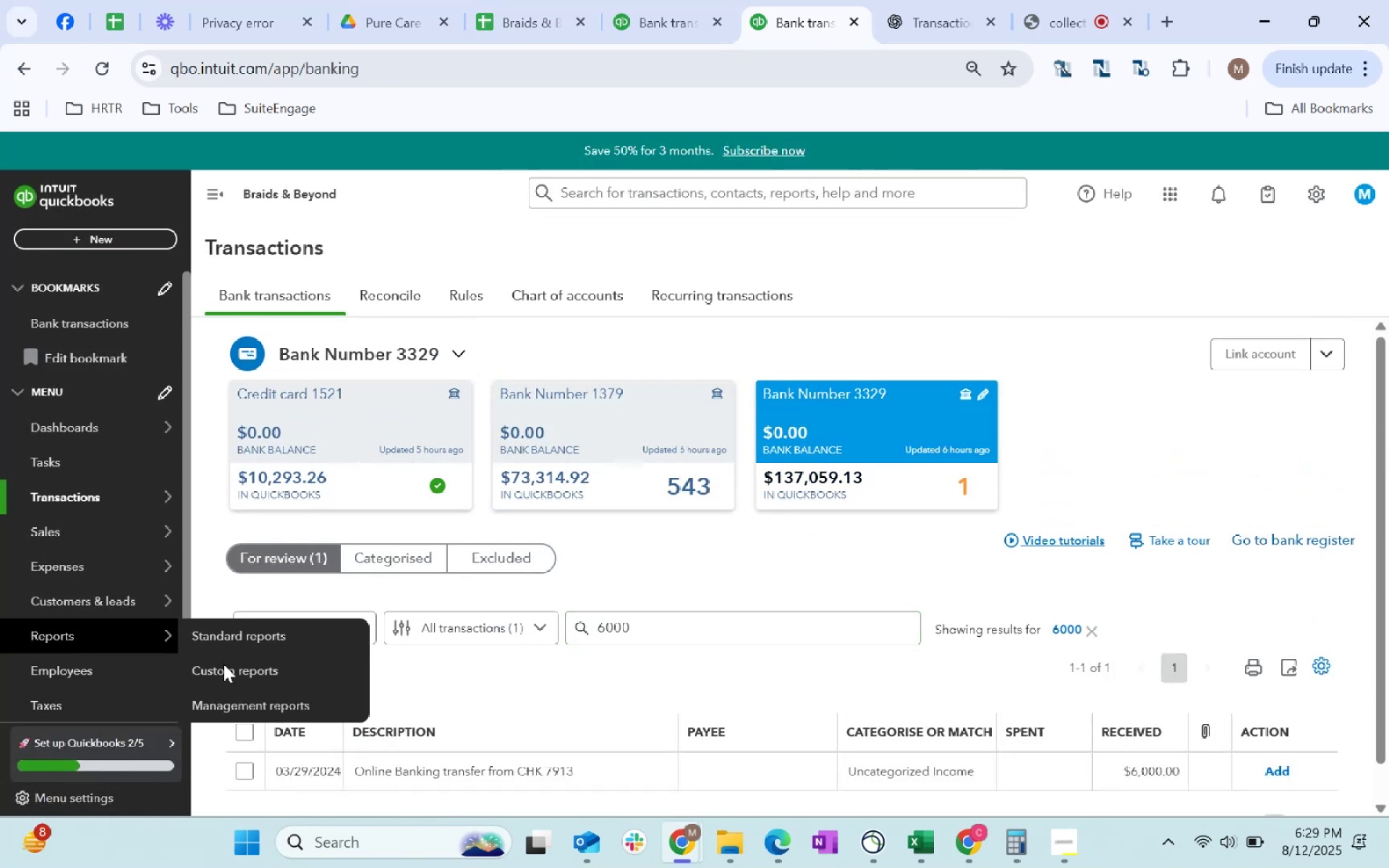 
scroll: coordinate [526, 710], scroll_direction: down, amount: 1.0
 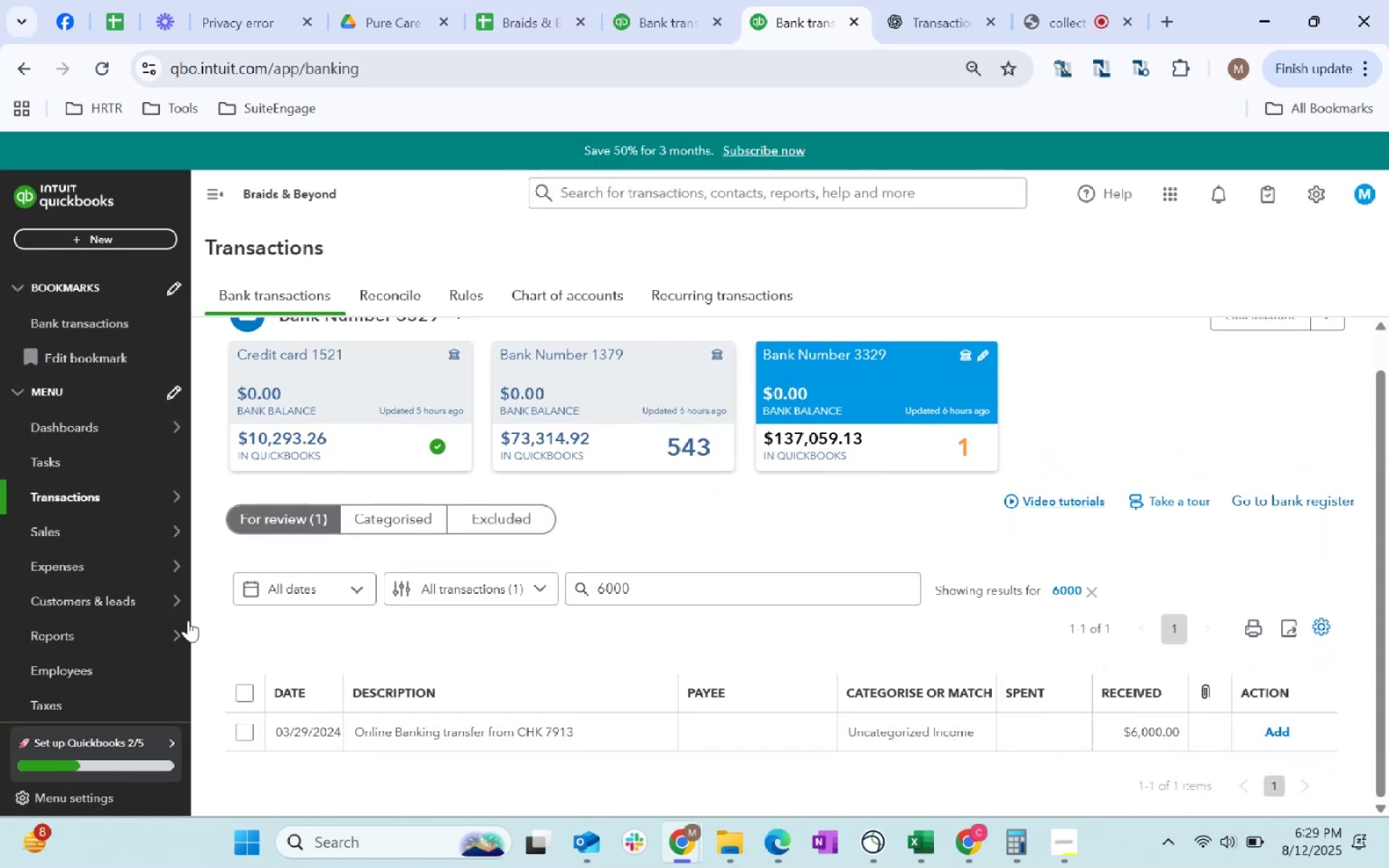 
hold_key(key=ControlLeft, duration=0.57)
left_click([272, 665])
 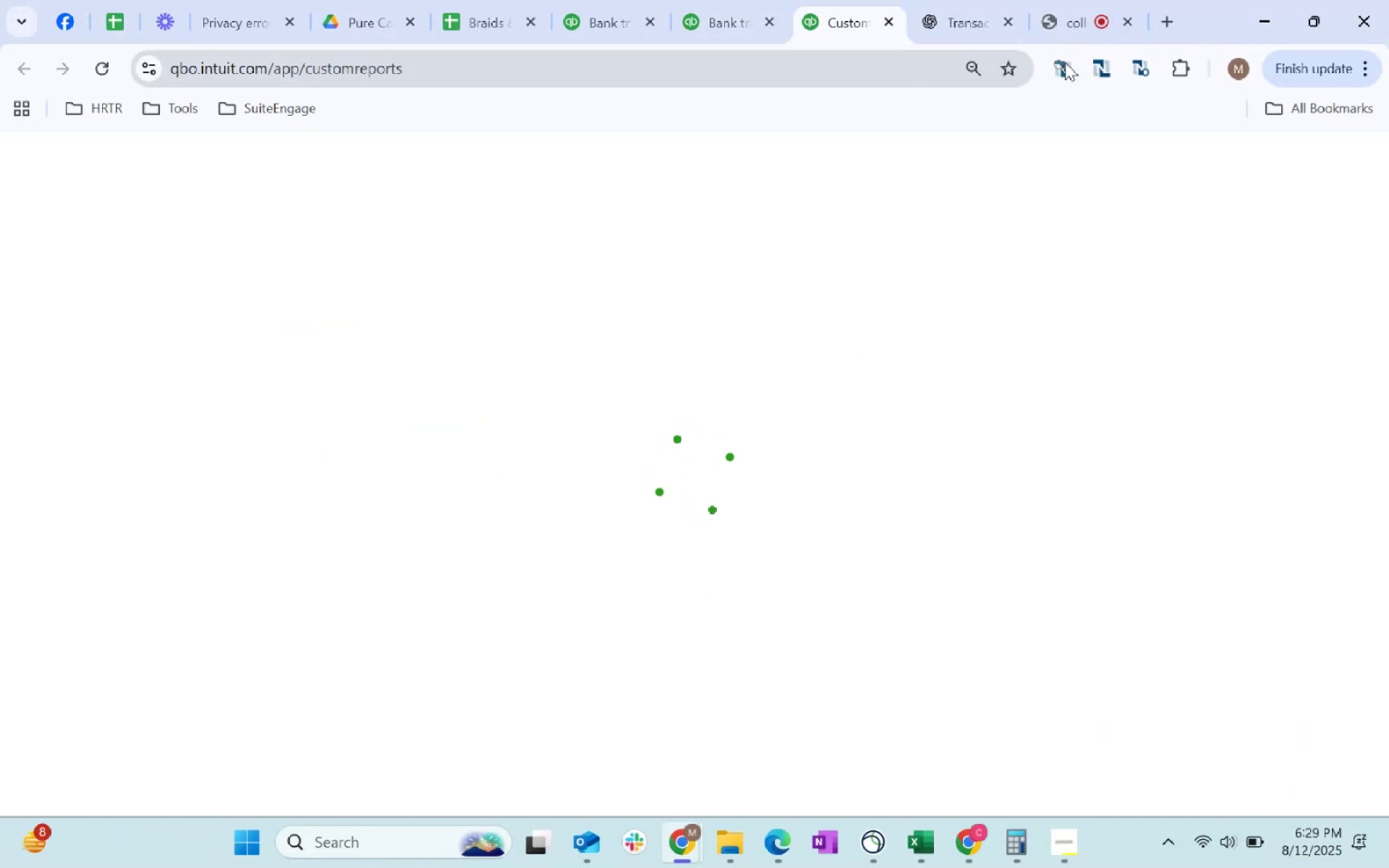 
wait(14.02)
 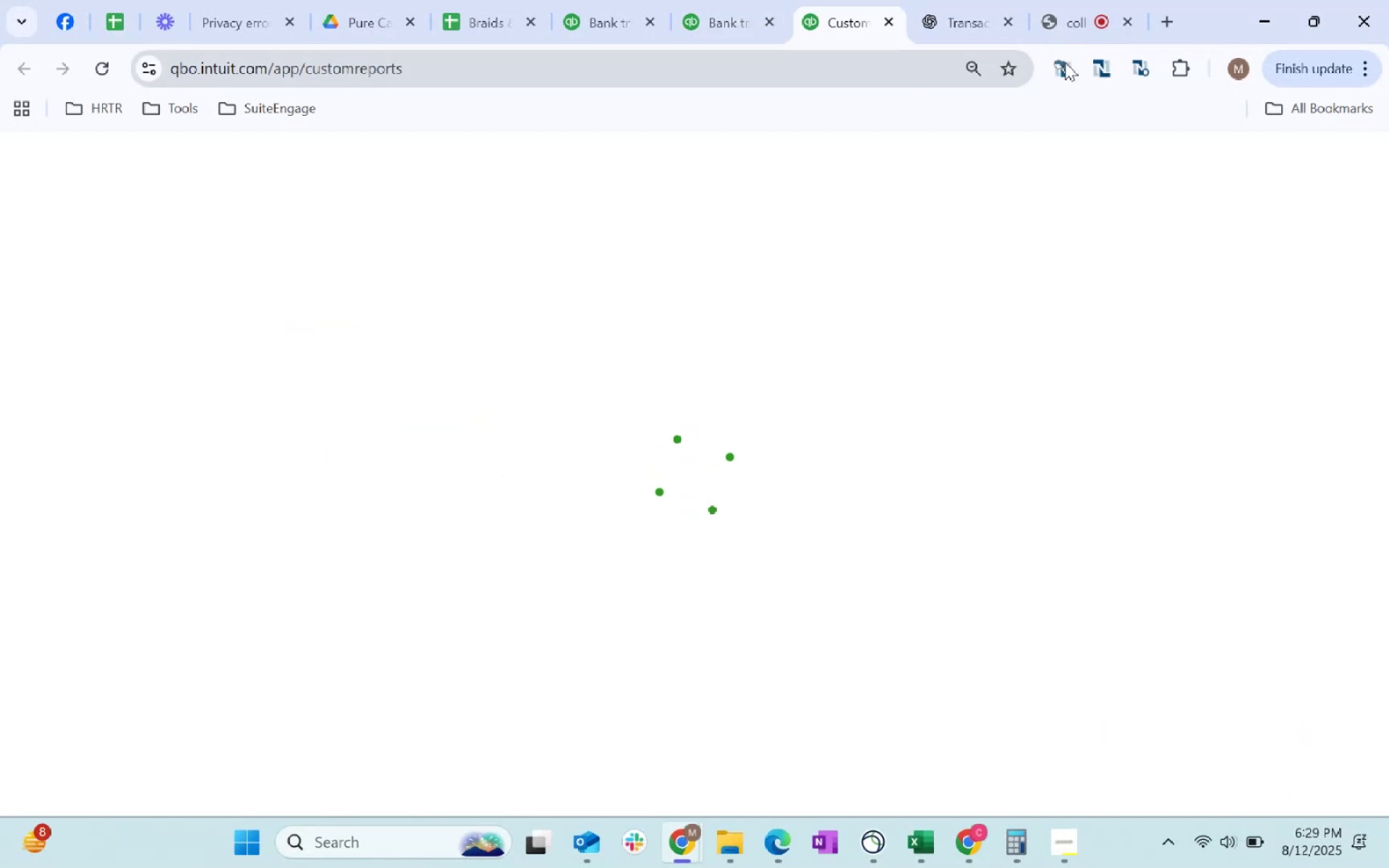 
left_click([354, 444])
 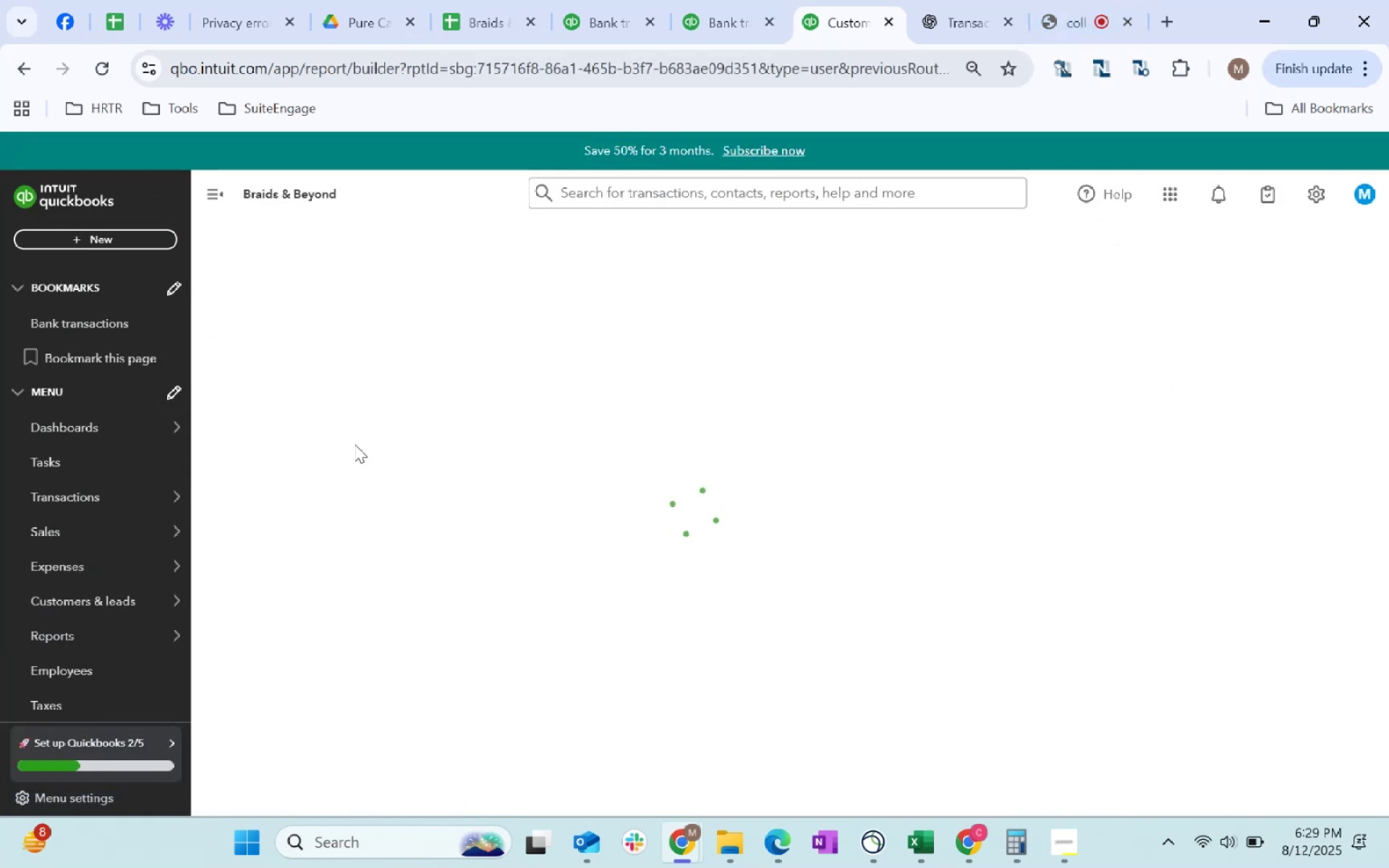 
mouse_move([332, 464])
 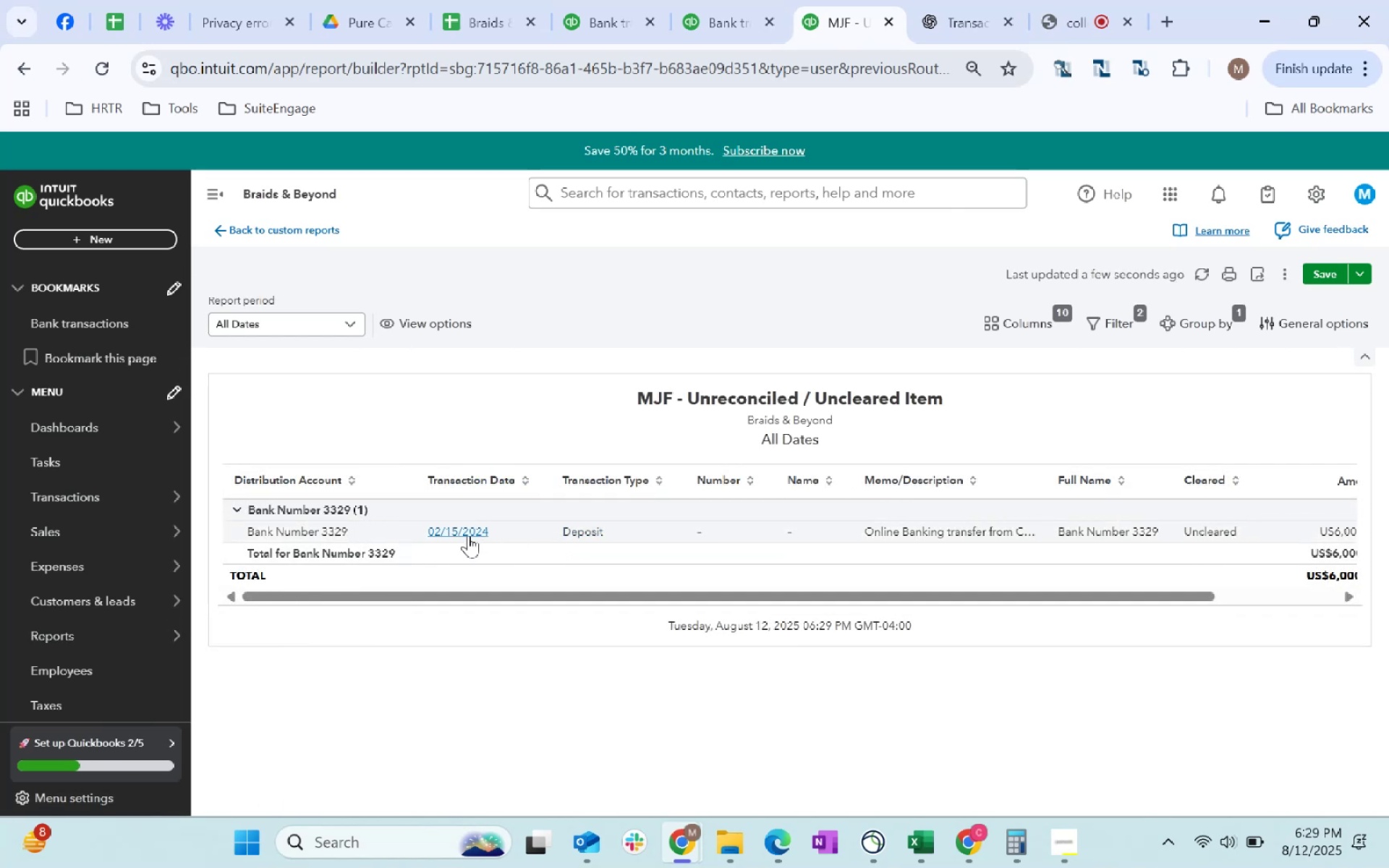 
hold_key(key=ControlLeft, duration=1.52)
left_click([468, 535])
 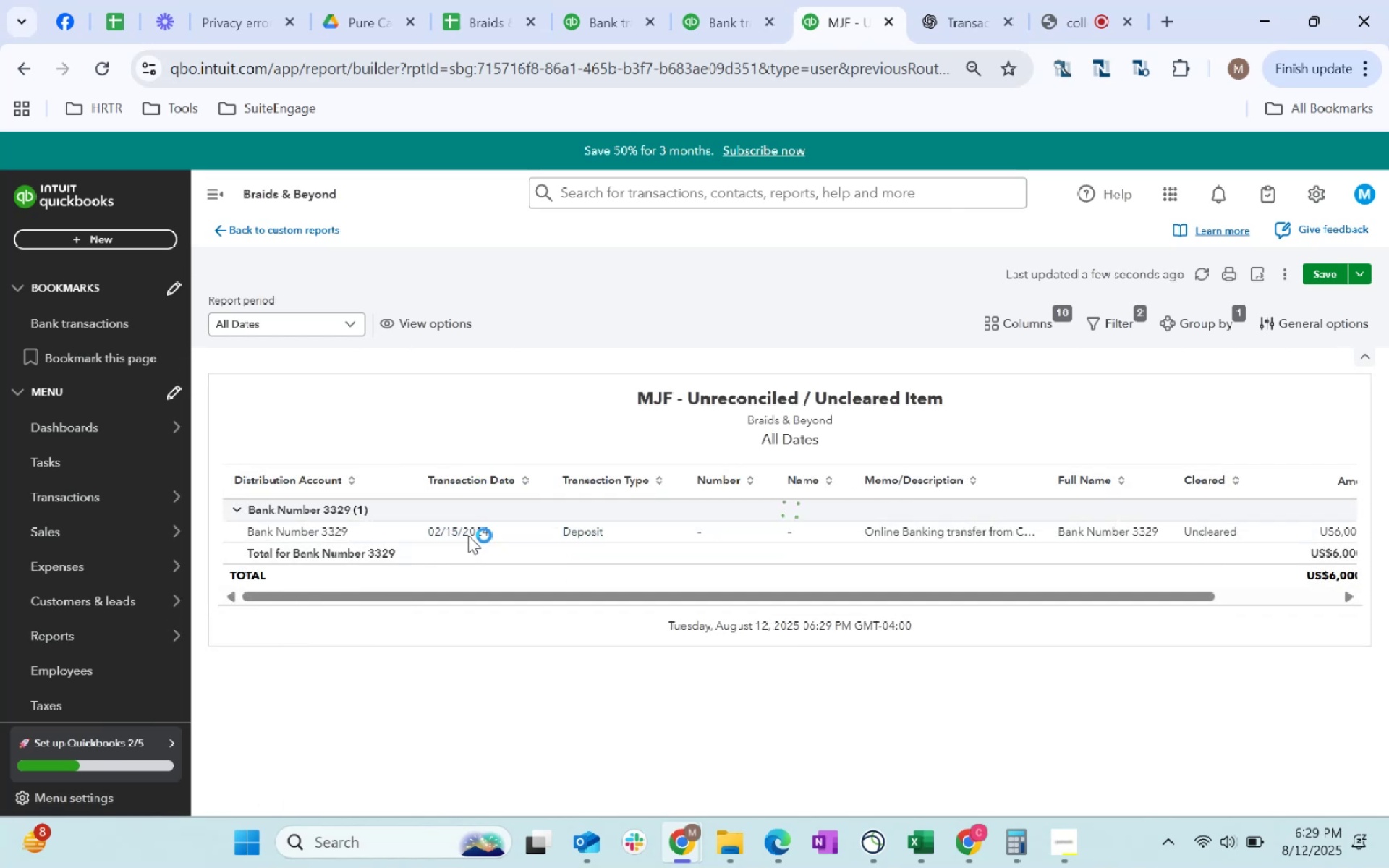 
hold_key(key=ControlLeft, duration=0.98)
 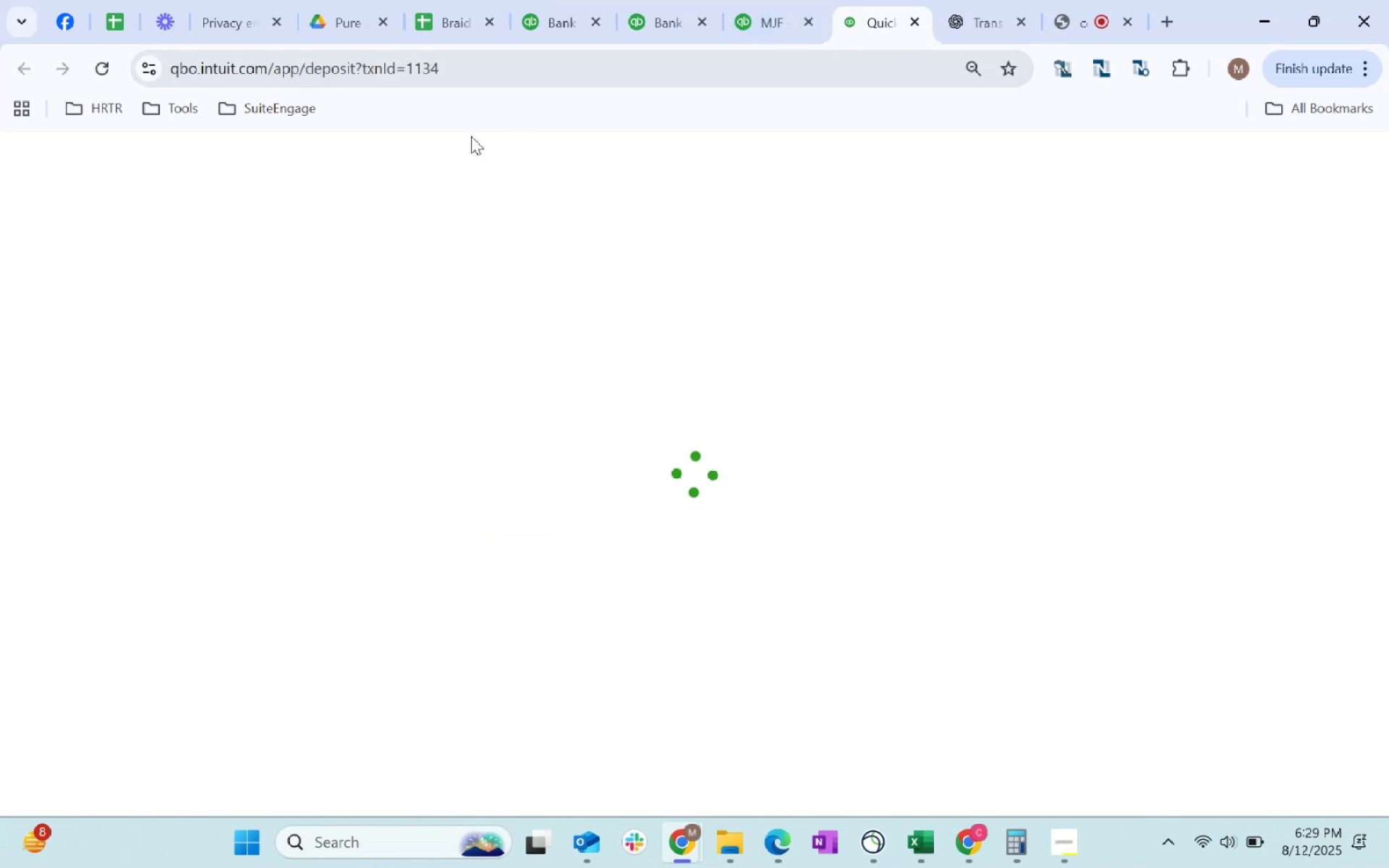 
mouse_move([567, 467])
 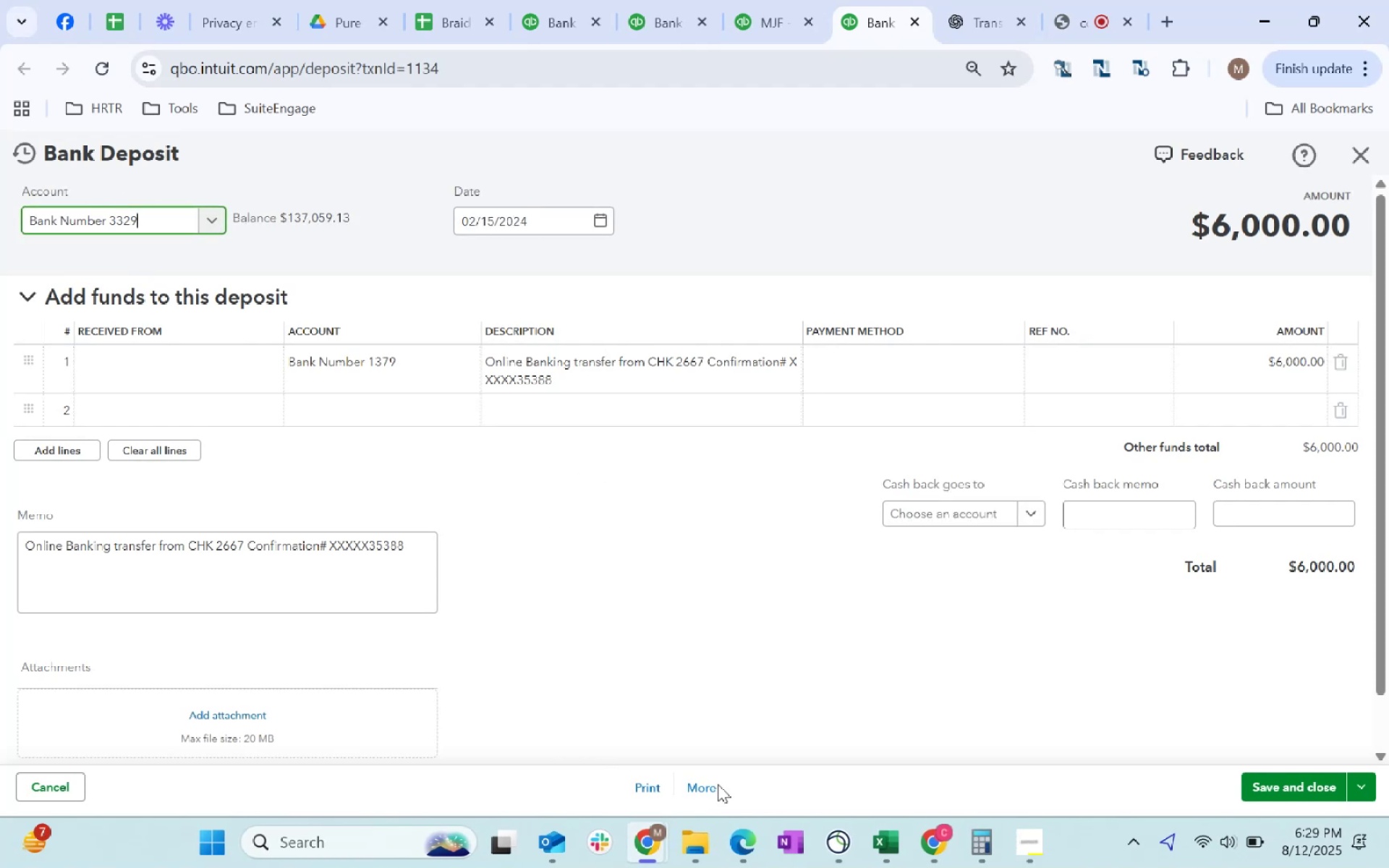 
left_click([718, 788])
 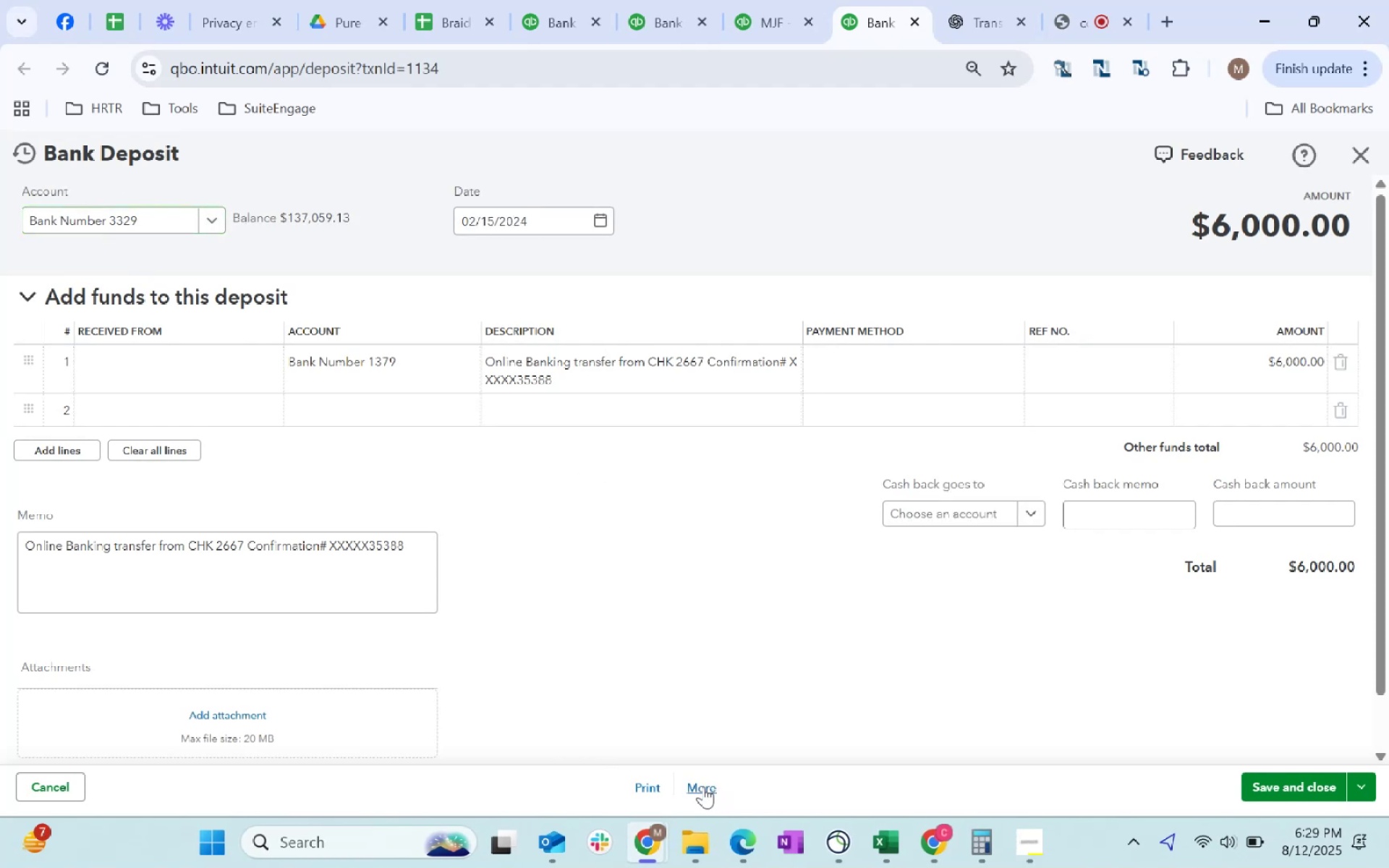 
left_click([699, 787])
 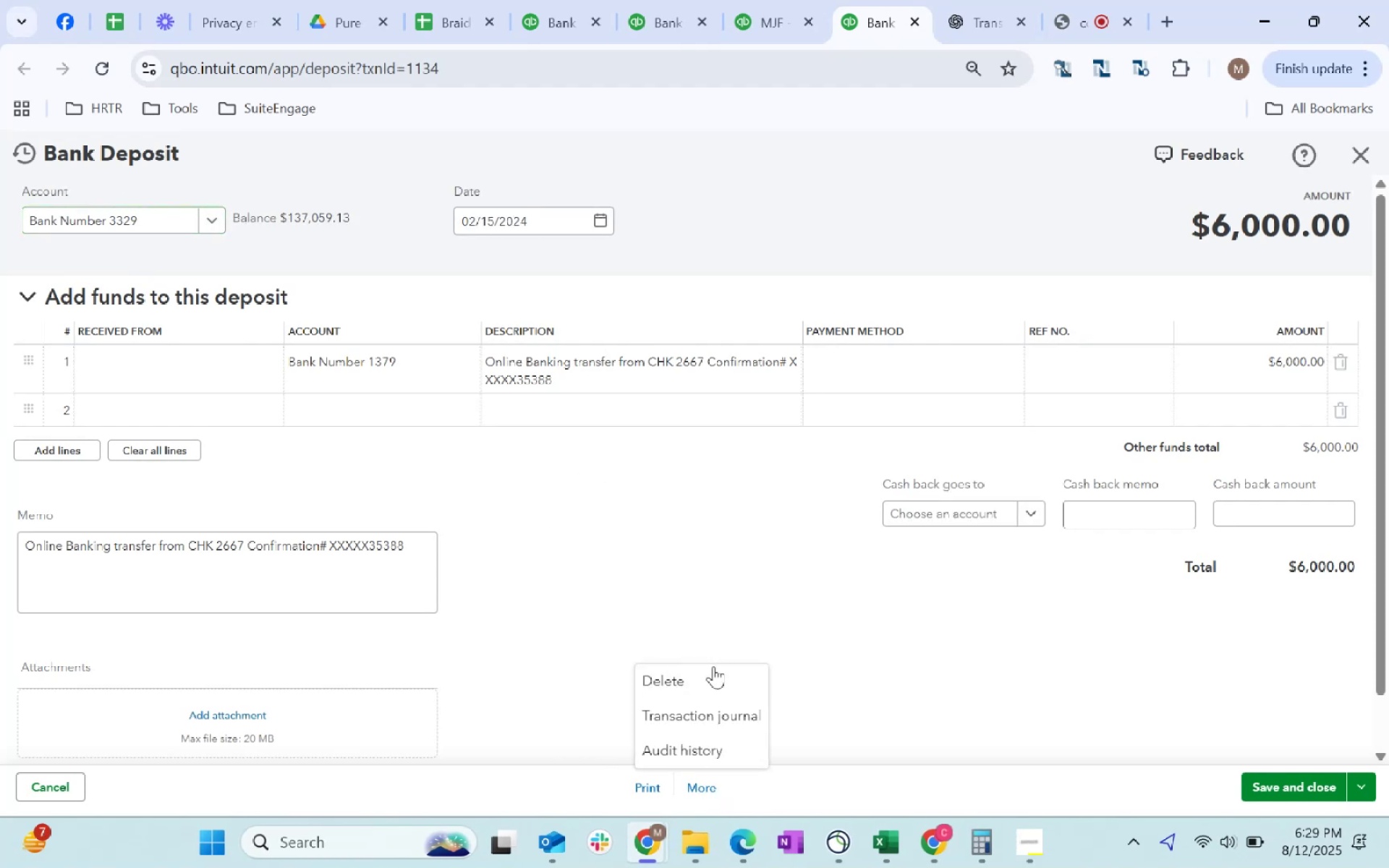 
left_click([710, 685])
 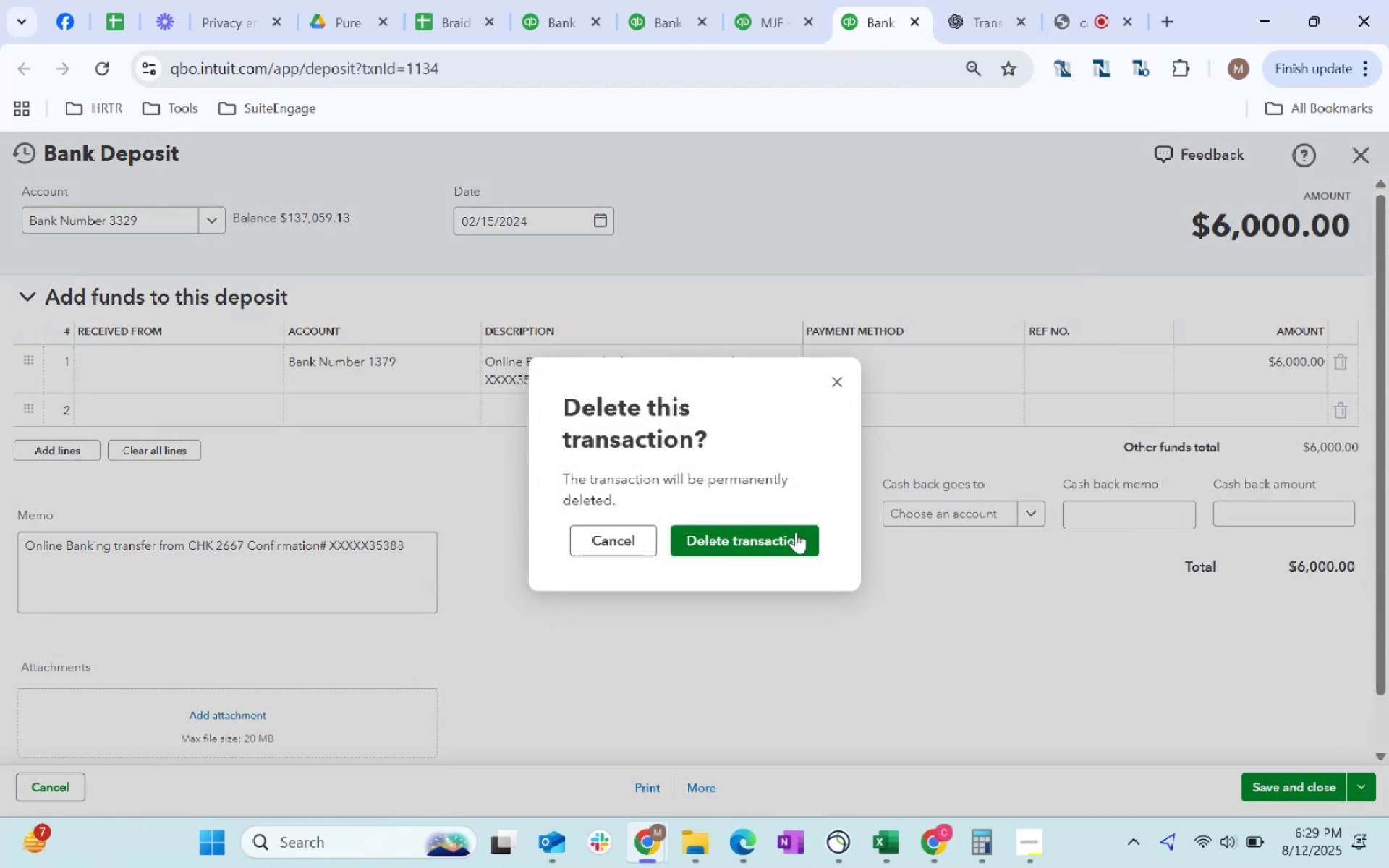 
left_click([770, 534])
 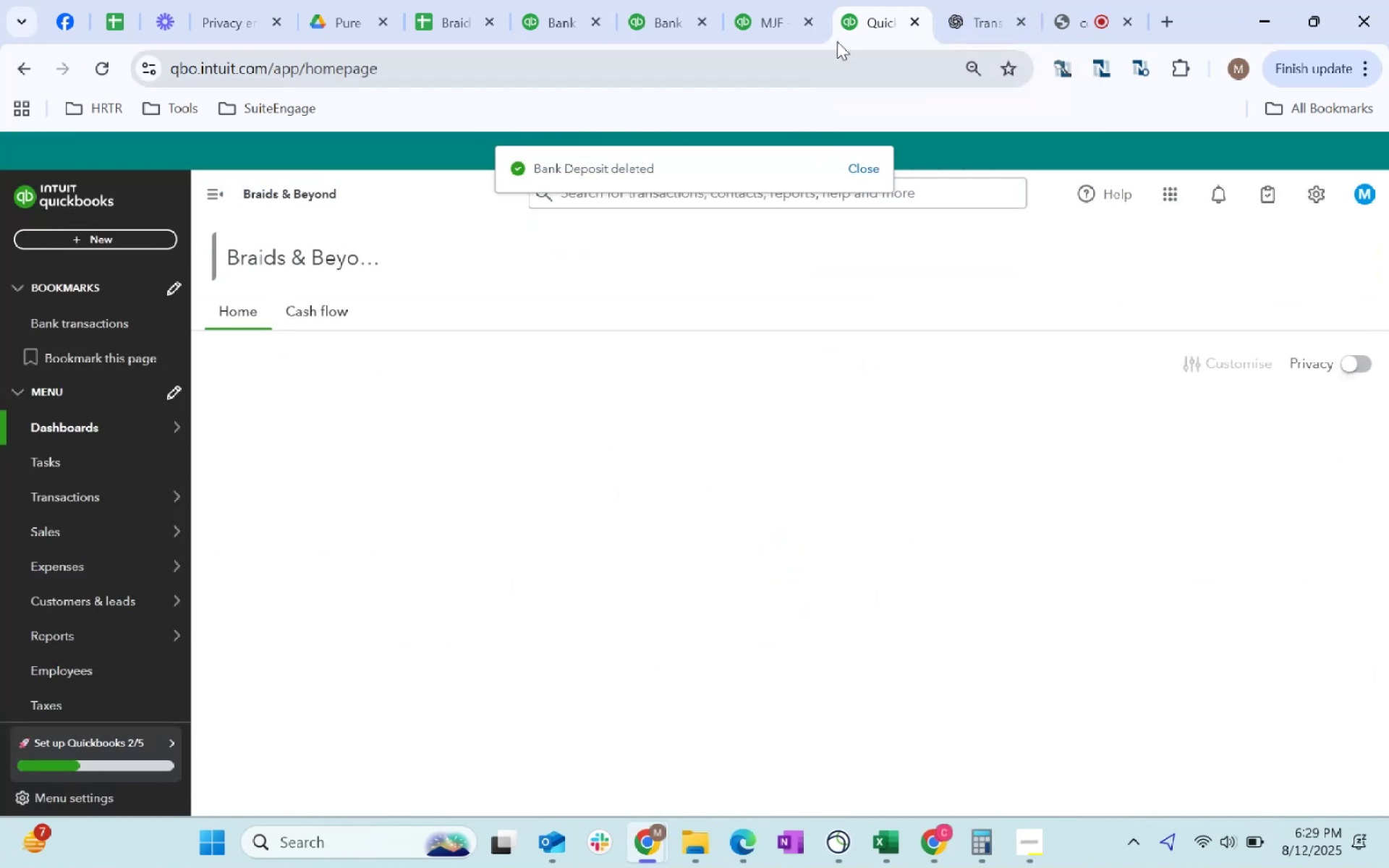 
left_click([753, 12])
 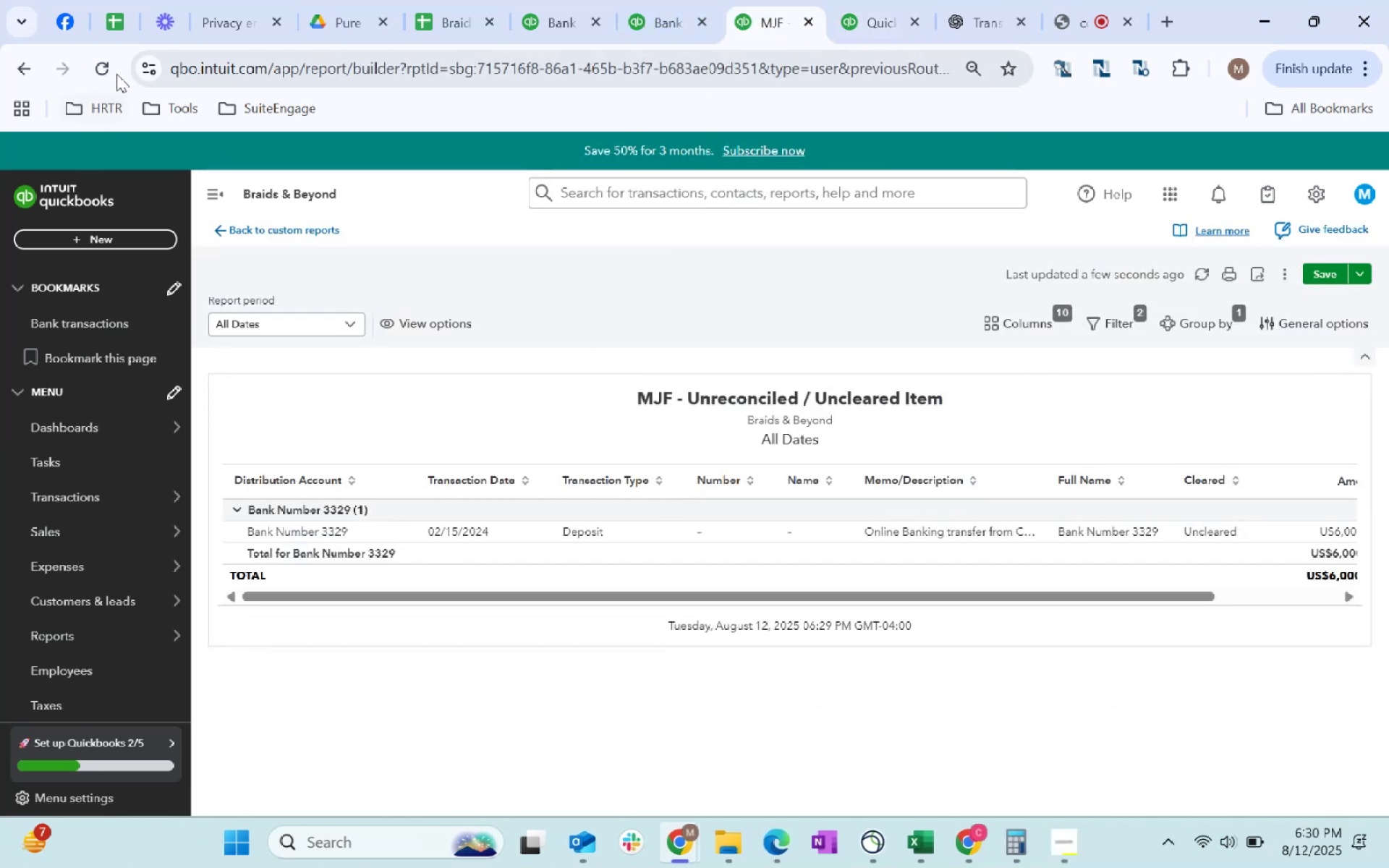 
left_click([1207, 270])
 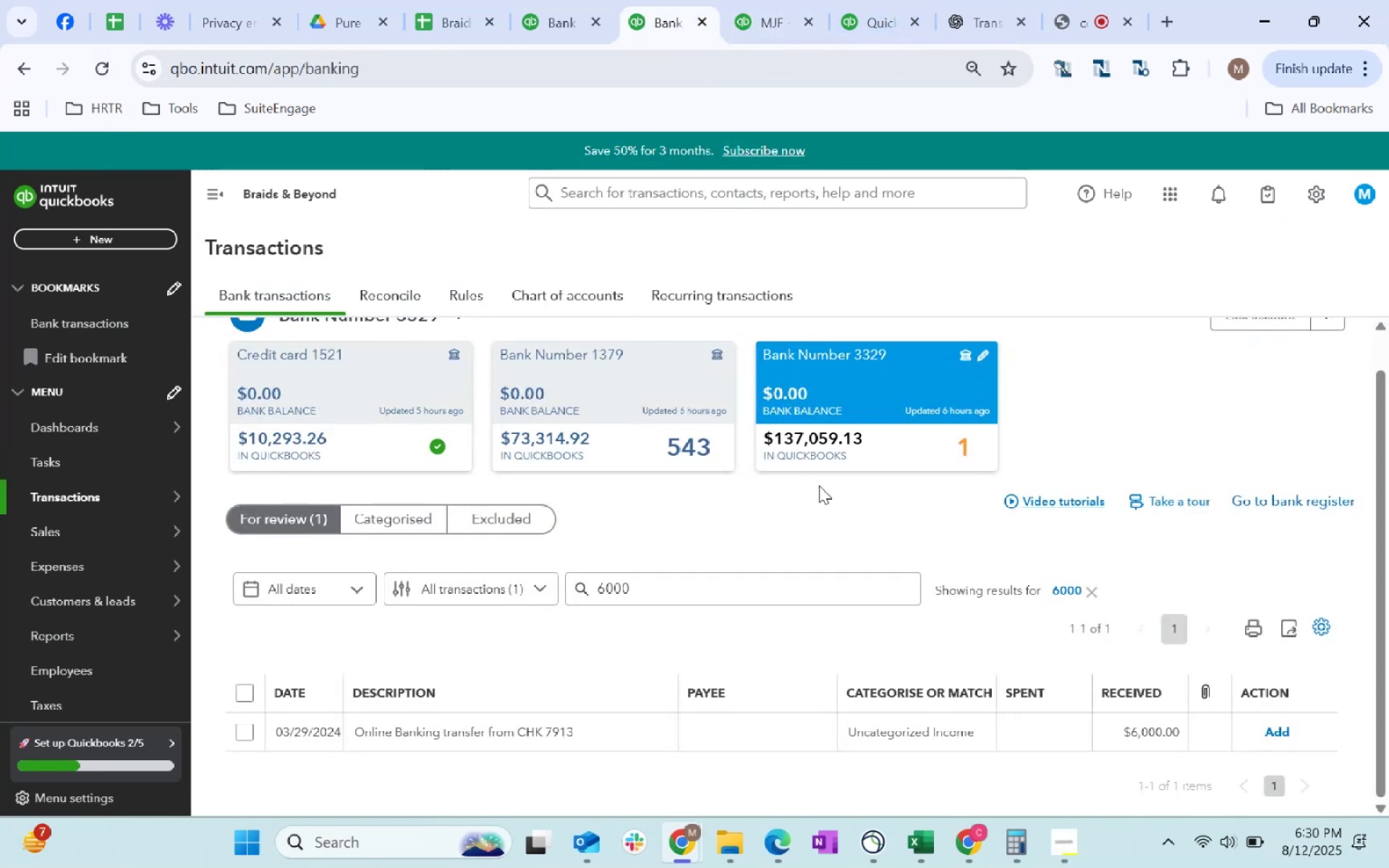 
scroll: coordinate [472, 430], scroll_direction: up, amount: 6.0
 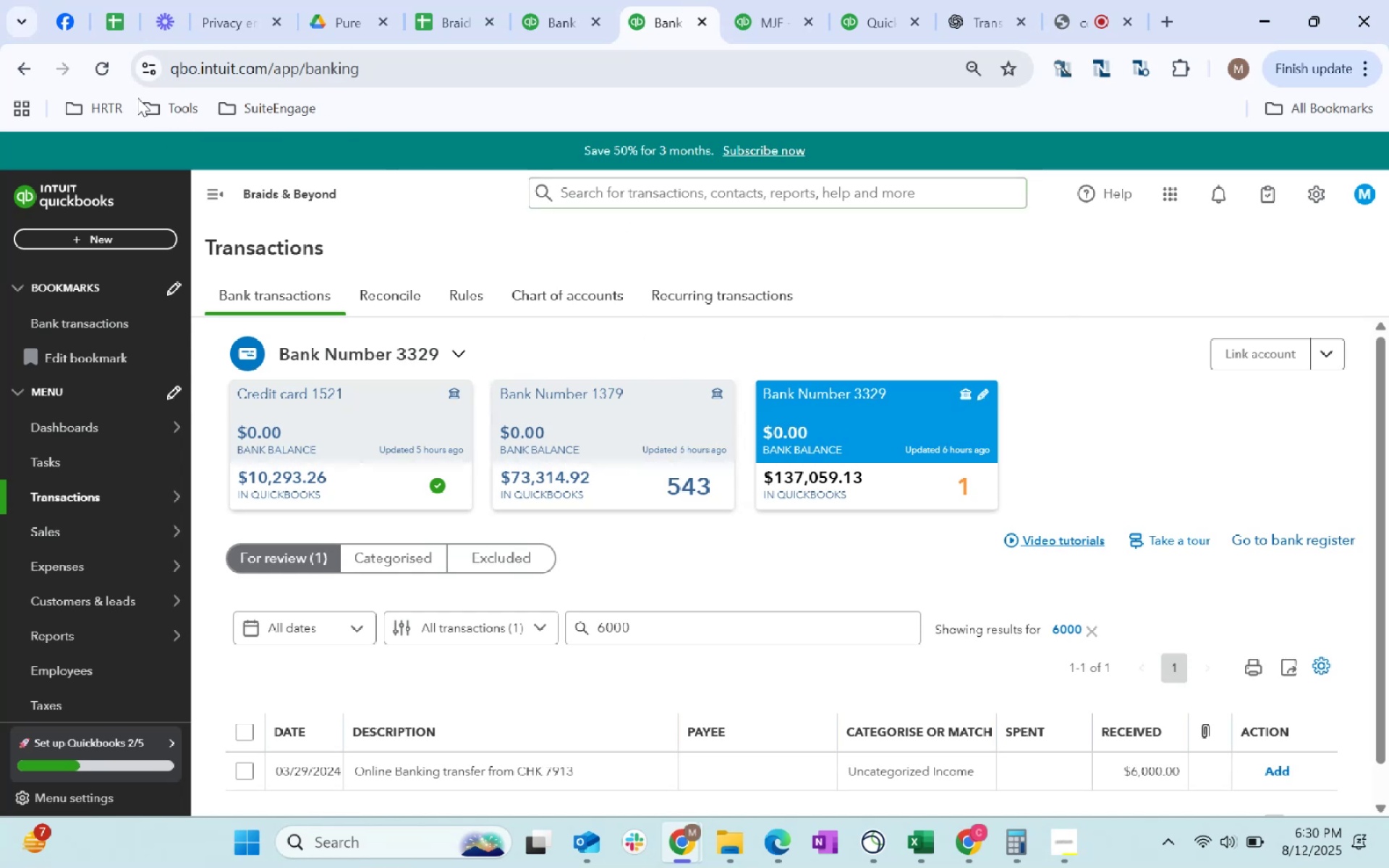 
left_click([109, 67])
 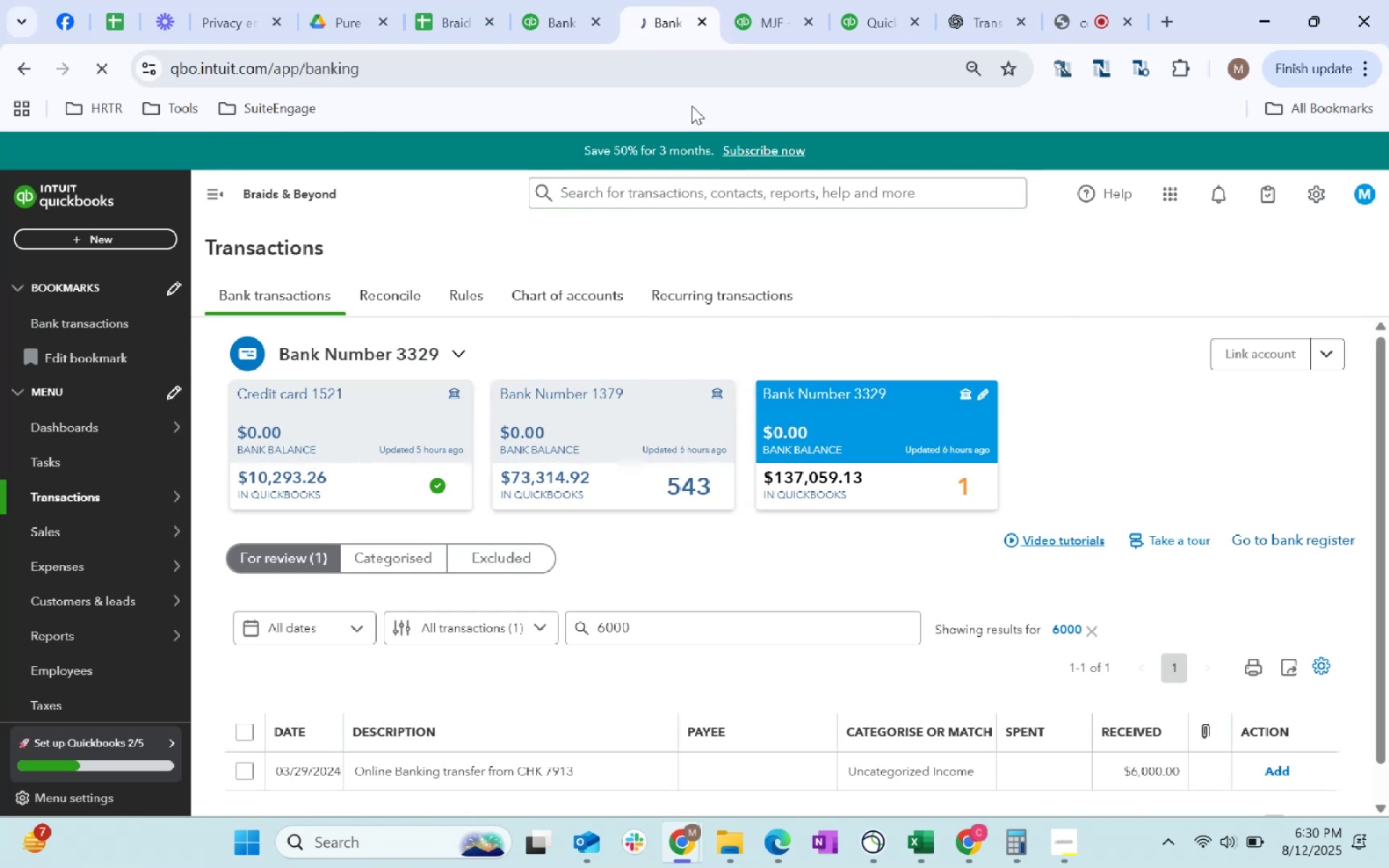 
mouse_move([785, 22])
 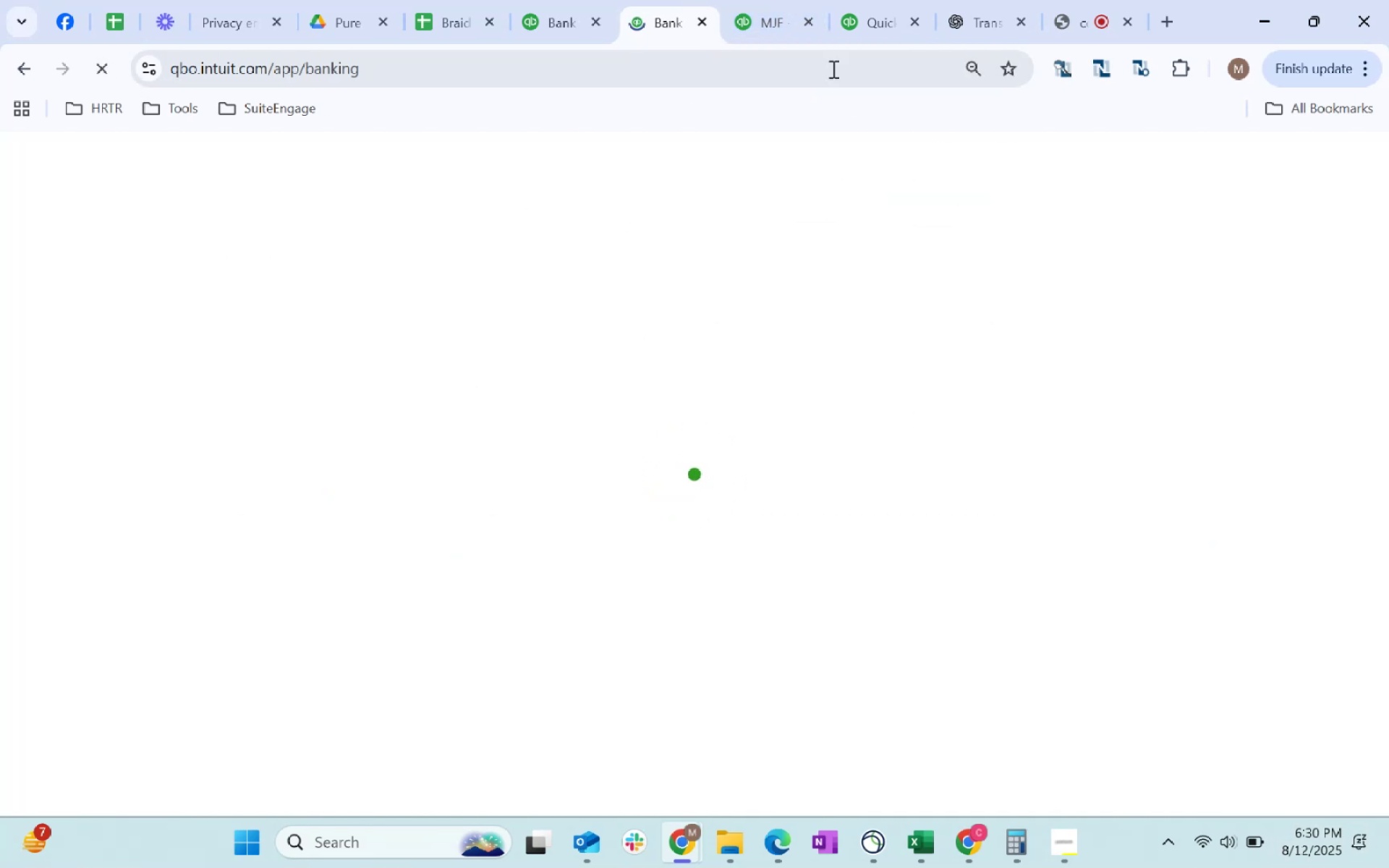 
left_click([876, 17])
 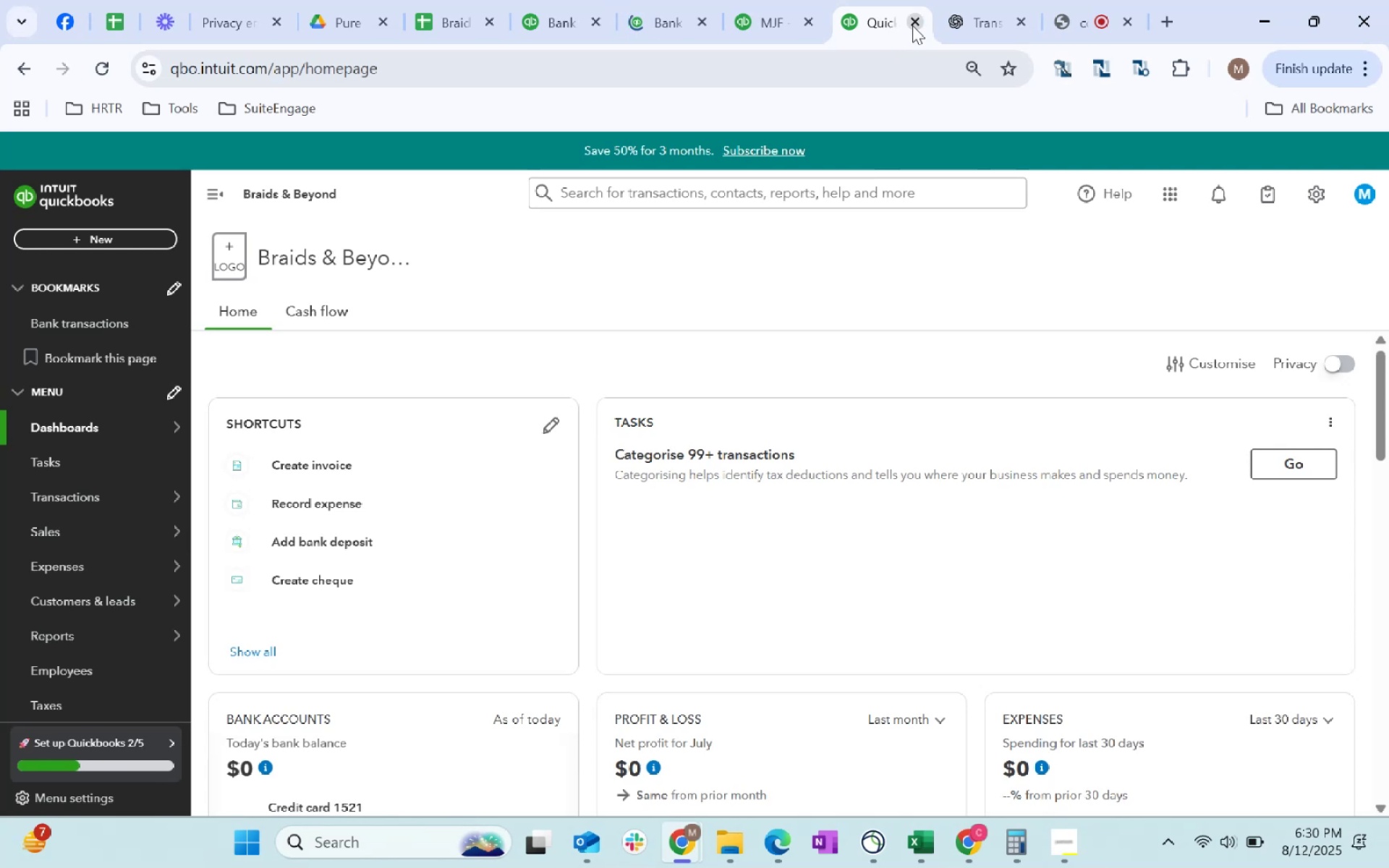 
left_click([912, 25])
 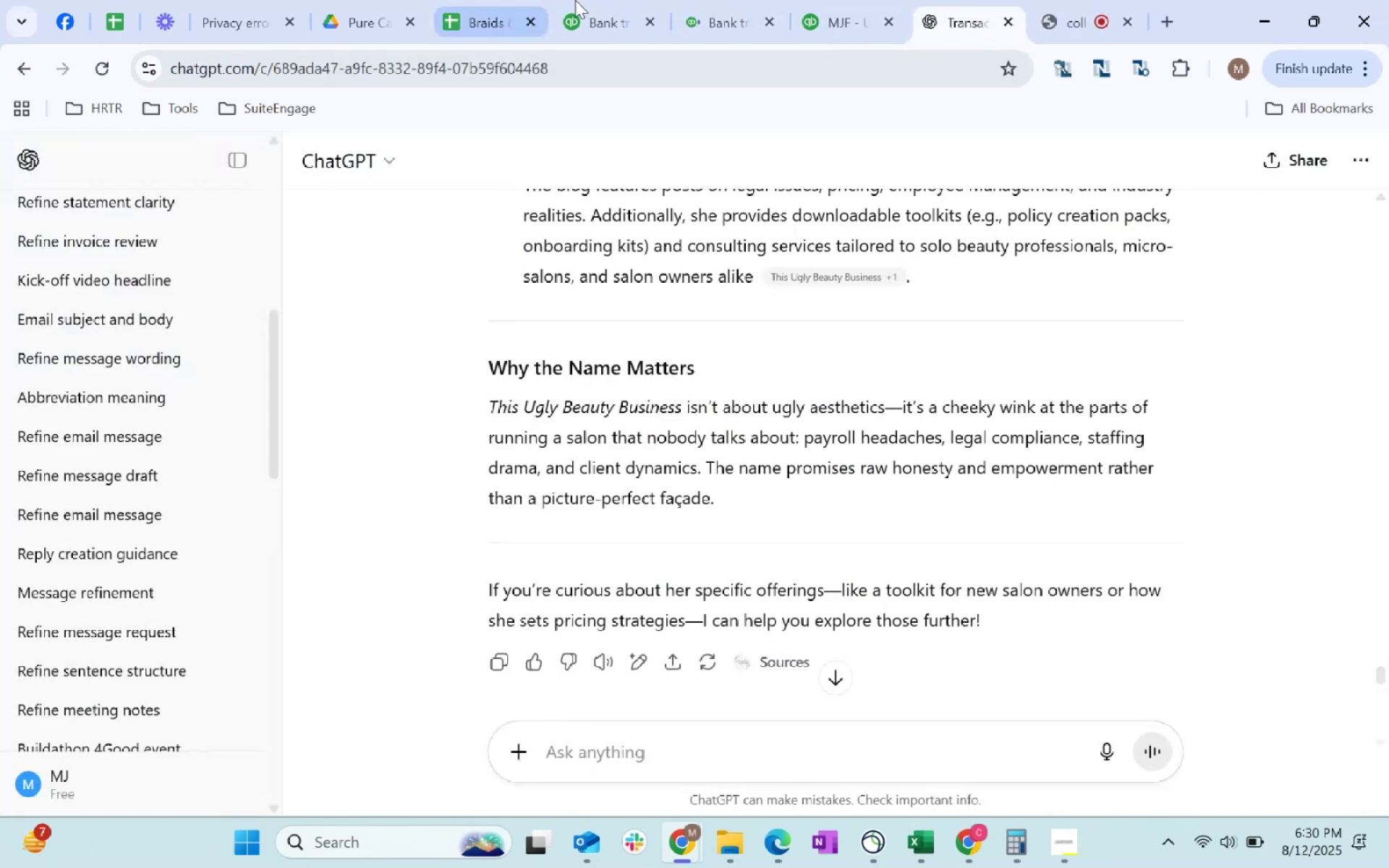 
left_click([742, 7])
 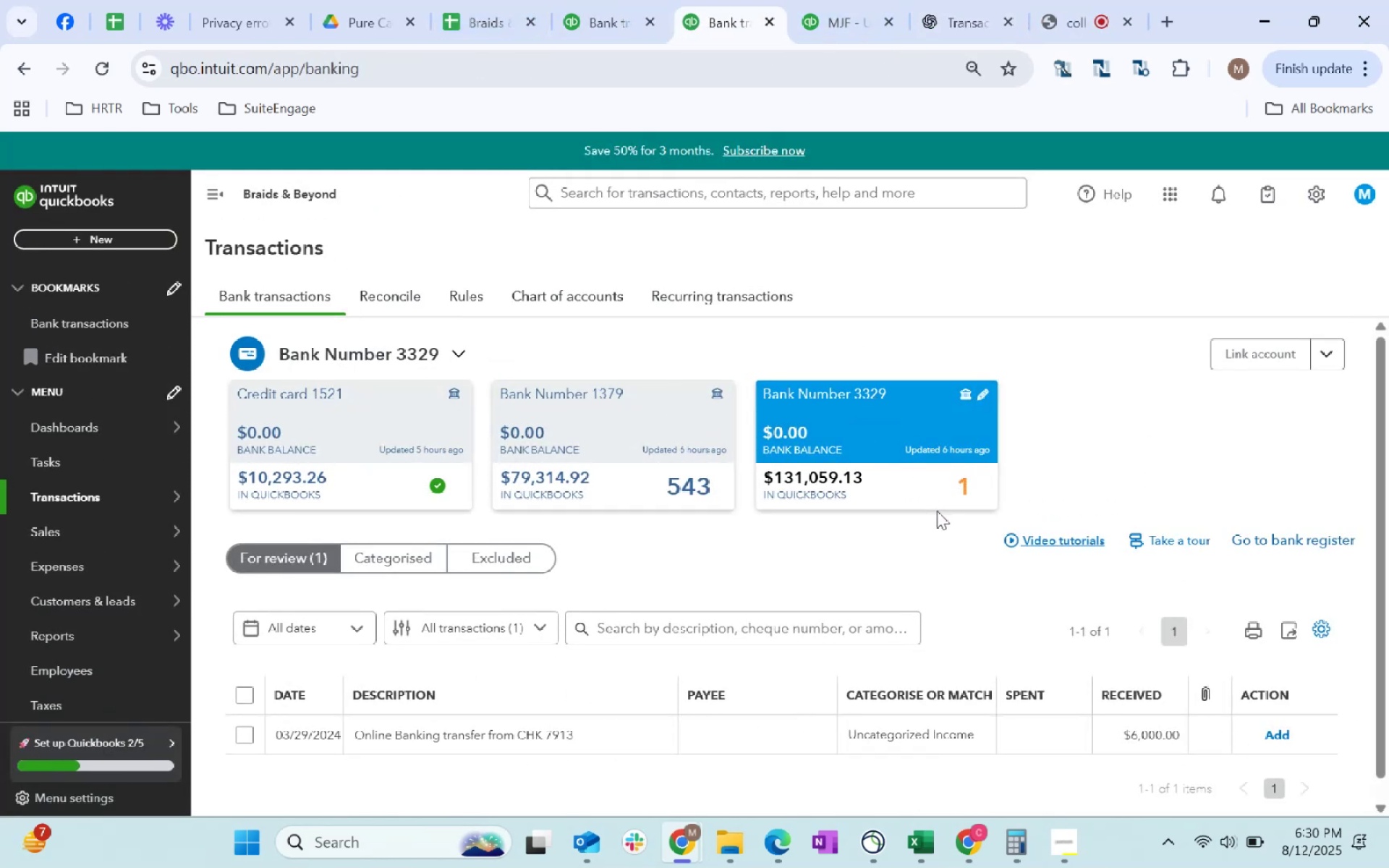 
wait(9.29)
 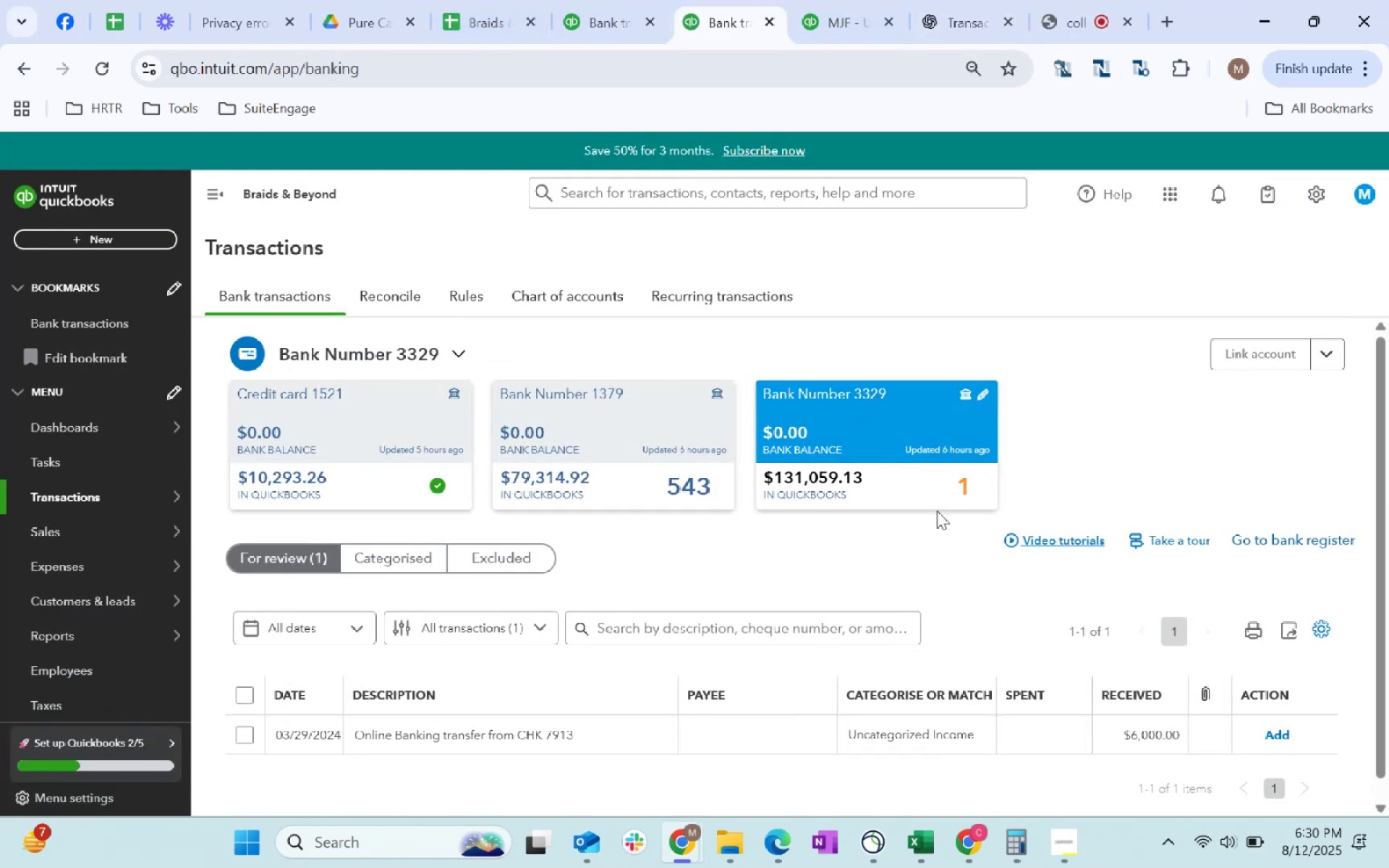 
left_click([590, 0])
 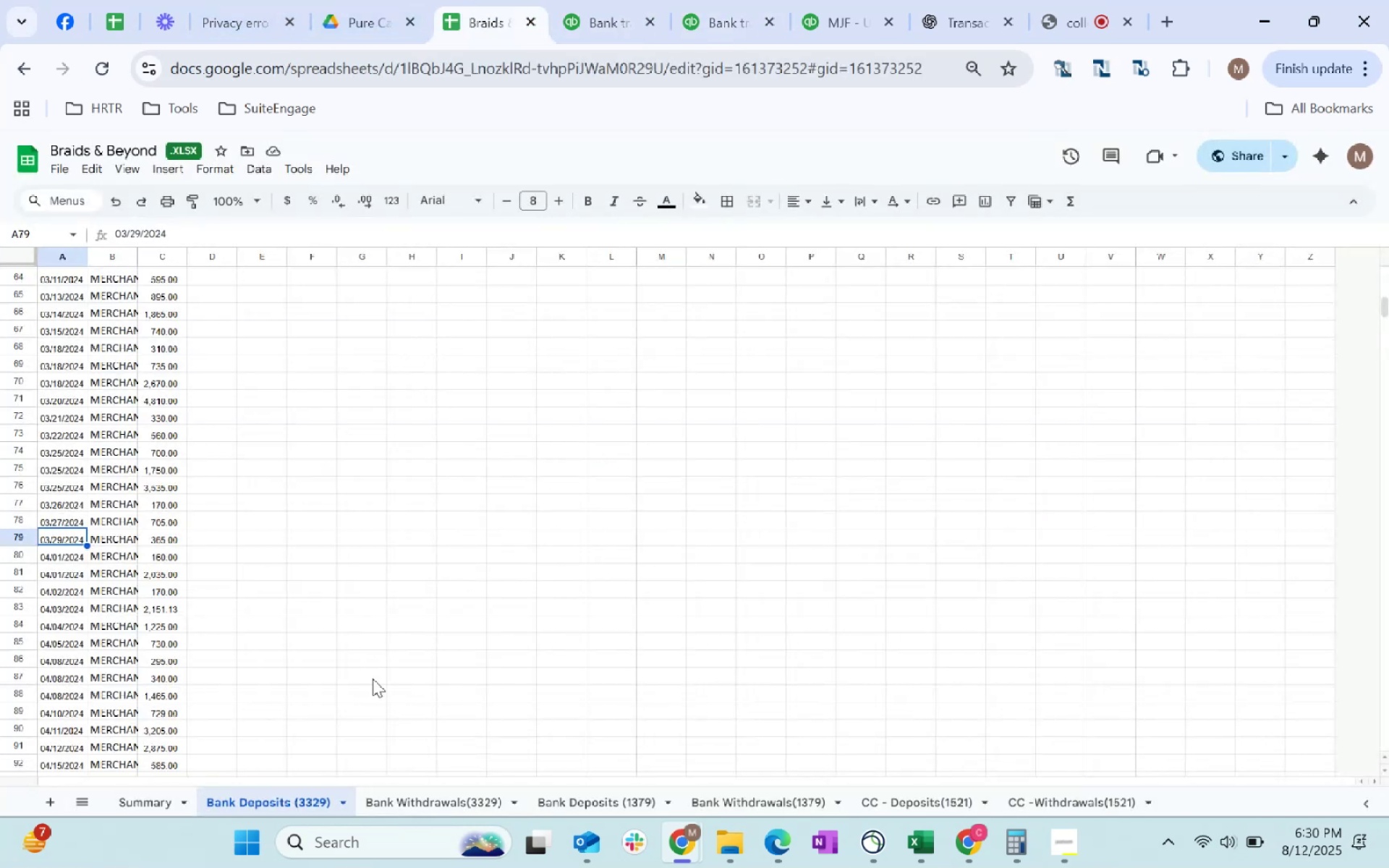 
left_click([132, 798])
 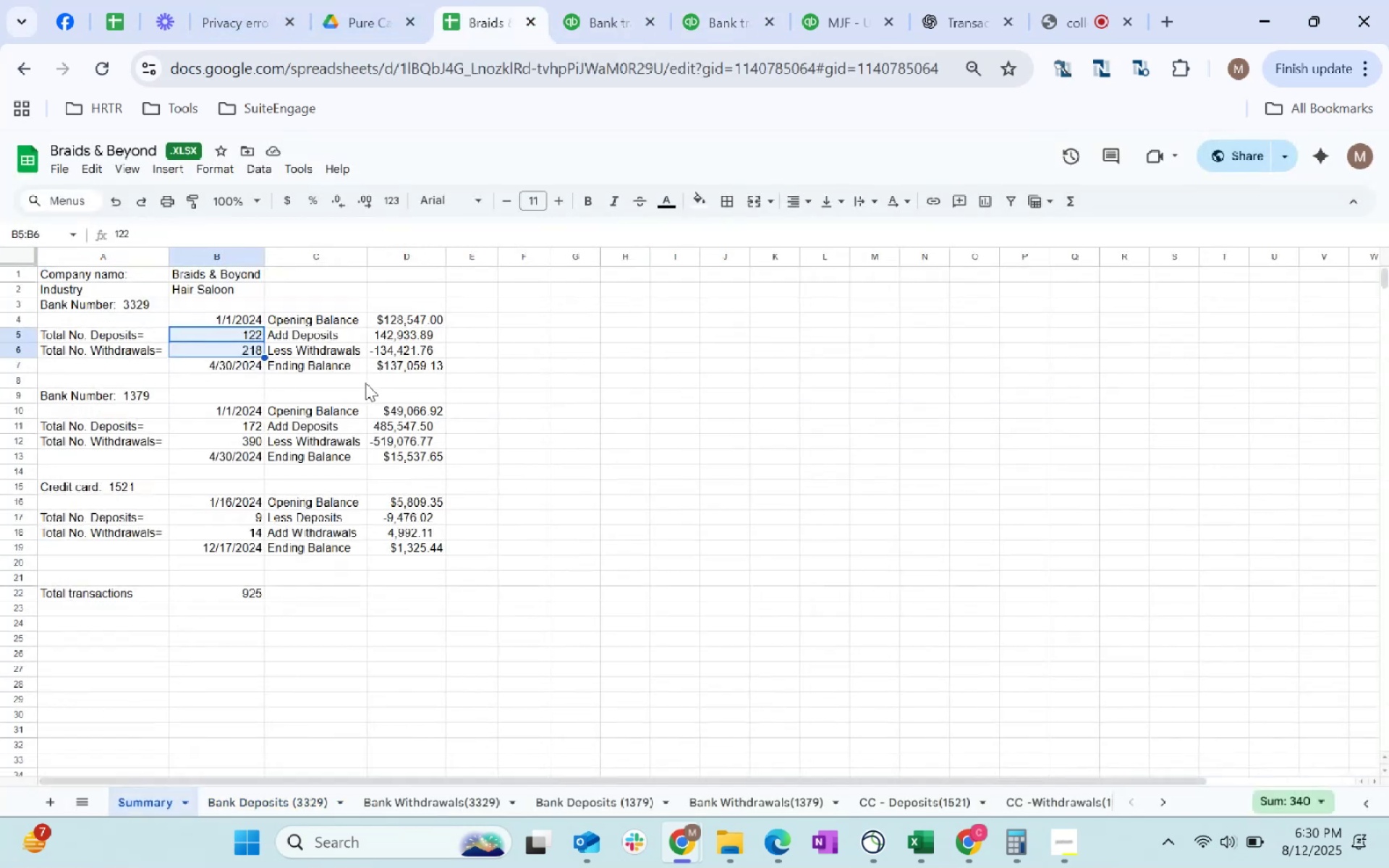 
left_click([388, 371])
 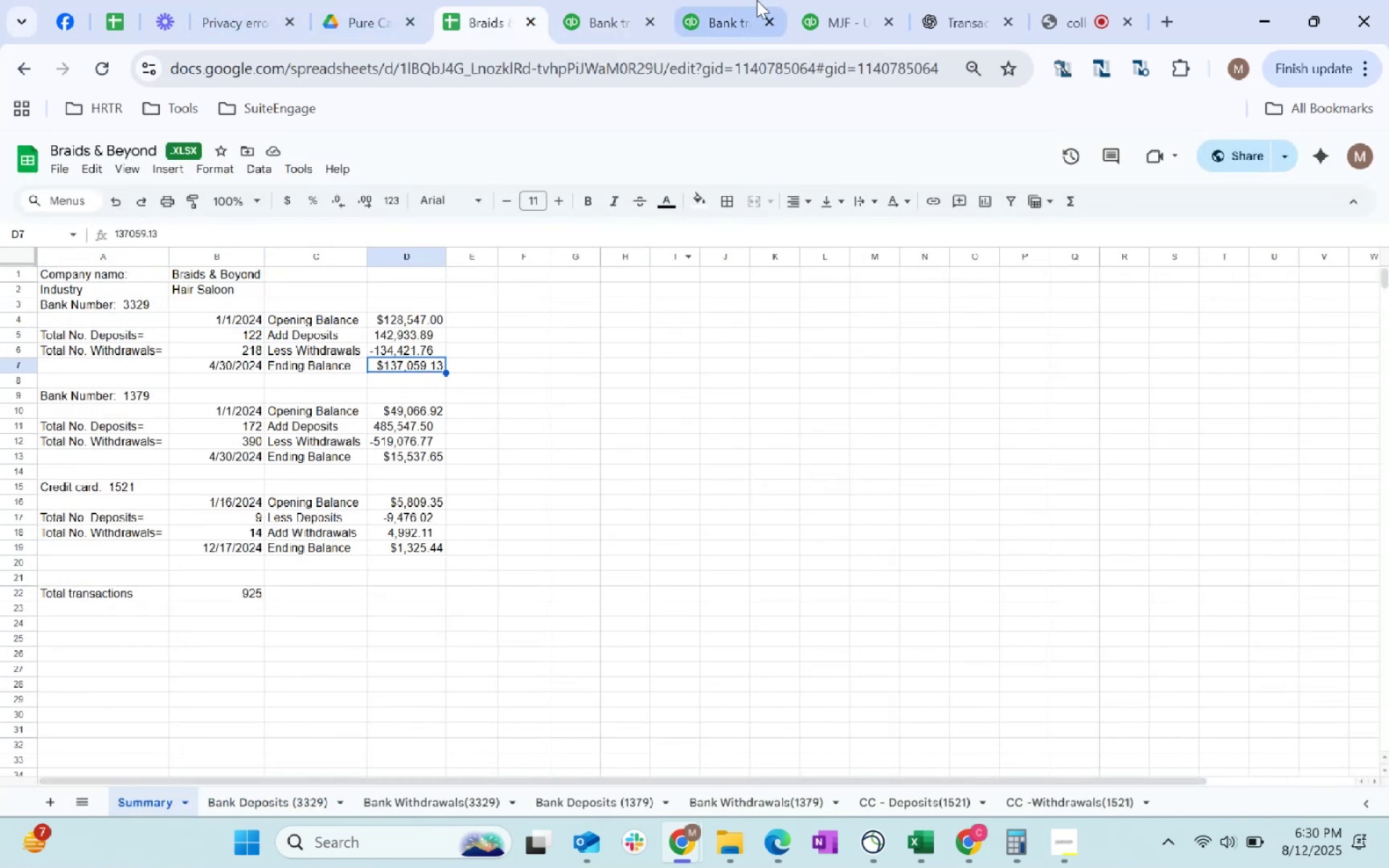 
left_click([865, 1])
 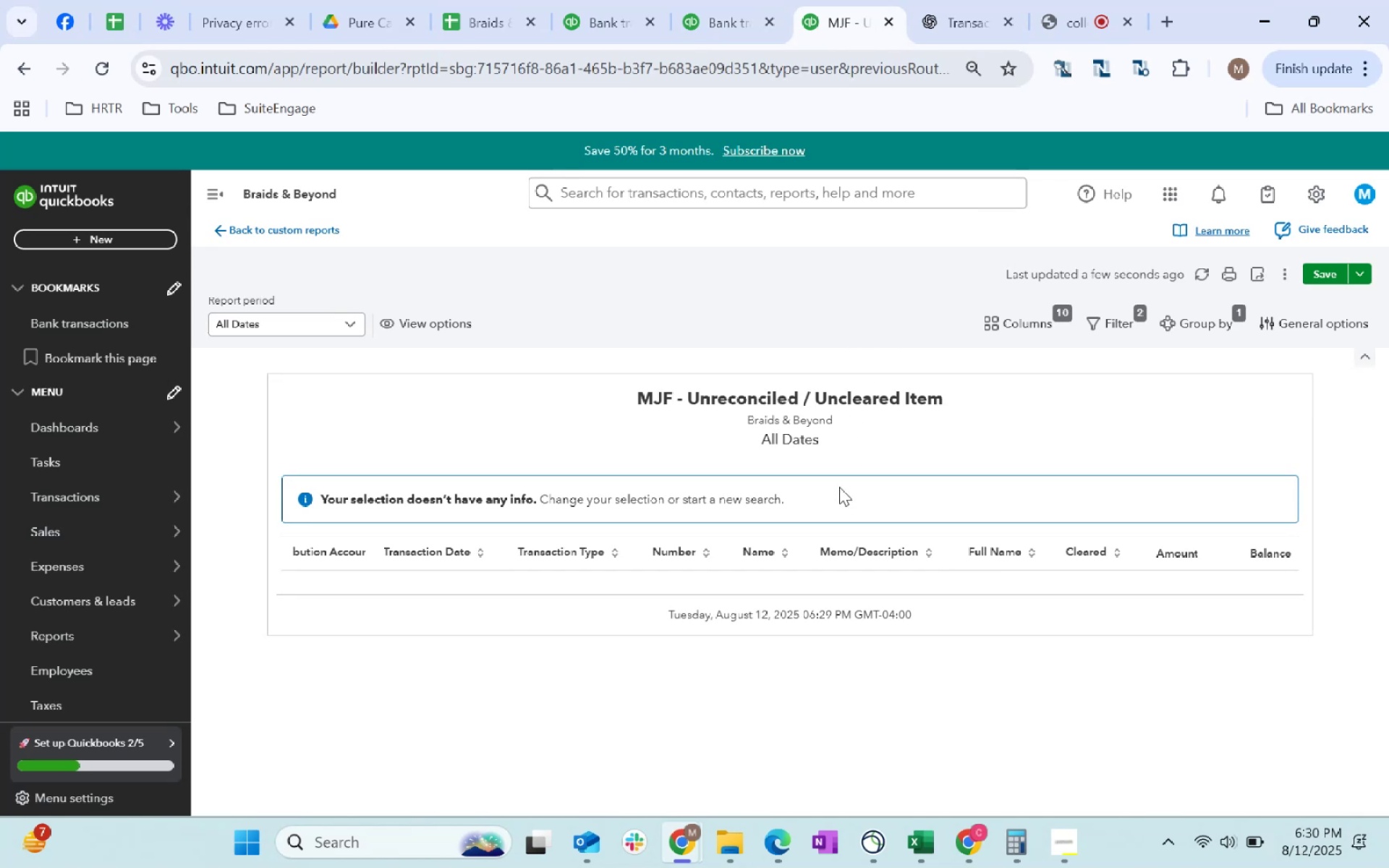 
left_click([697, 0])
 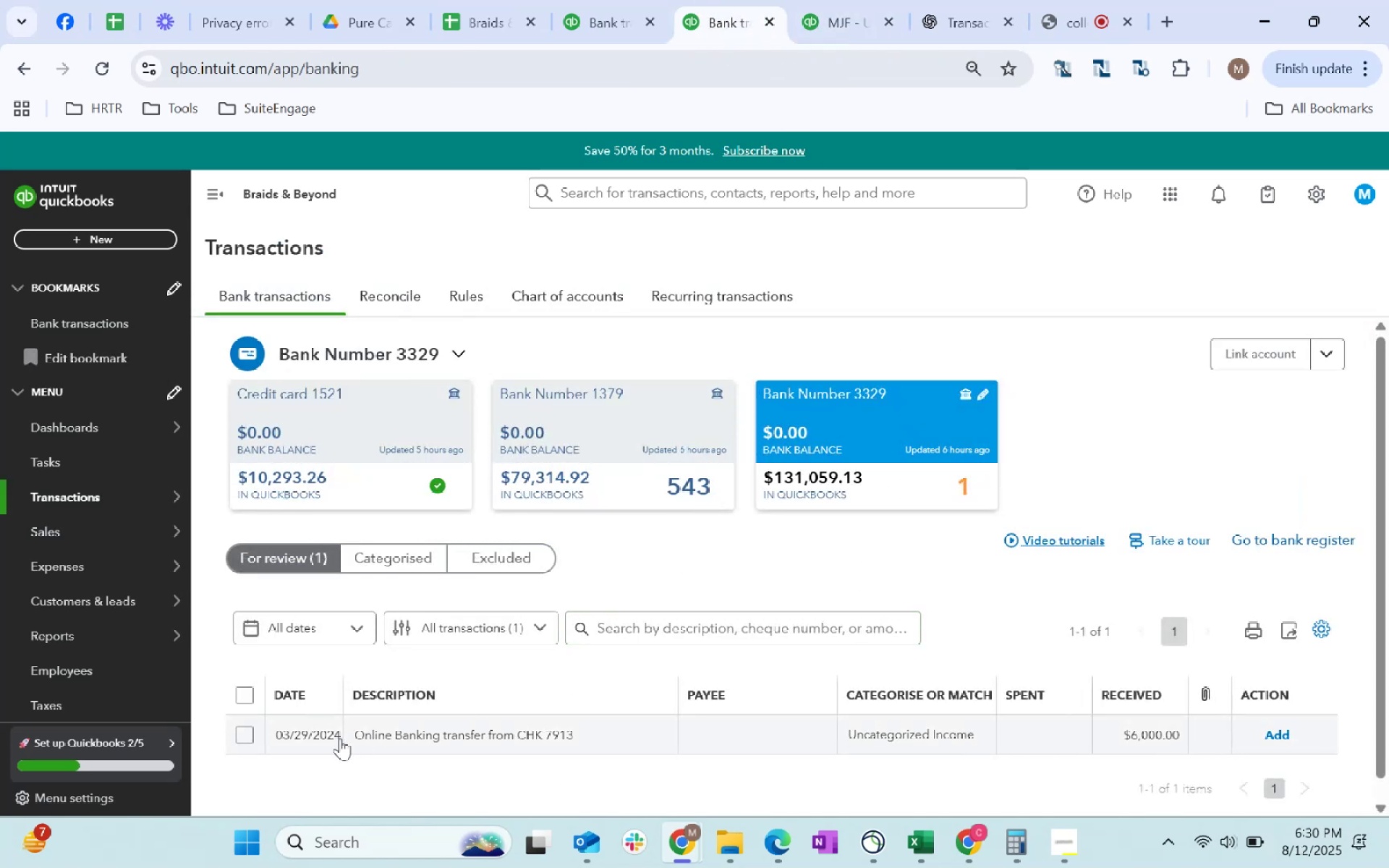 
wait(5.86)
 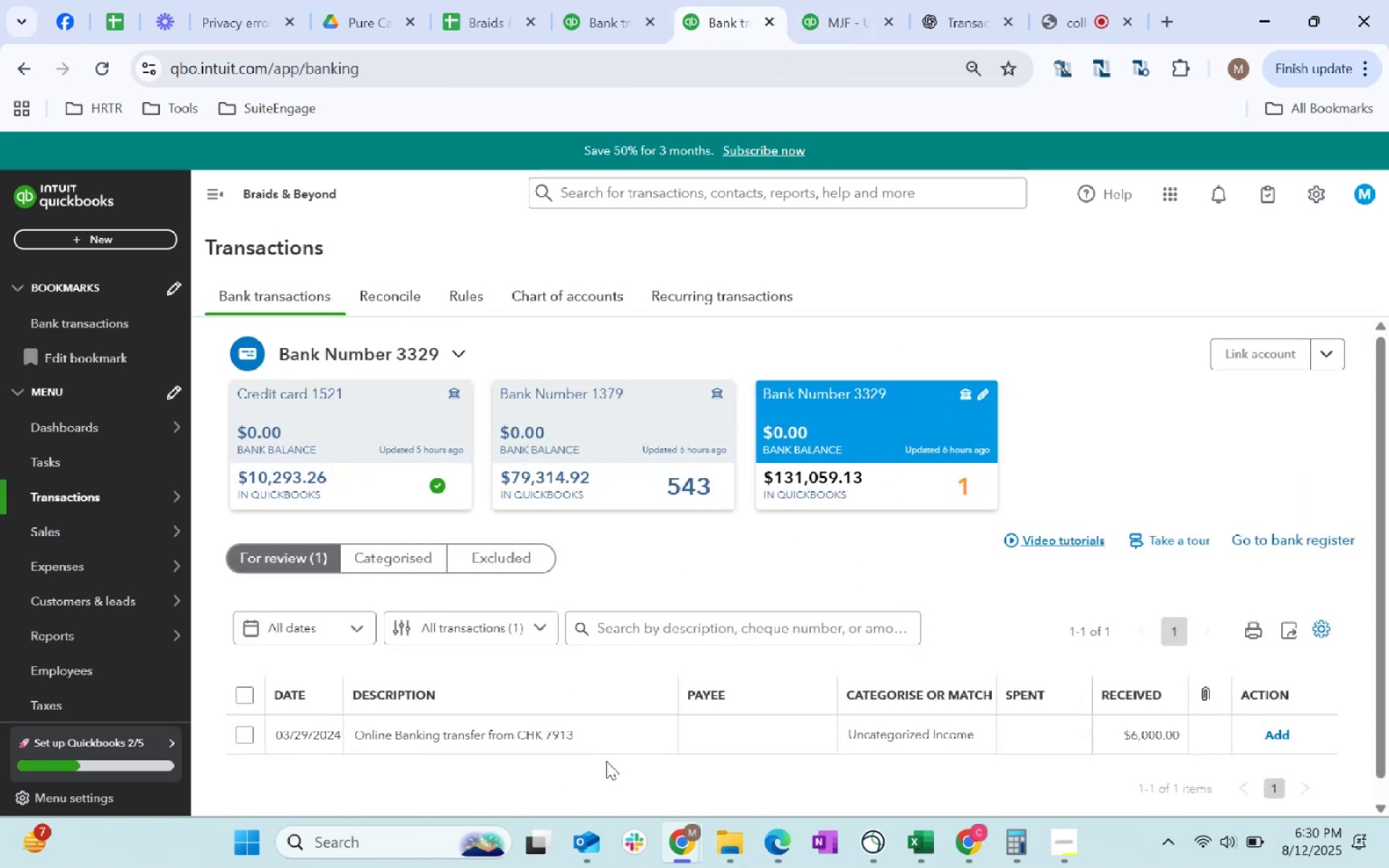 
left_click([415, 741])
 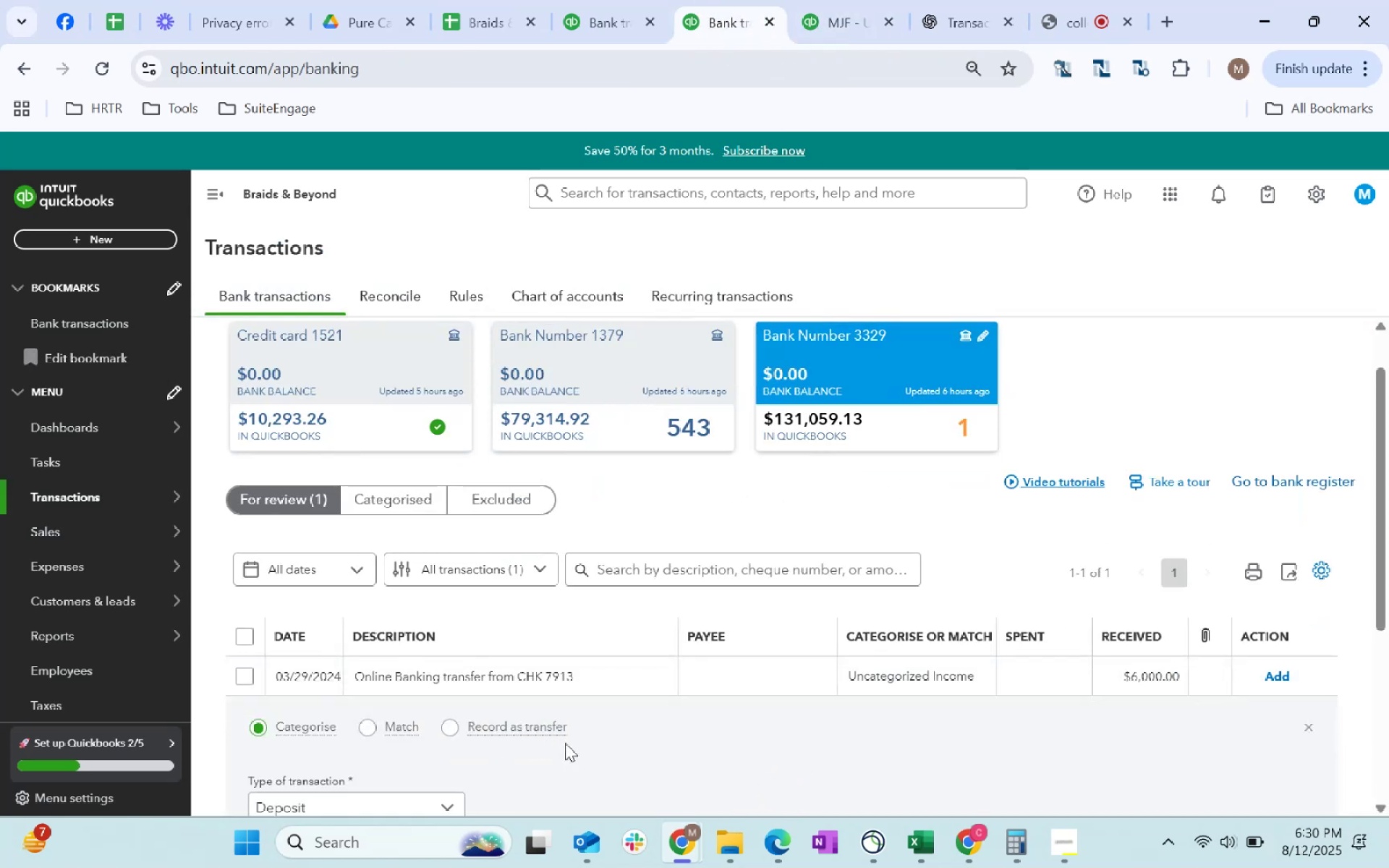 
scroll: coordinate [757, 734], scroll_direction: down, amount: 2.0
 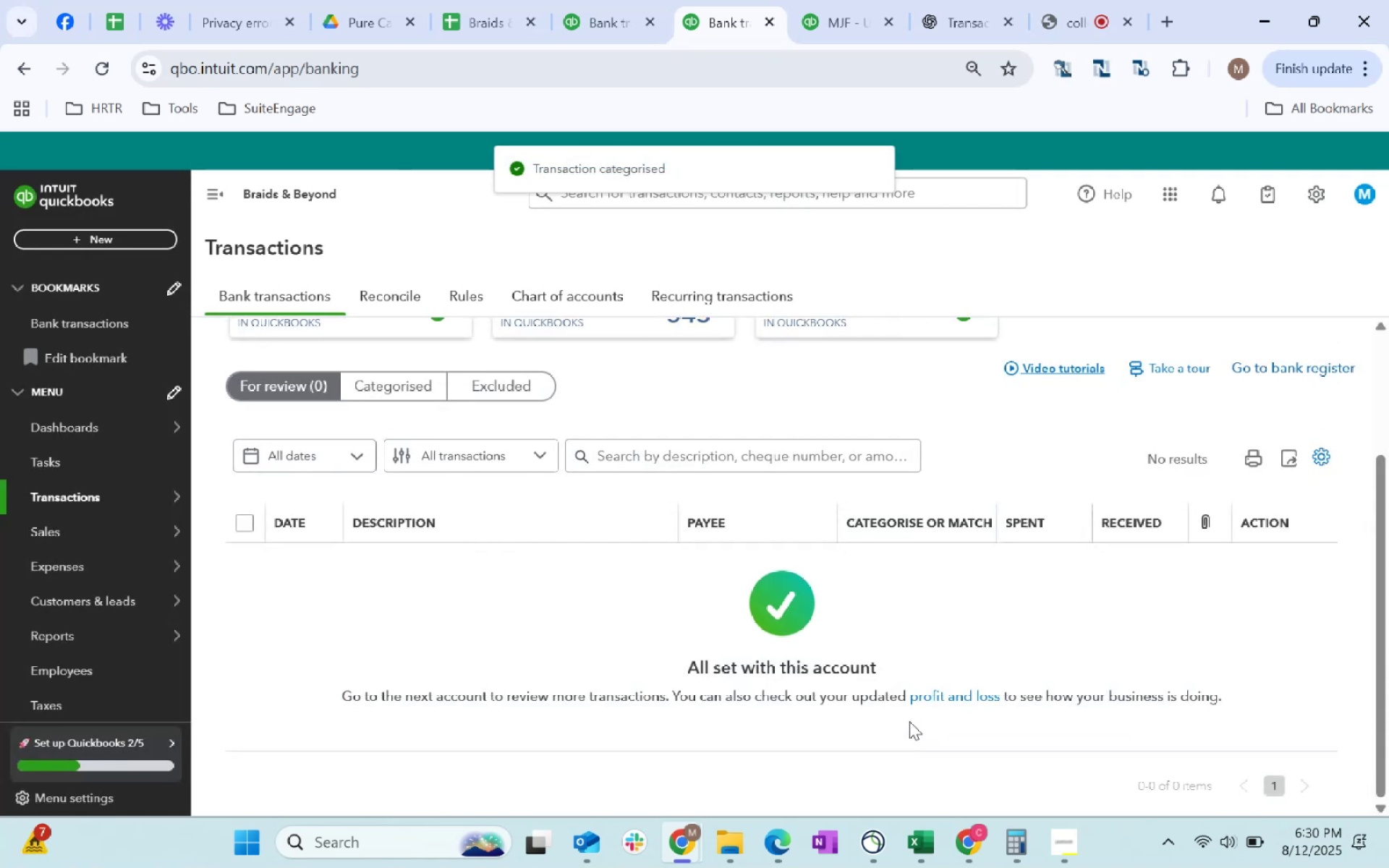 
scroll: coordinate [773, 736], scroll_direction: up, amount: 4.0
 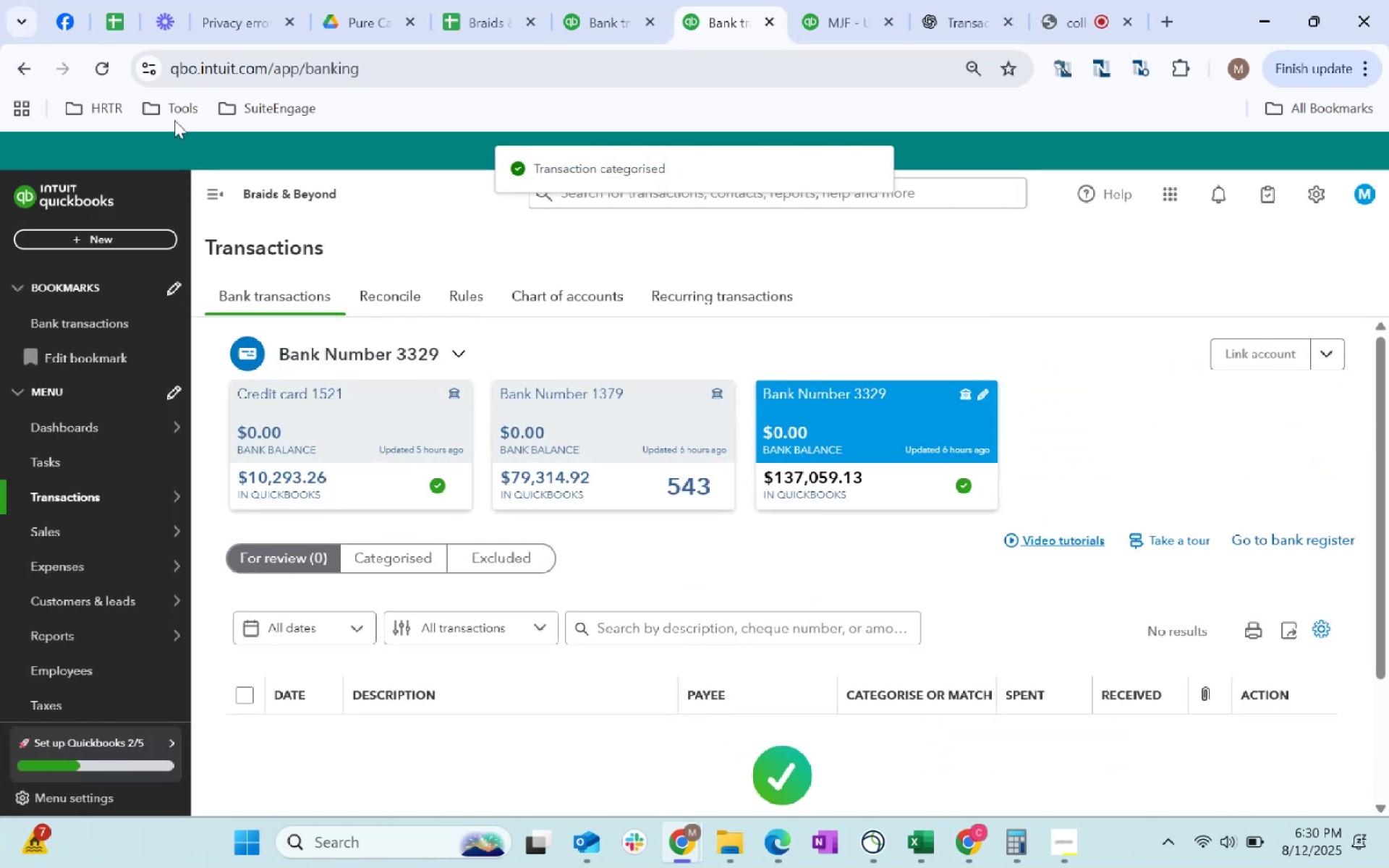 
left_click([93, 62])
 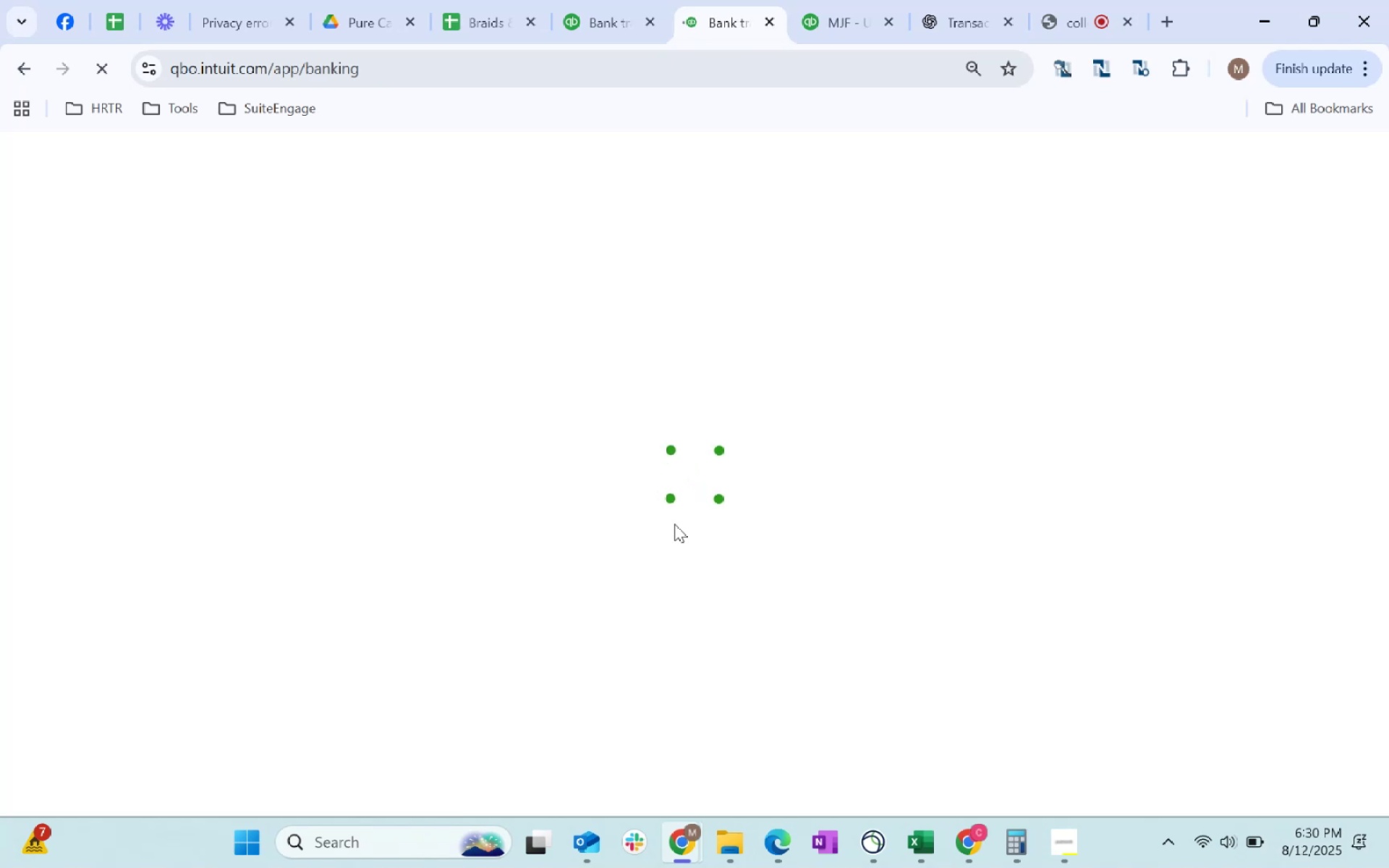 
wait(5.53)
 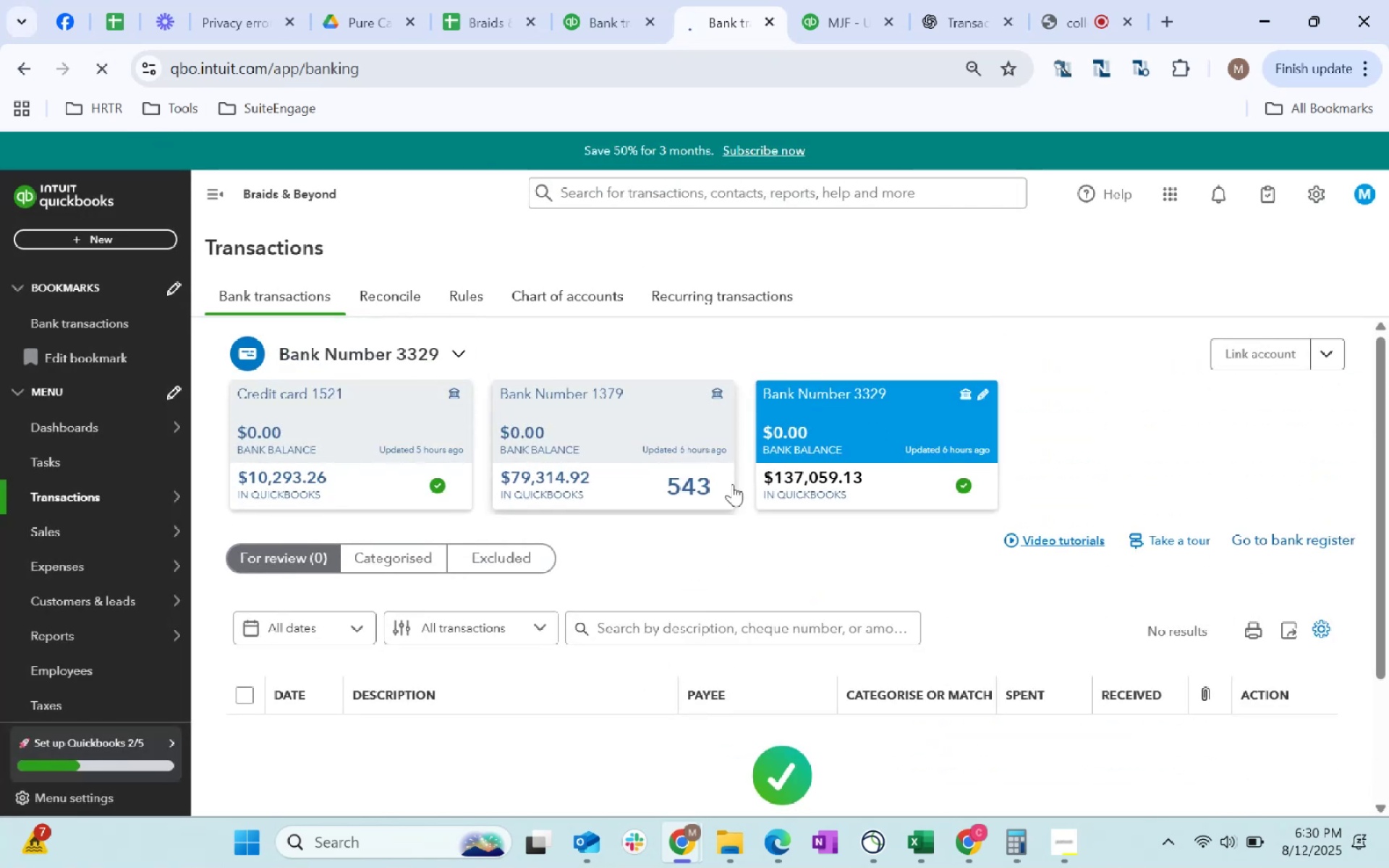 
left_click([828, 30])
 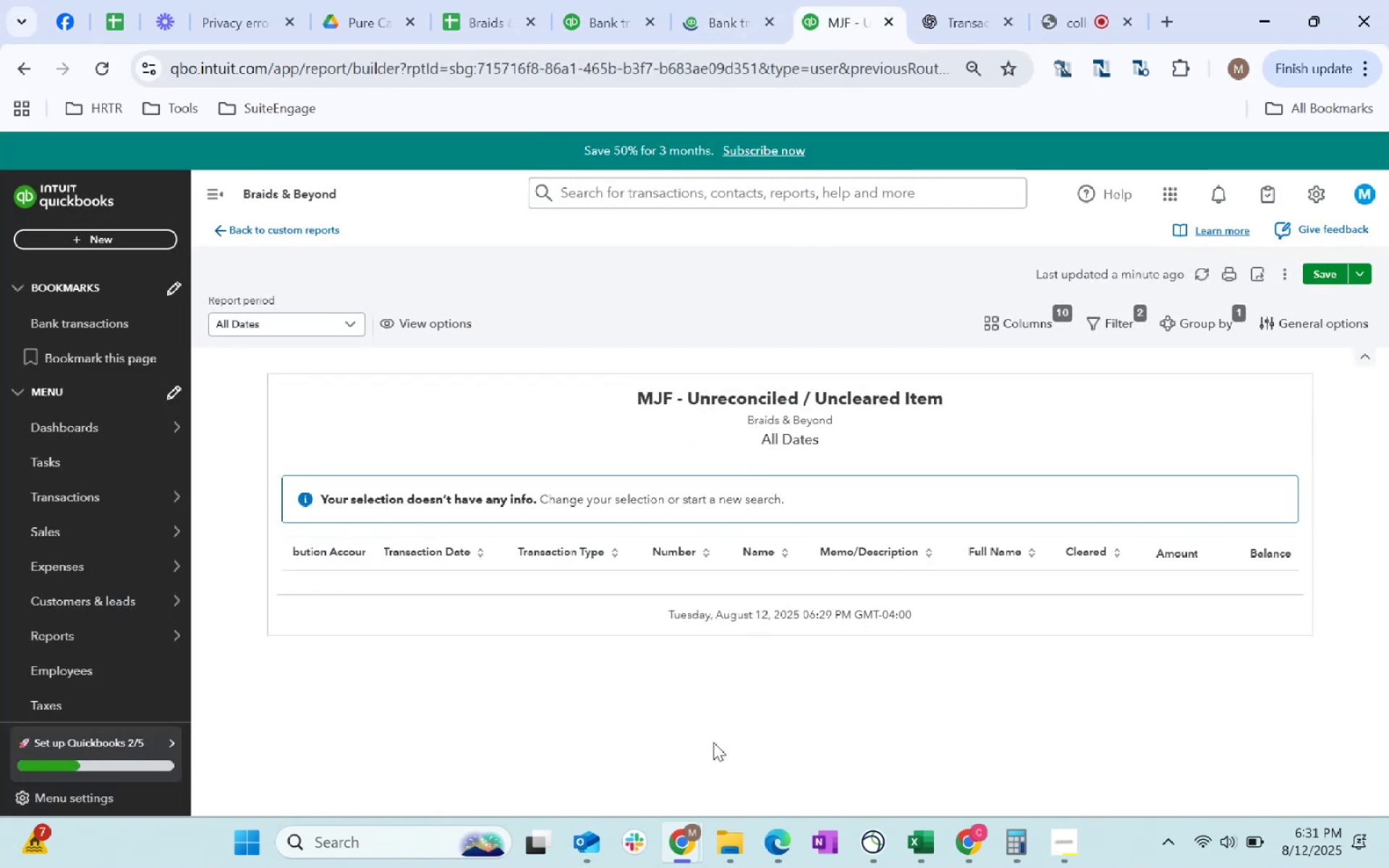 
left_click([764, 733])
 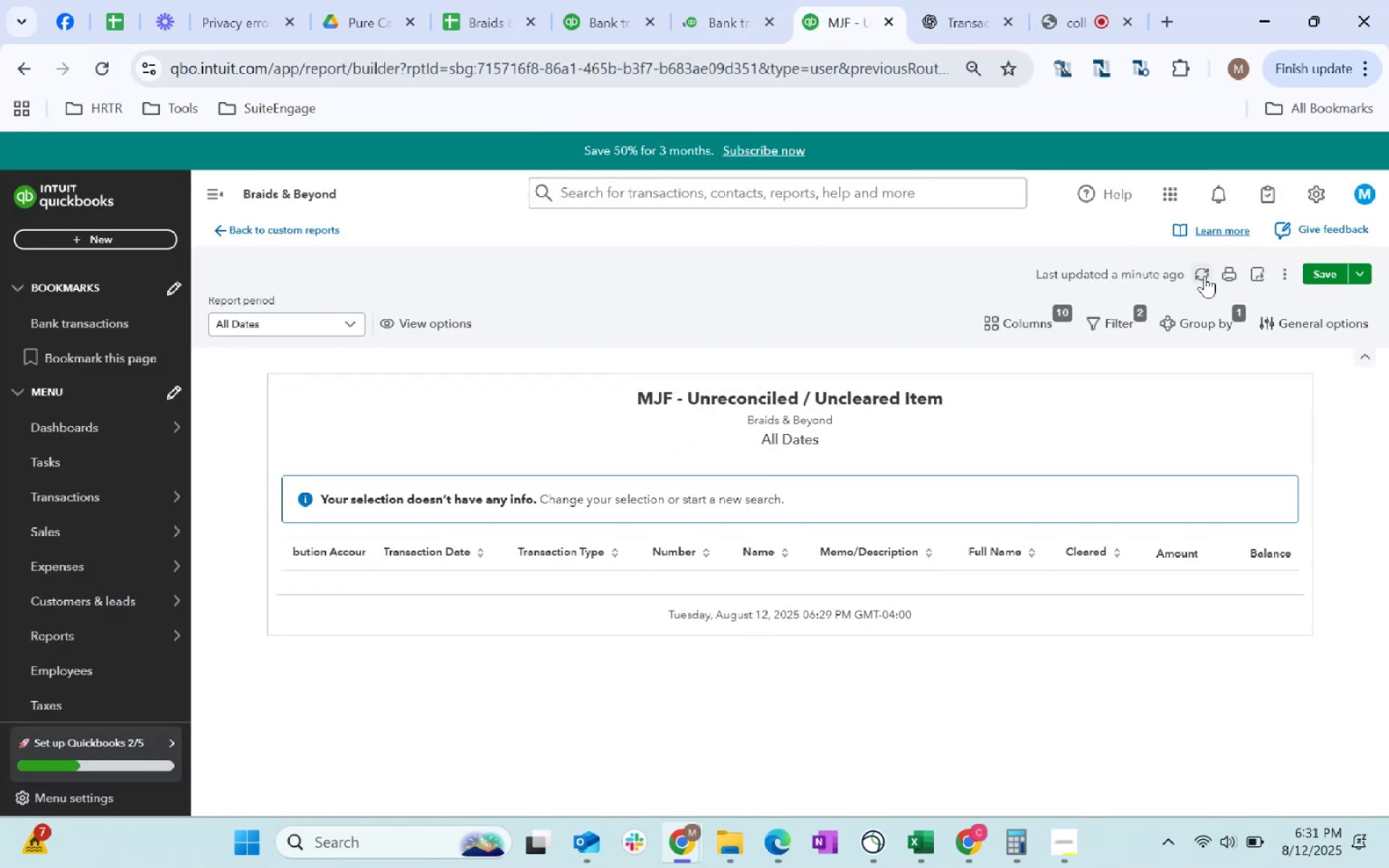 
double_click([1205, 276])
 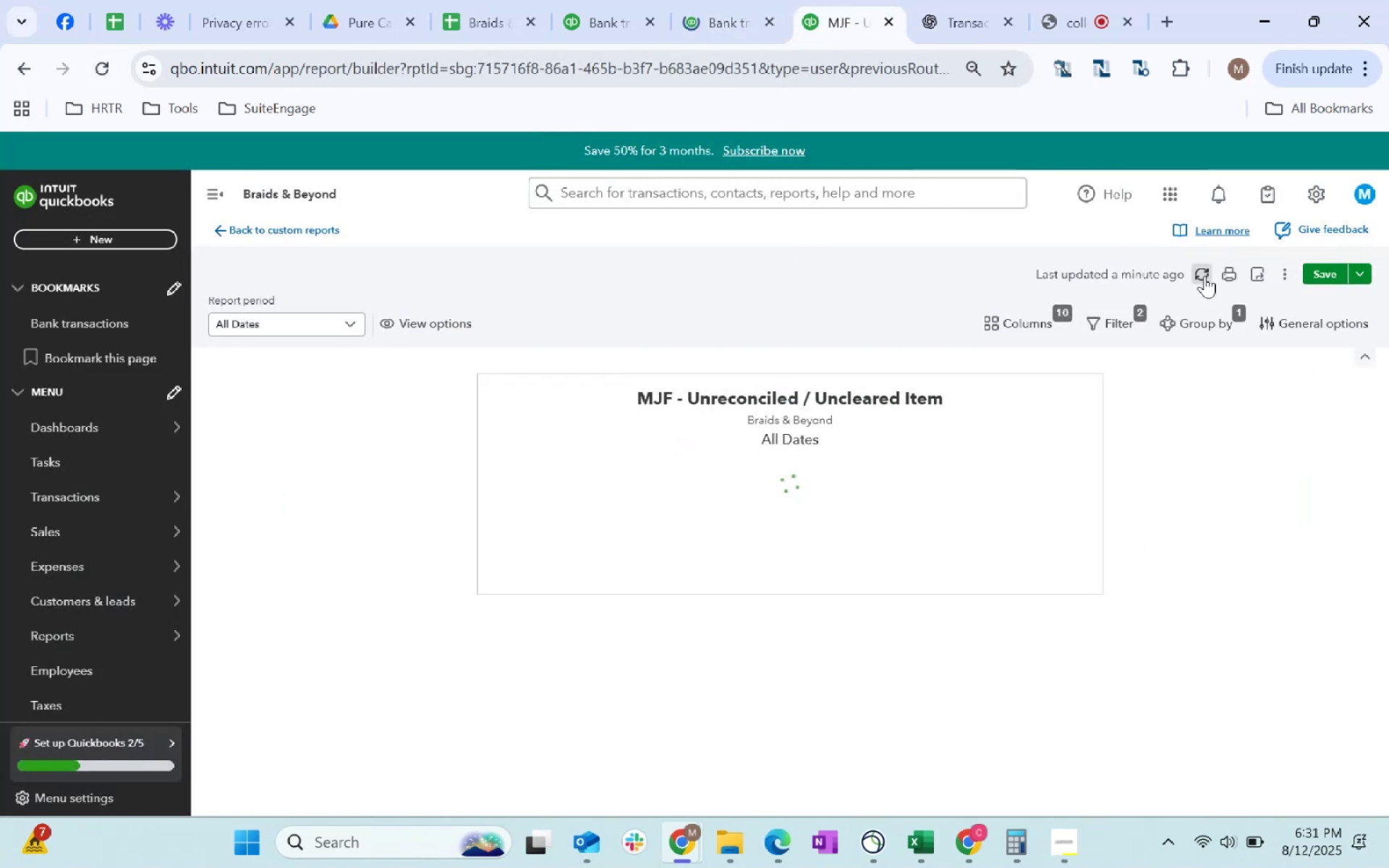 
triple_click([1205, 276])
 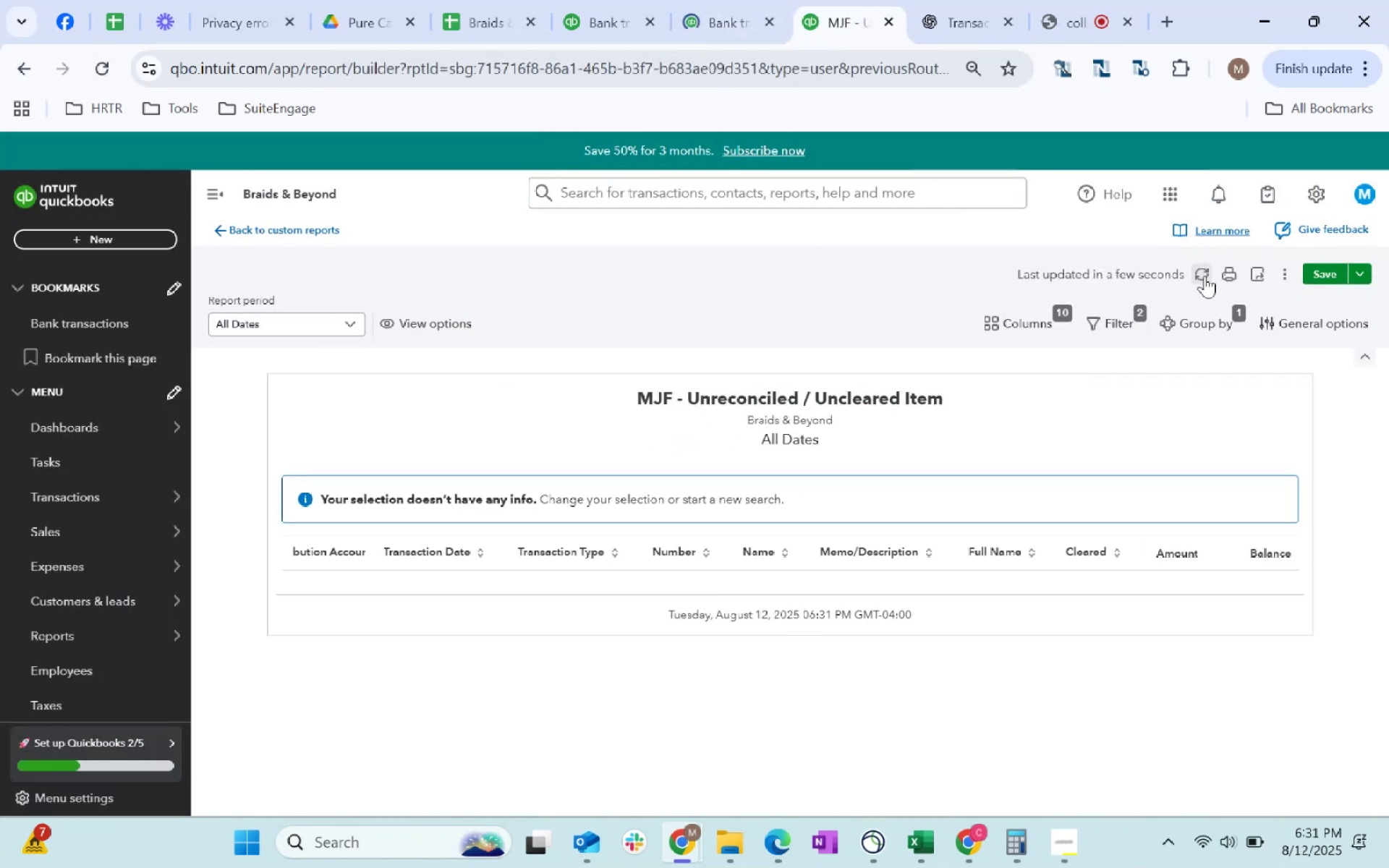 
left_click([1205, 276])
 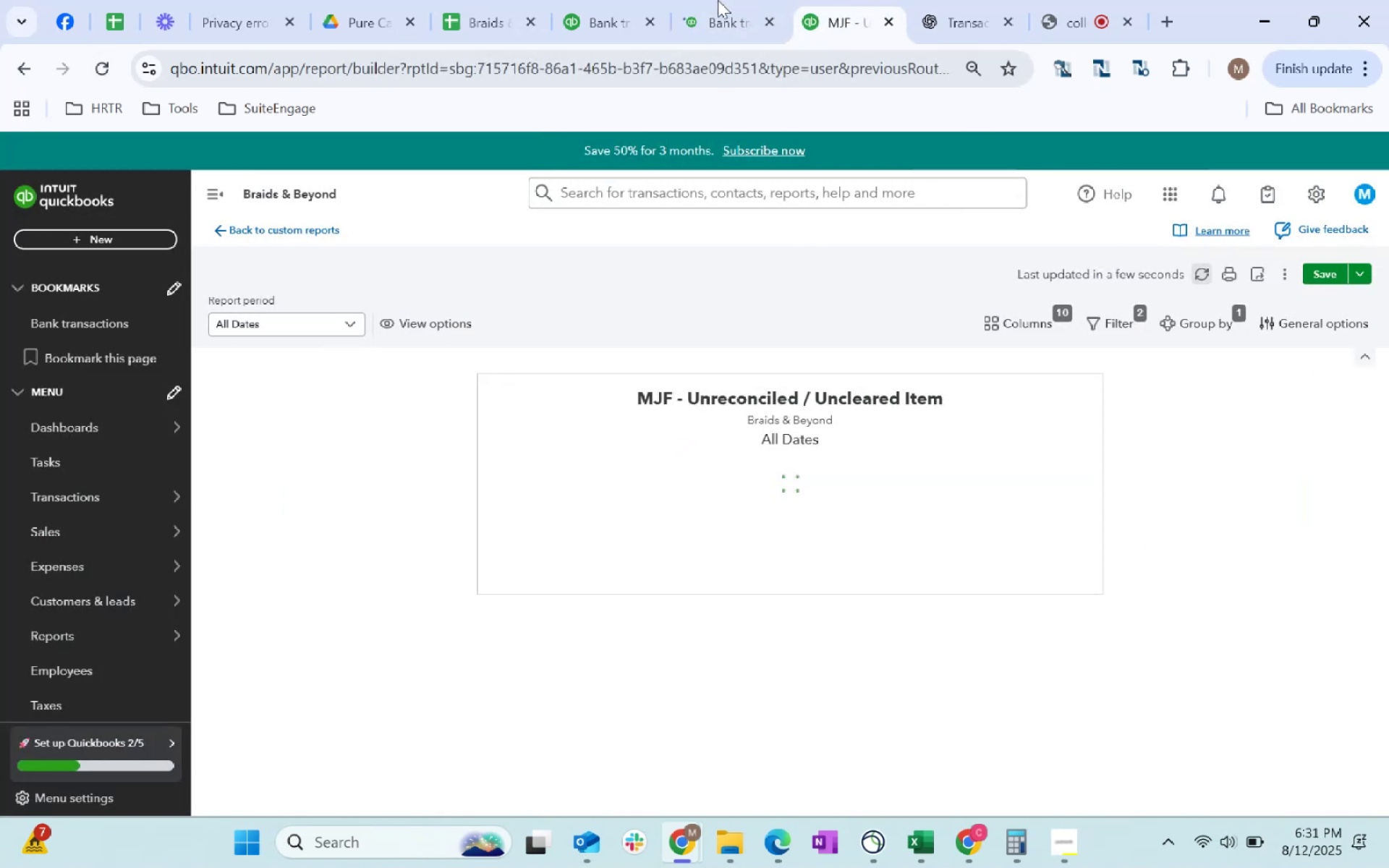 
left_click([716, 0])
 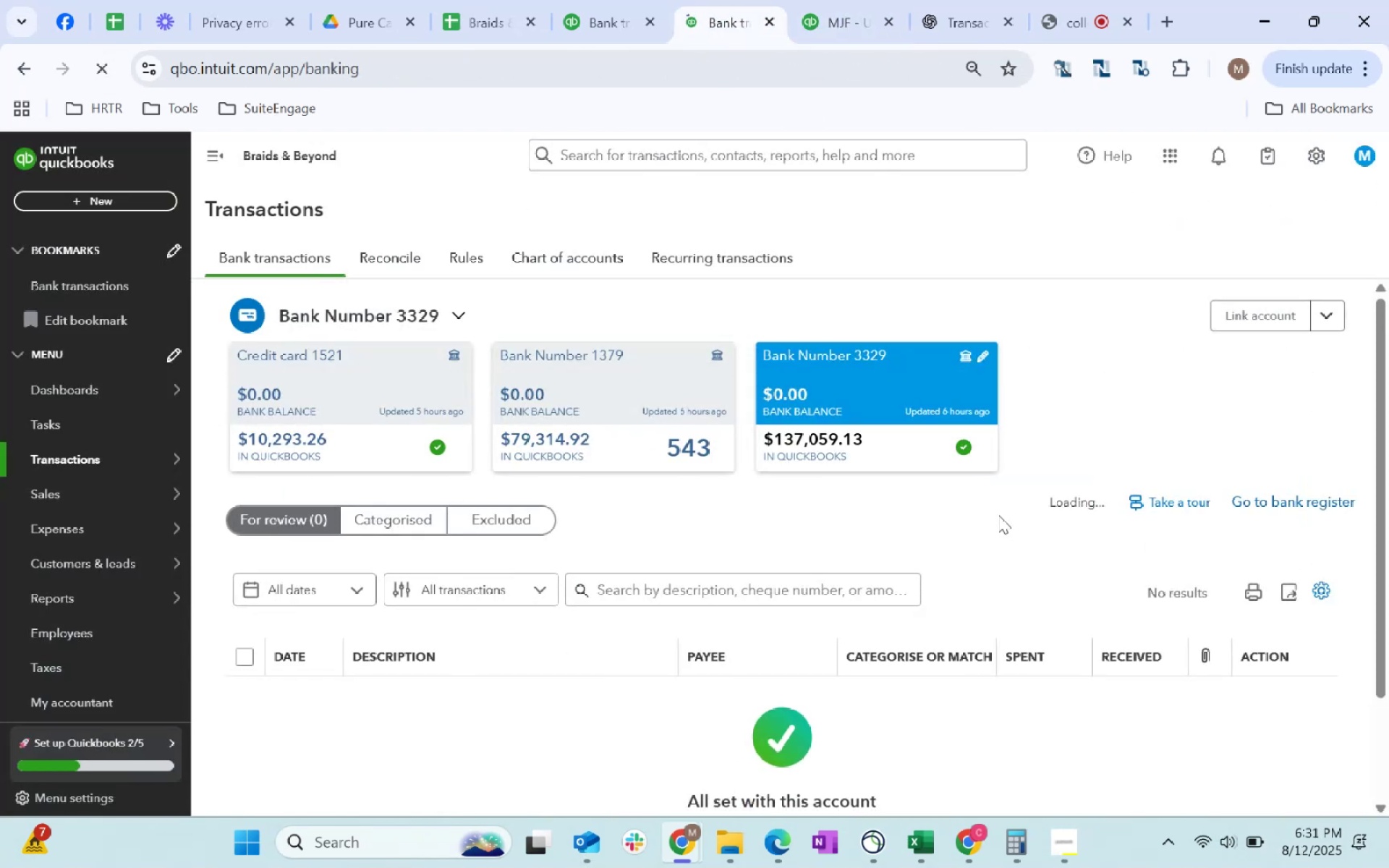 
scroll: coordinate [992, 521], scroll_direction: down, amount: 2.0
 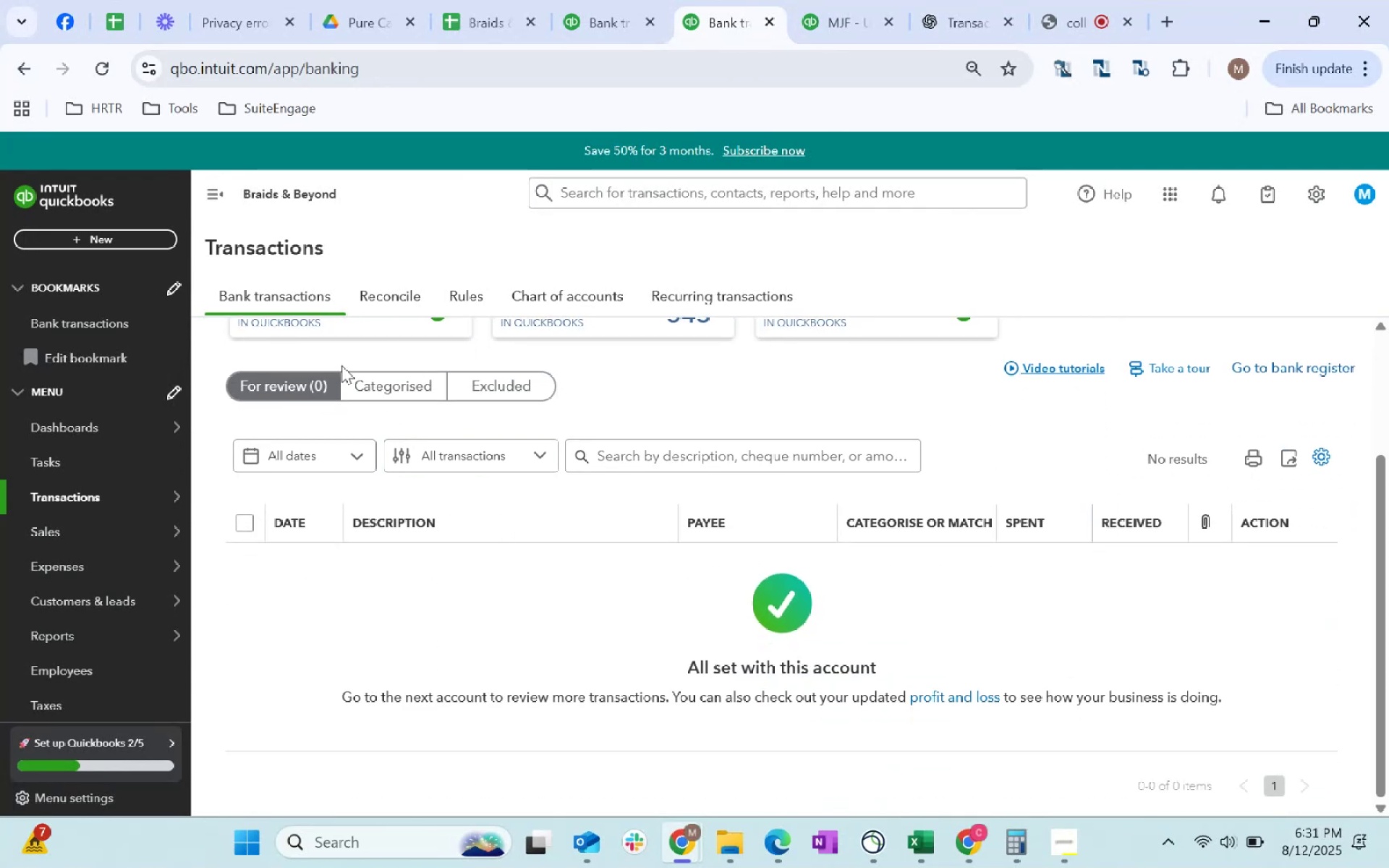 
left_click_drag(start_coordinate=[388, 392], to_coordinate=[391, 397])
 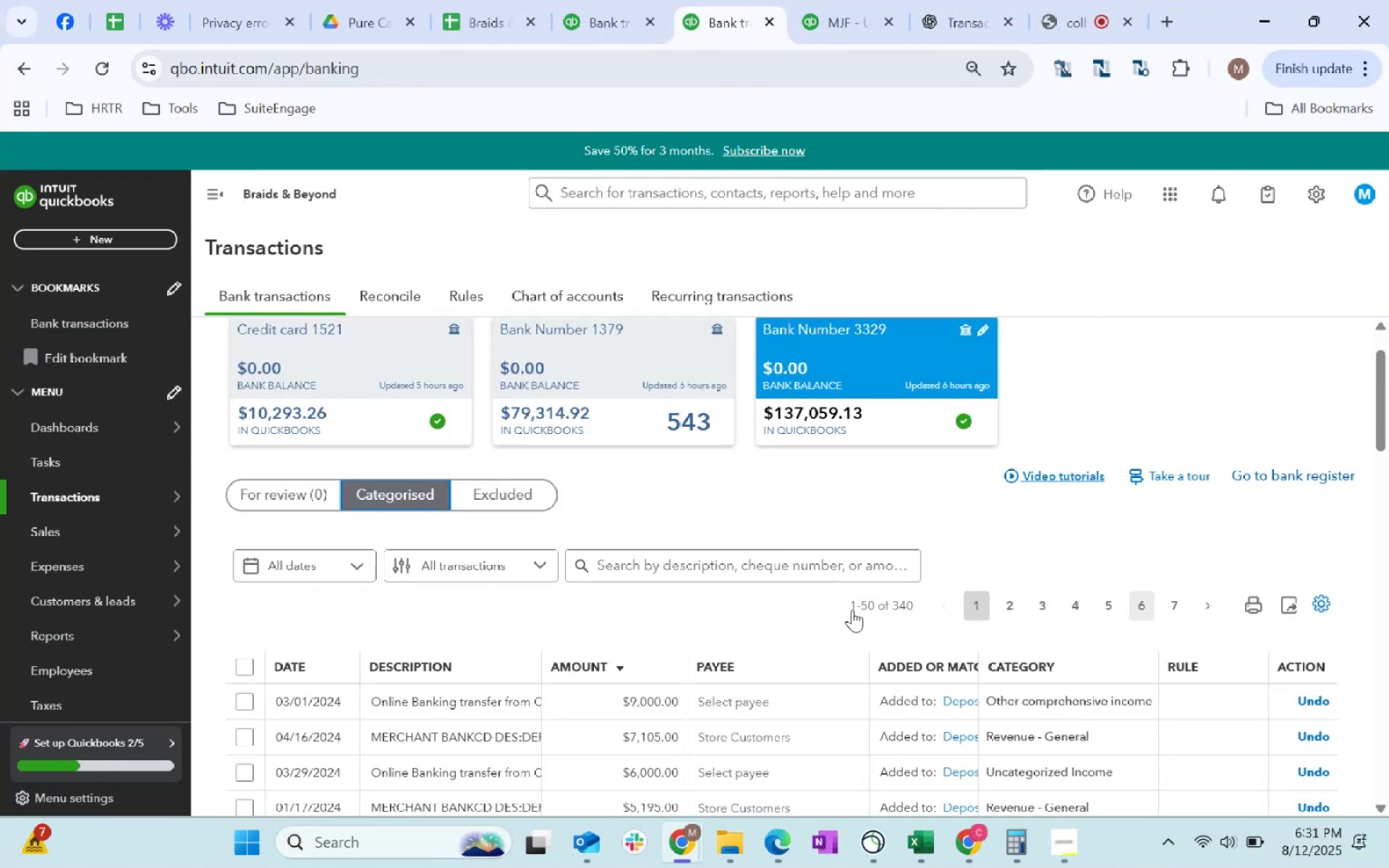 
wait(5.21)
 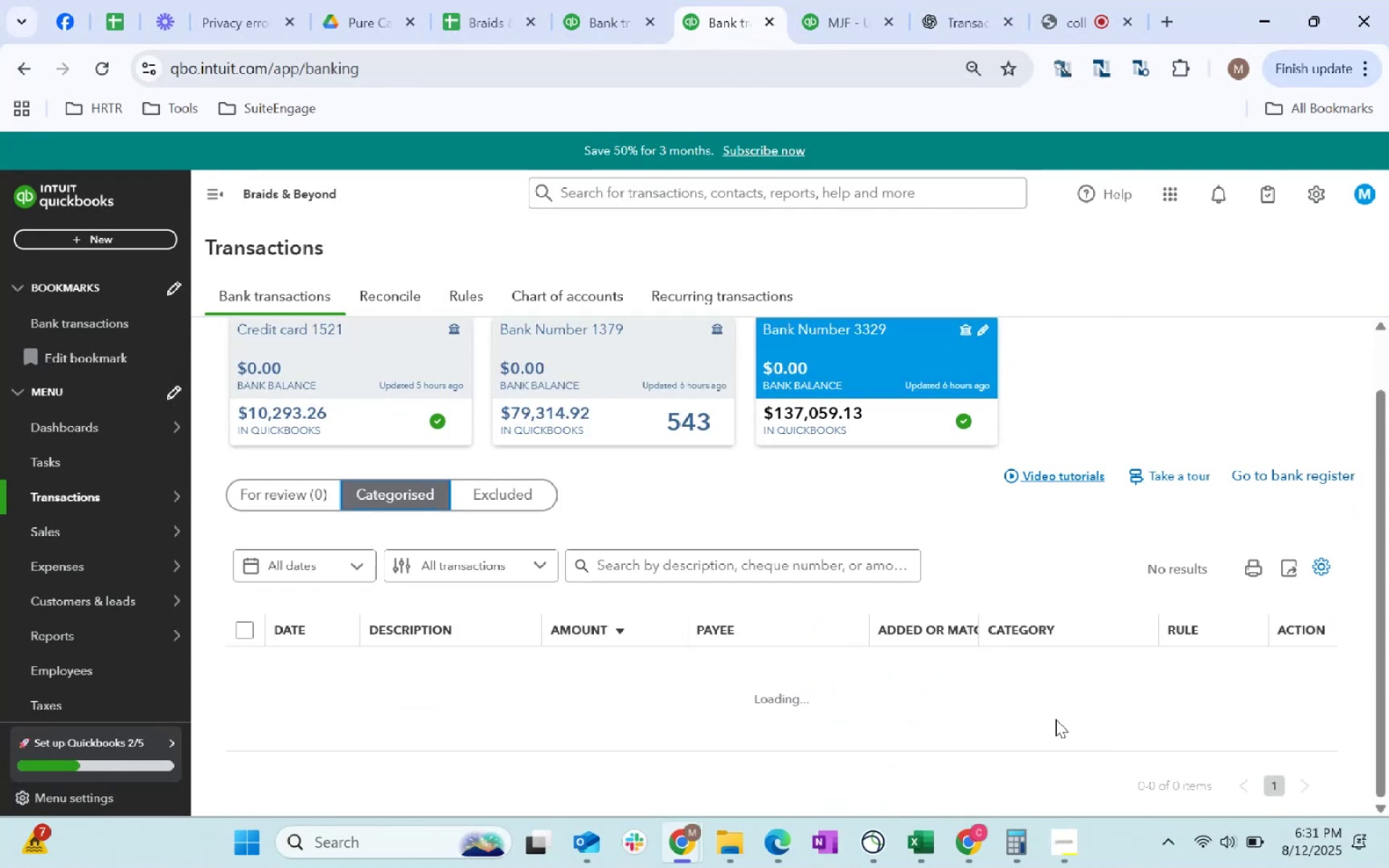 
left_click([643, 313])
 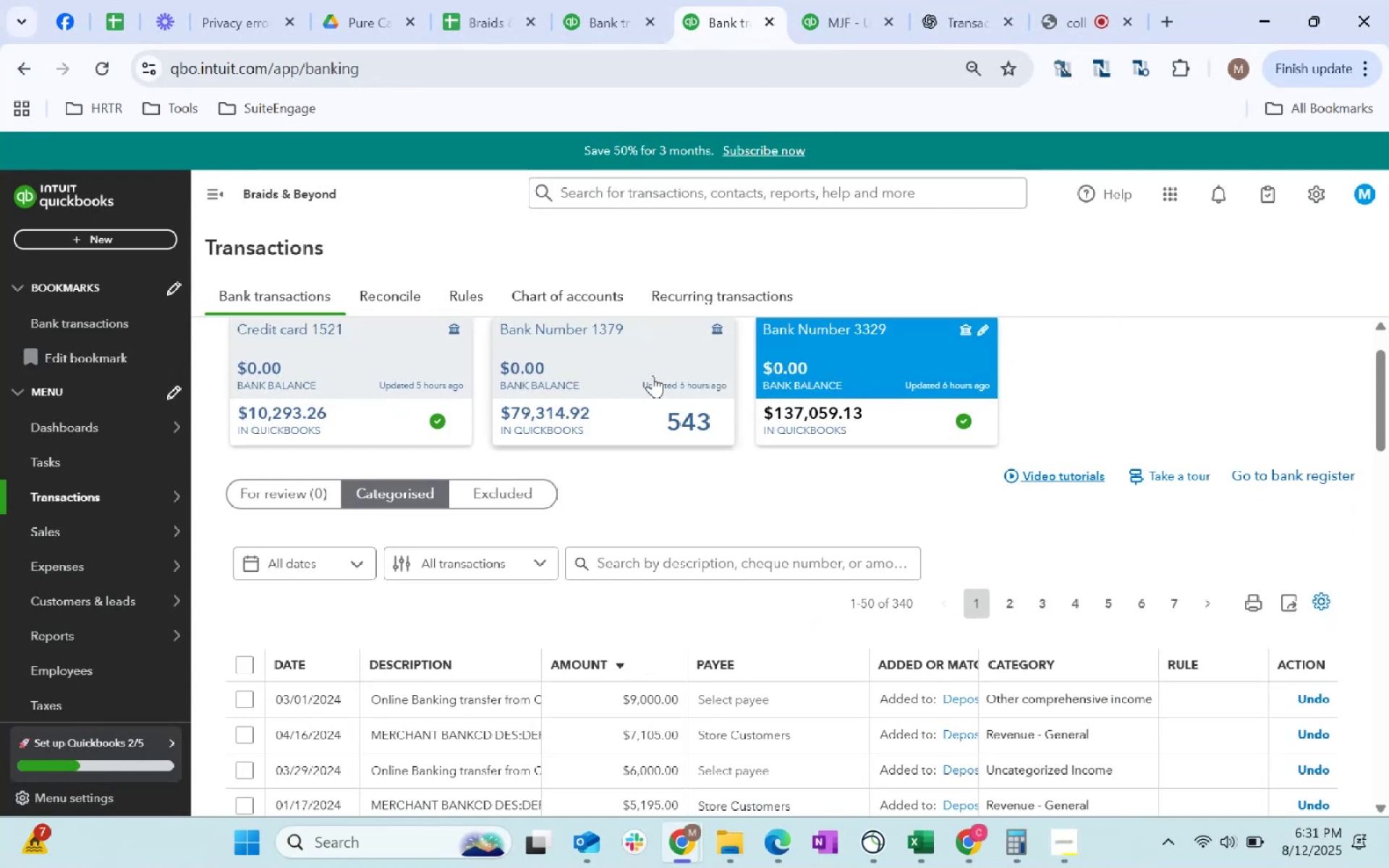 
left_click([612, 383])
 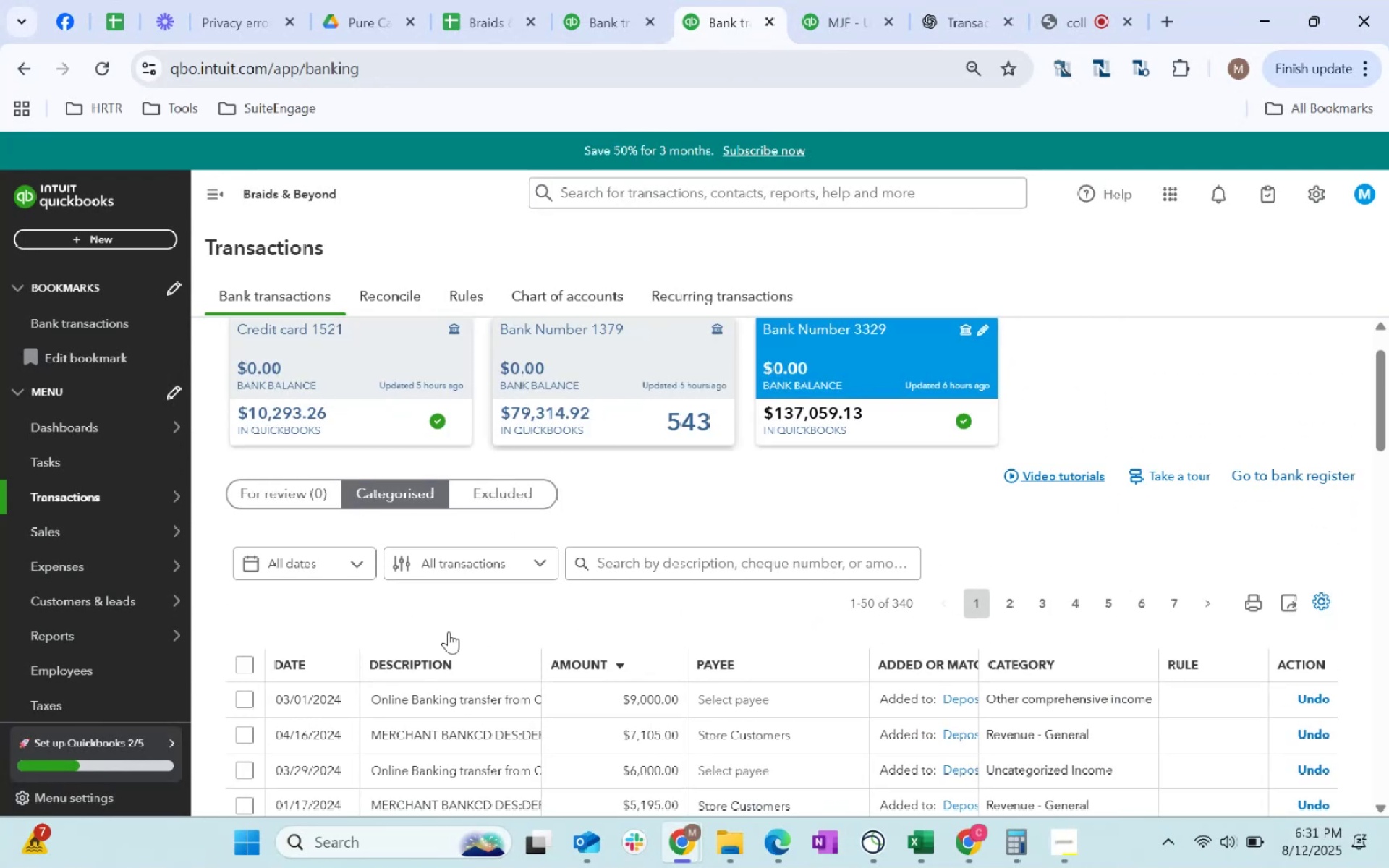 
mouse_move([581, 630])
 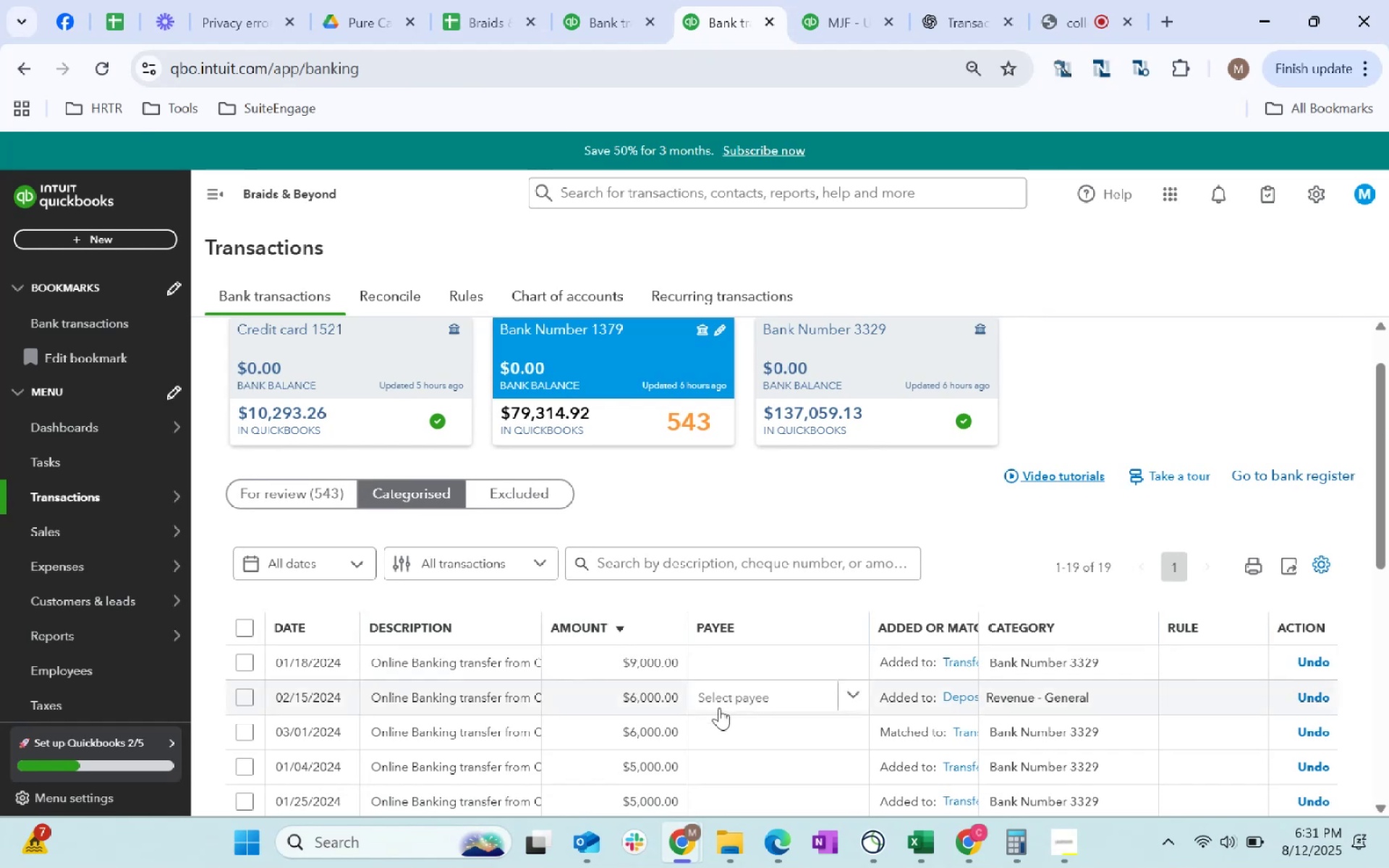 
scroll: coordinate [721, 708], scroll_direction: down, amount: 40.0
 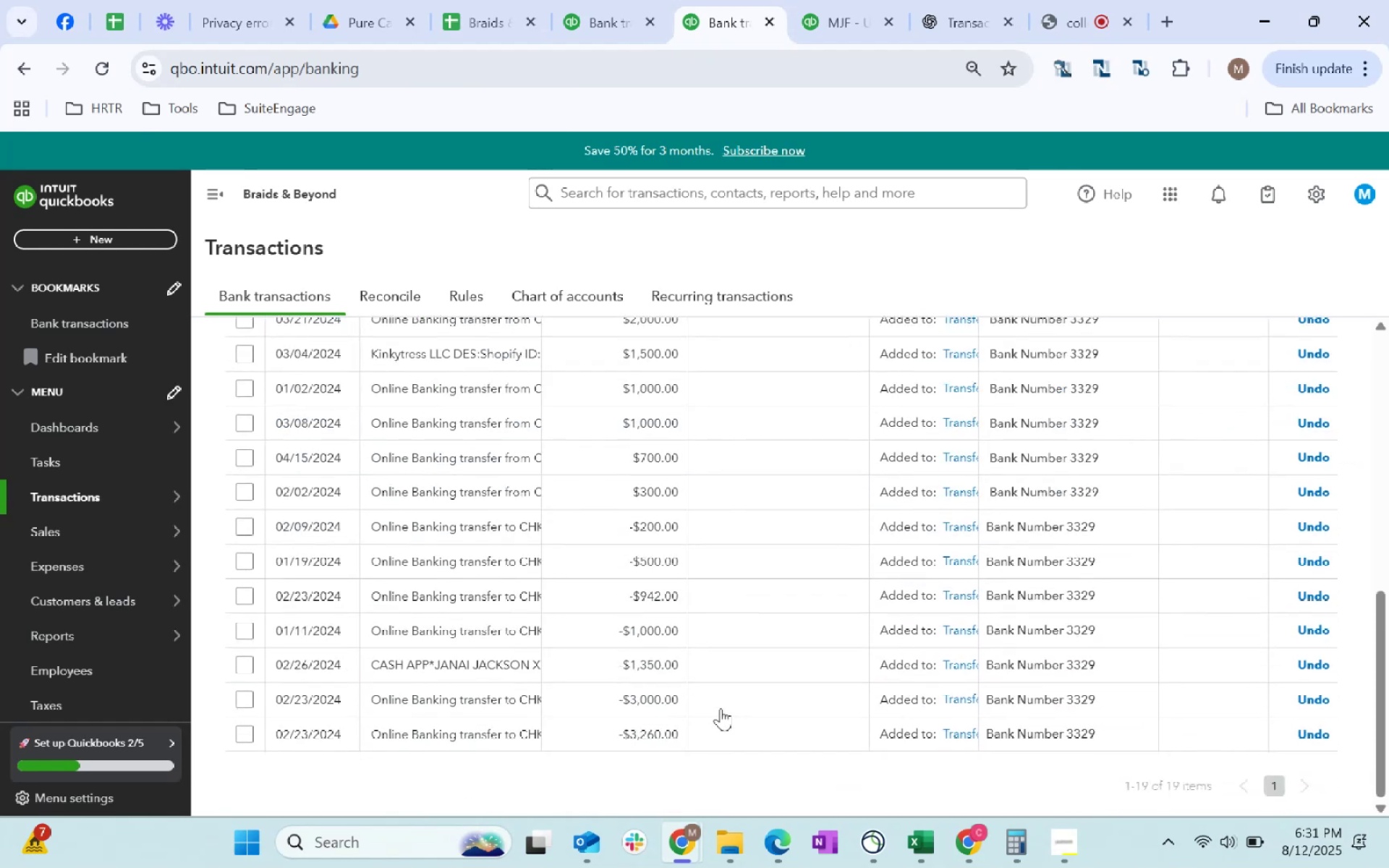 
scroll: coordinate [714, 705], scroll_direction: up, amount: 12.0
 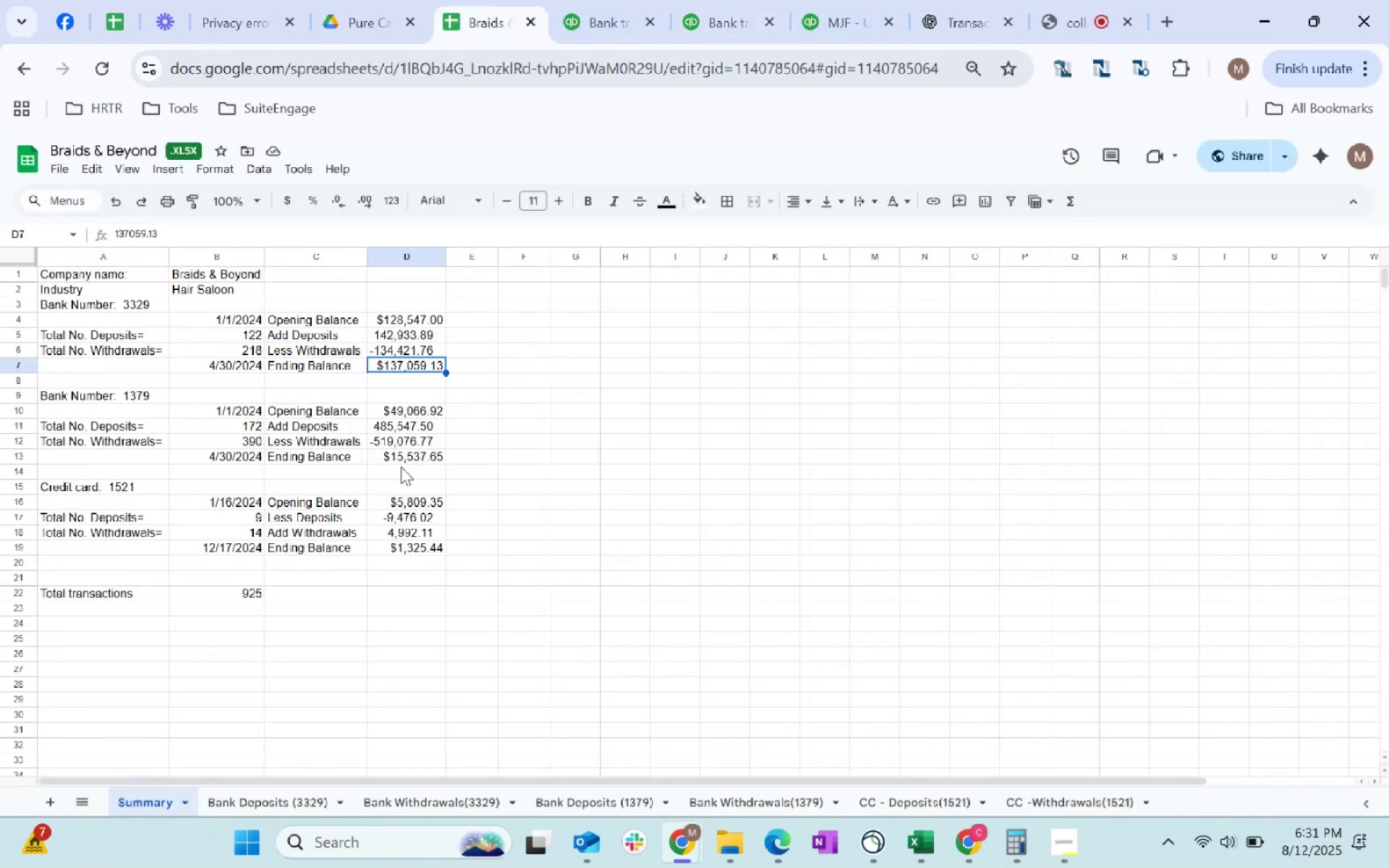 
wait(7.07)
 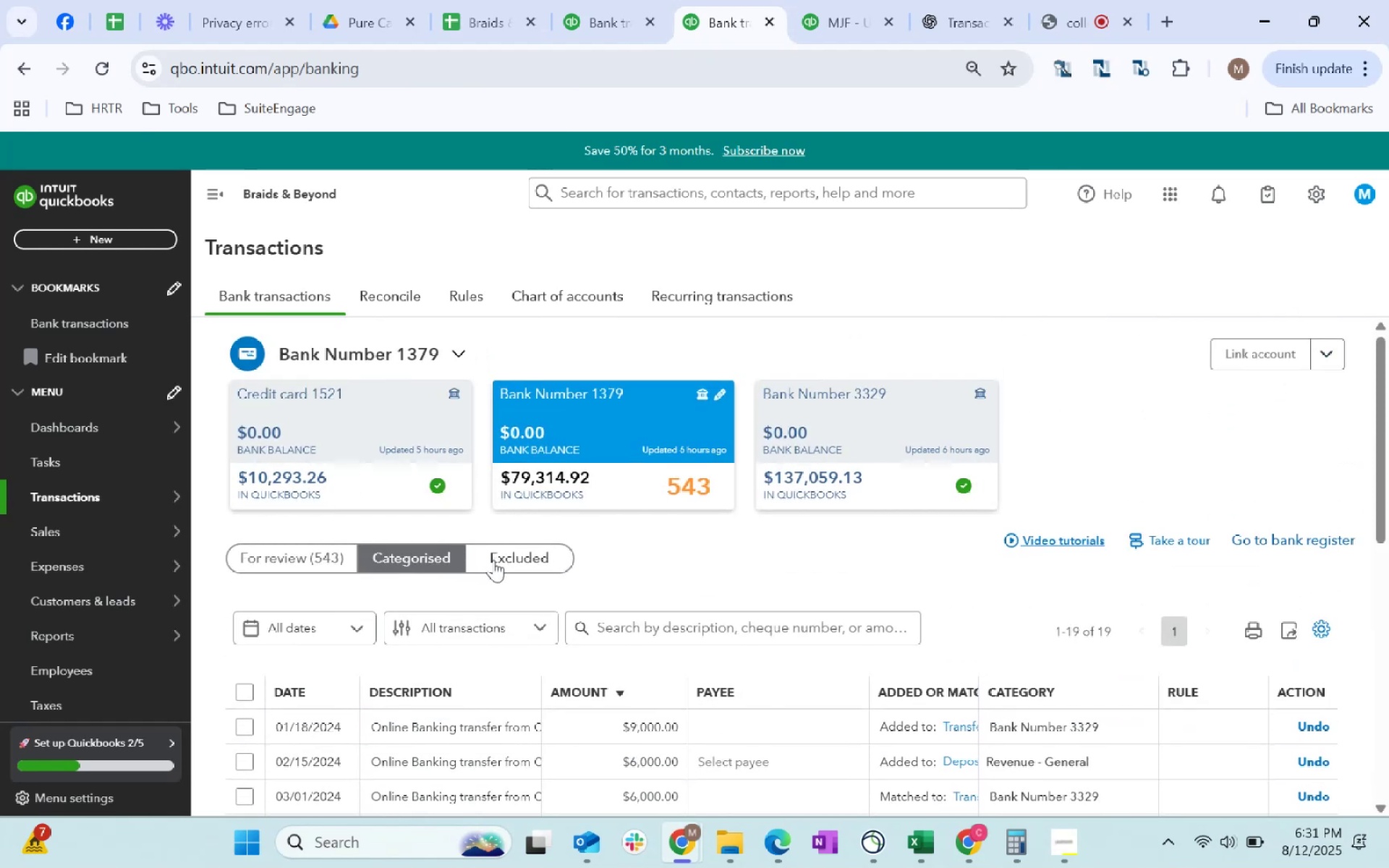 
left_click([404, 460])
 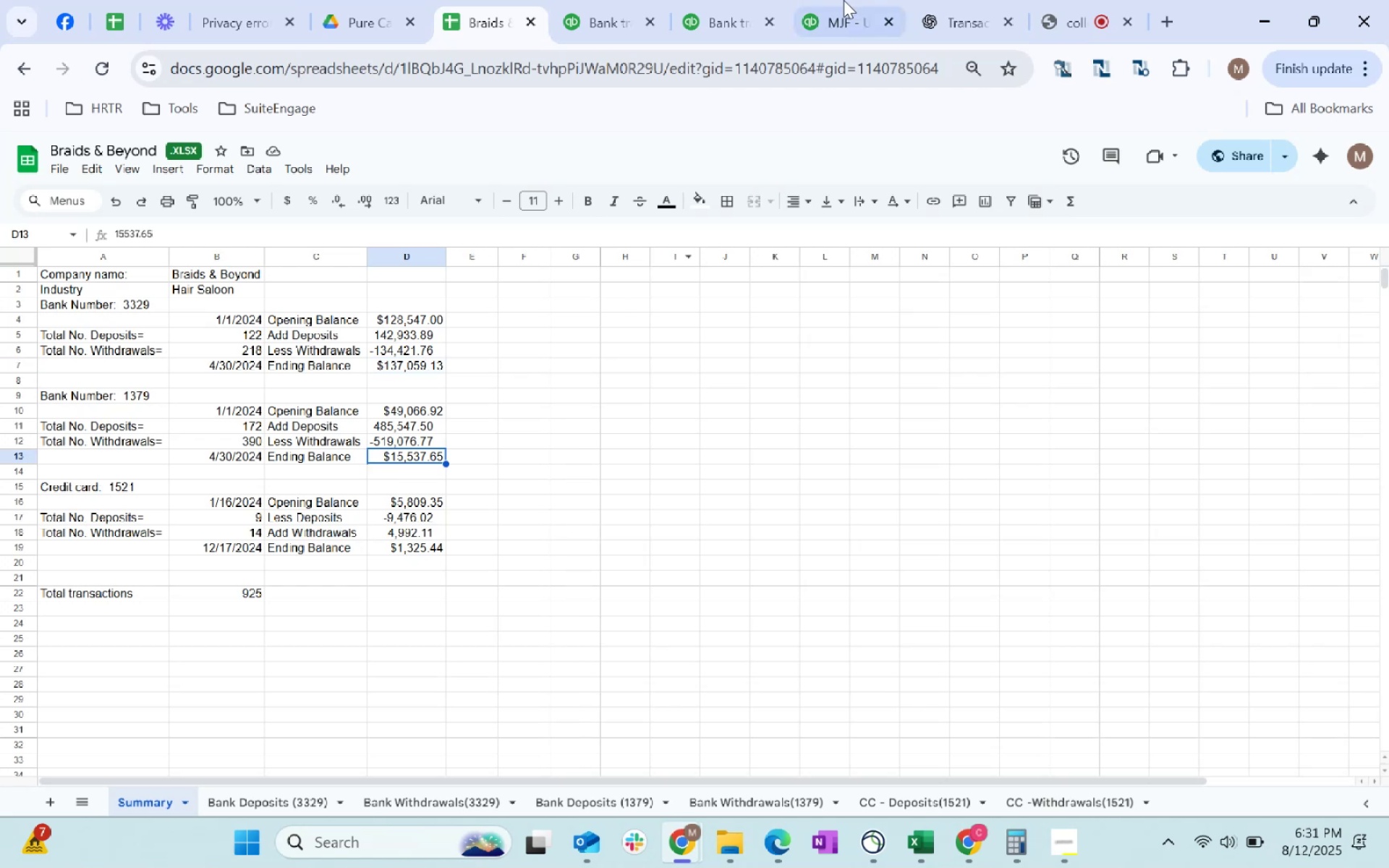 
left_click([733, 0])
 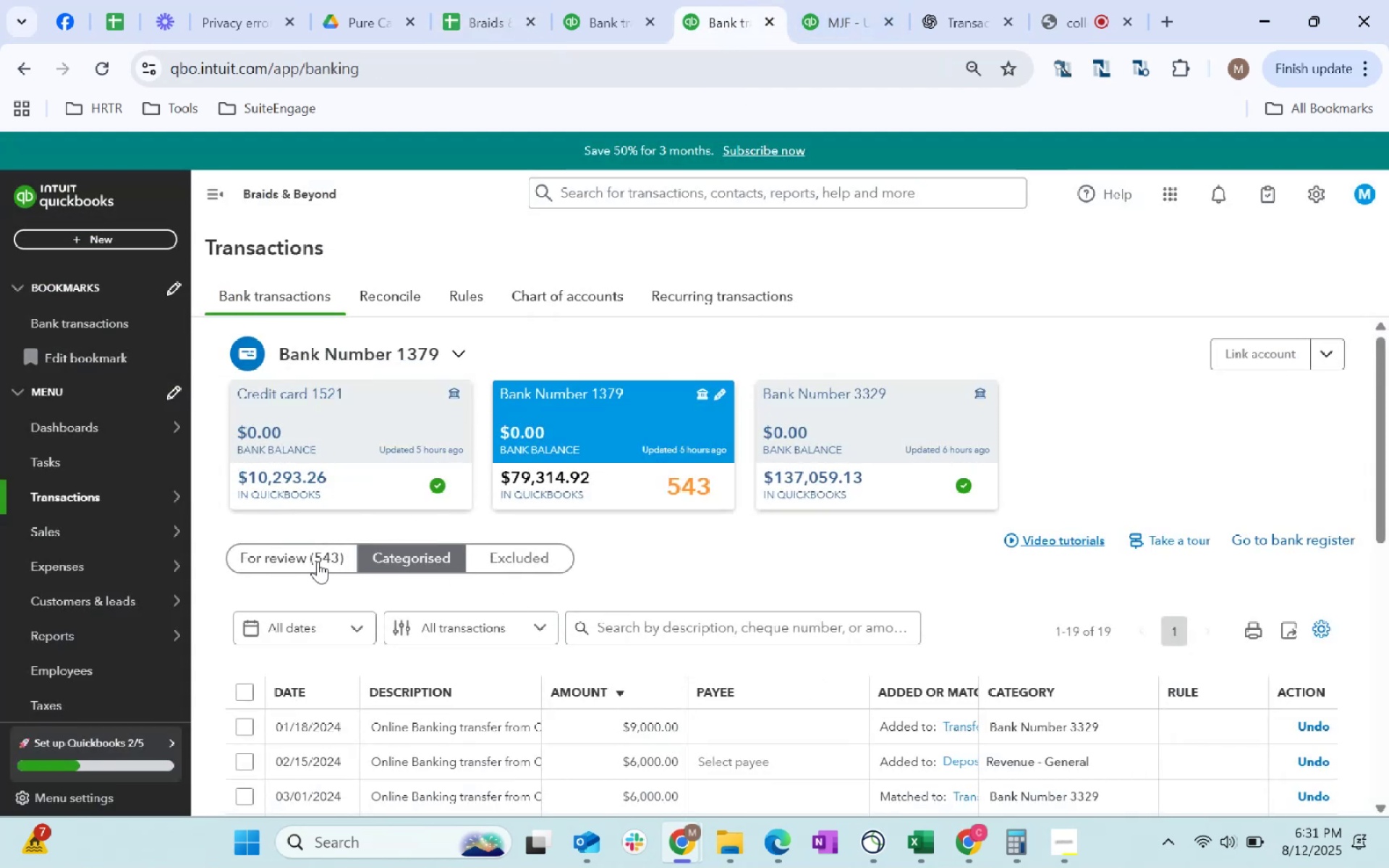 
left_click([318, 561])
 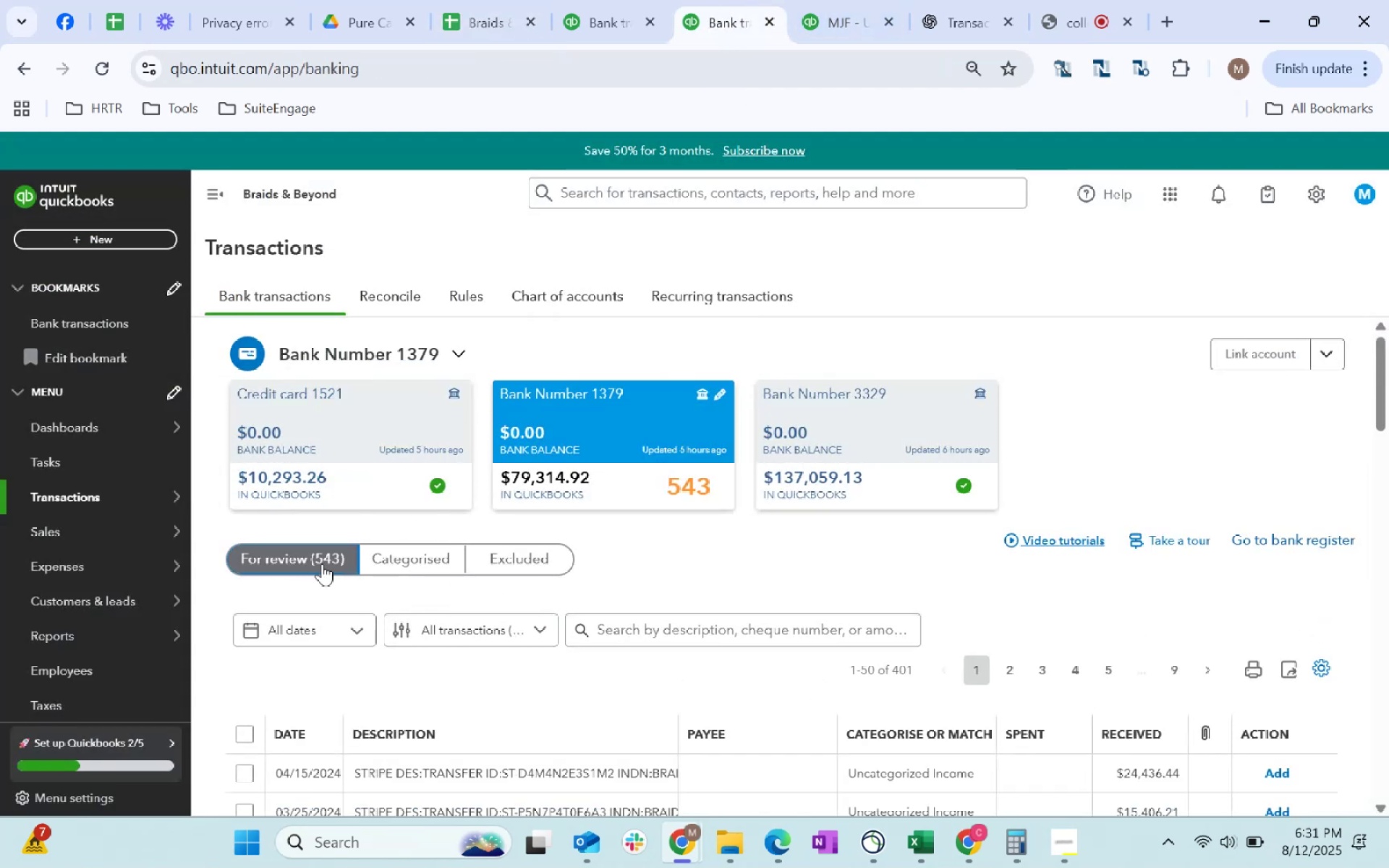 
left_click([419, 567])
 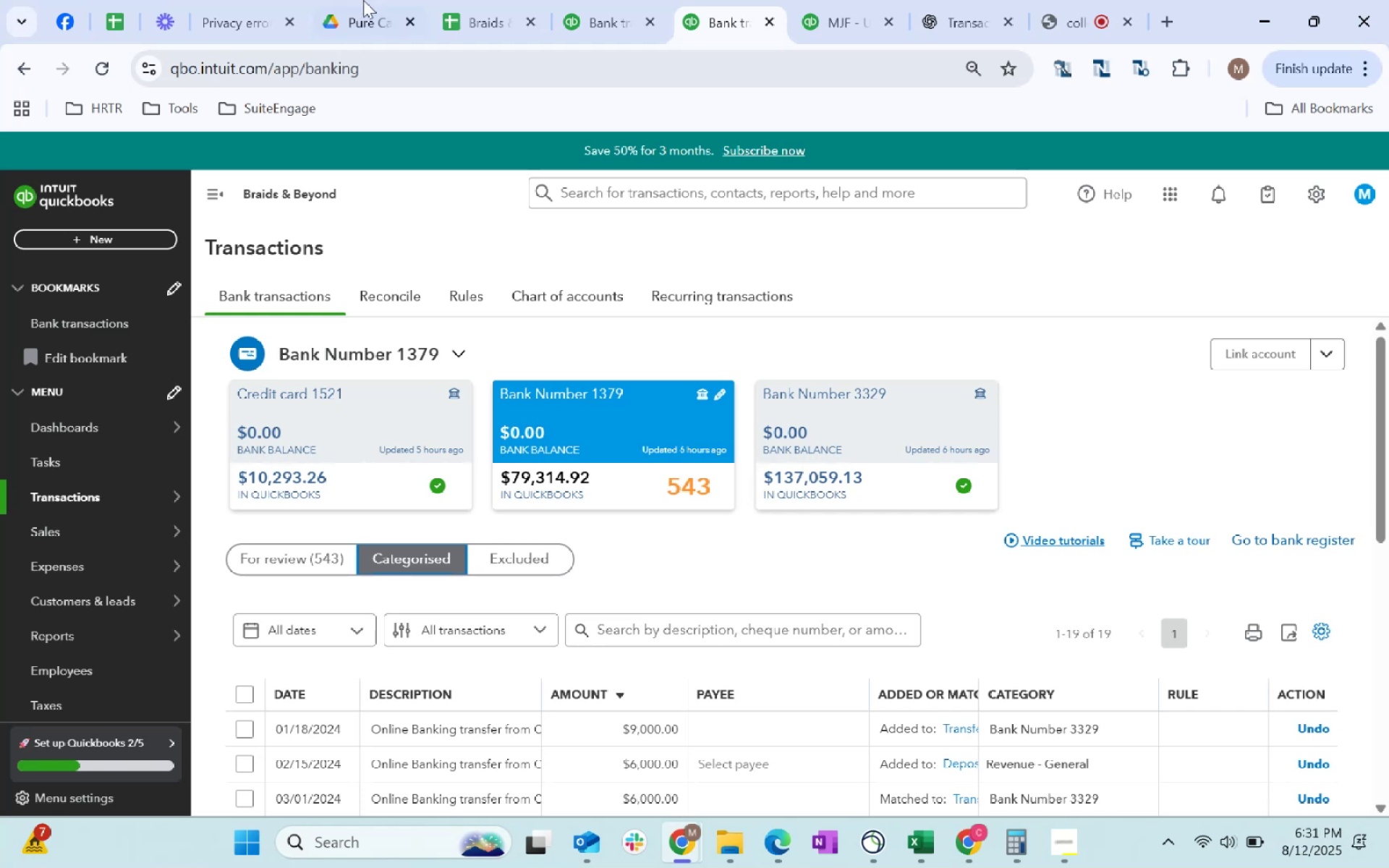 
left_click([524, 0])
 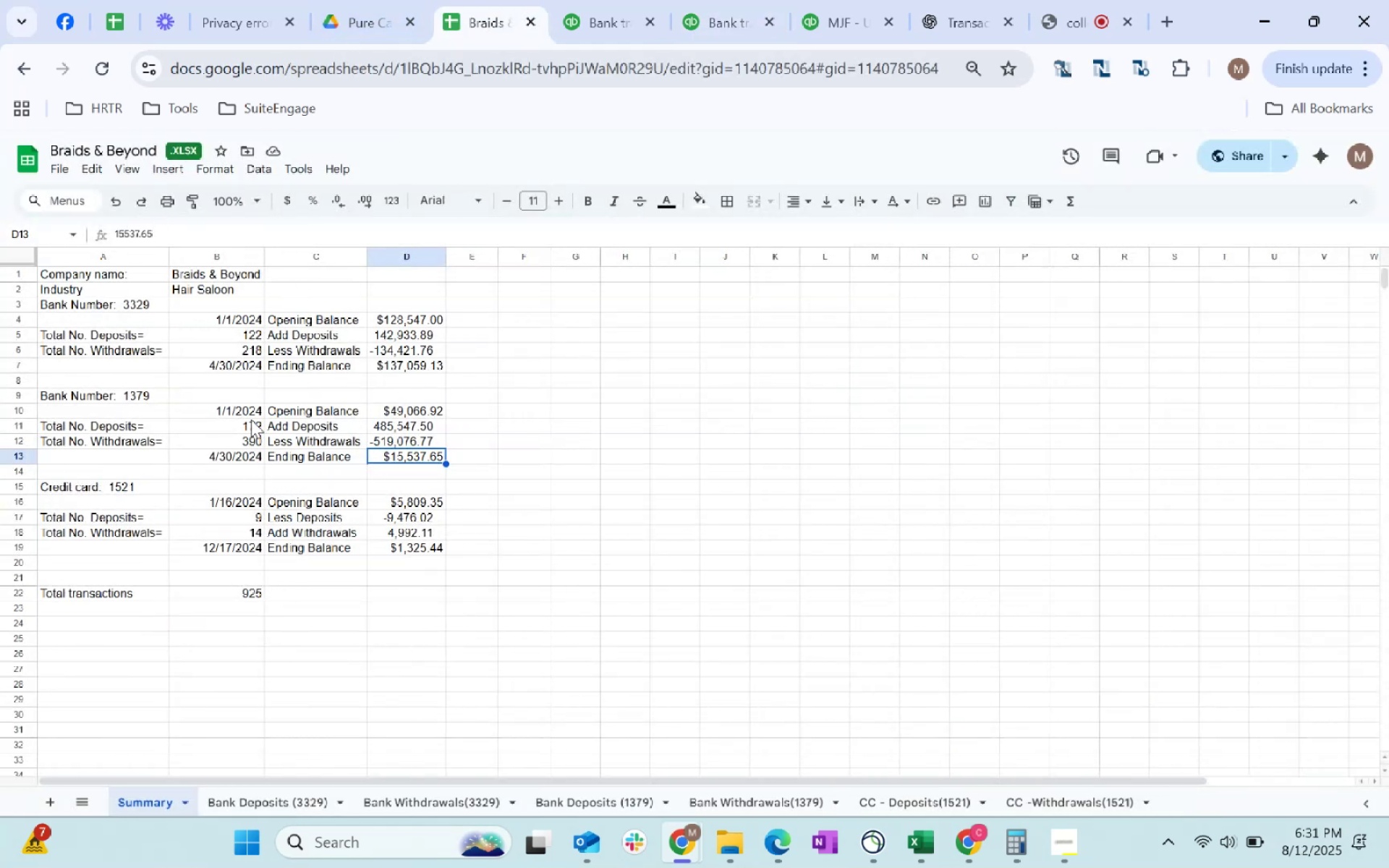 
left_click_drag(start_coordinate=[254, 420], to_coordinate=[258, 438])
 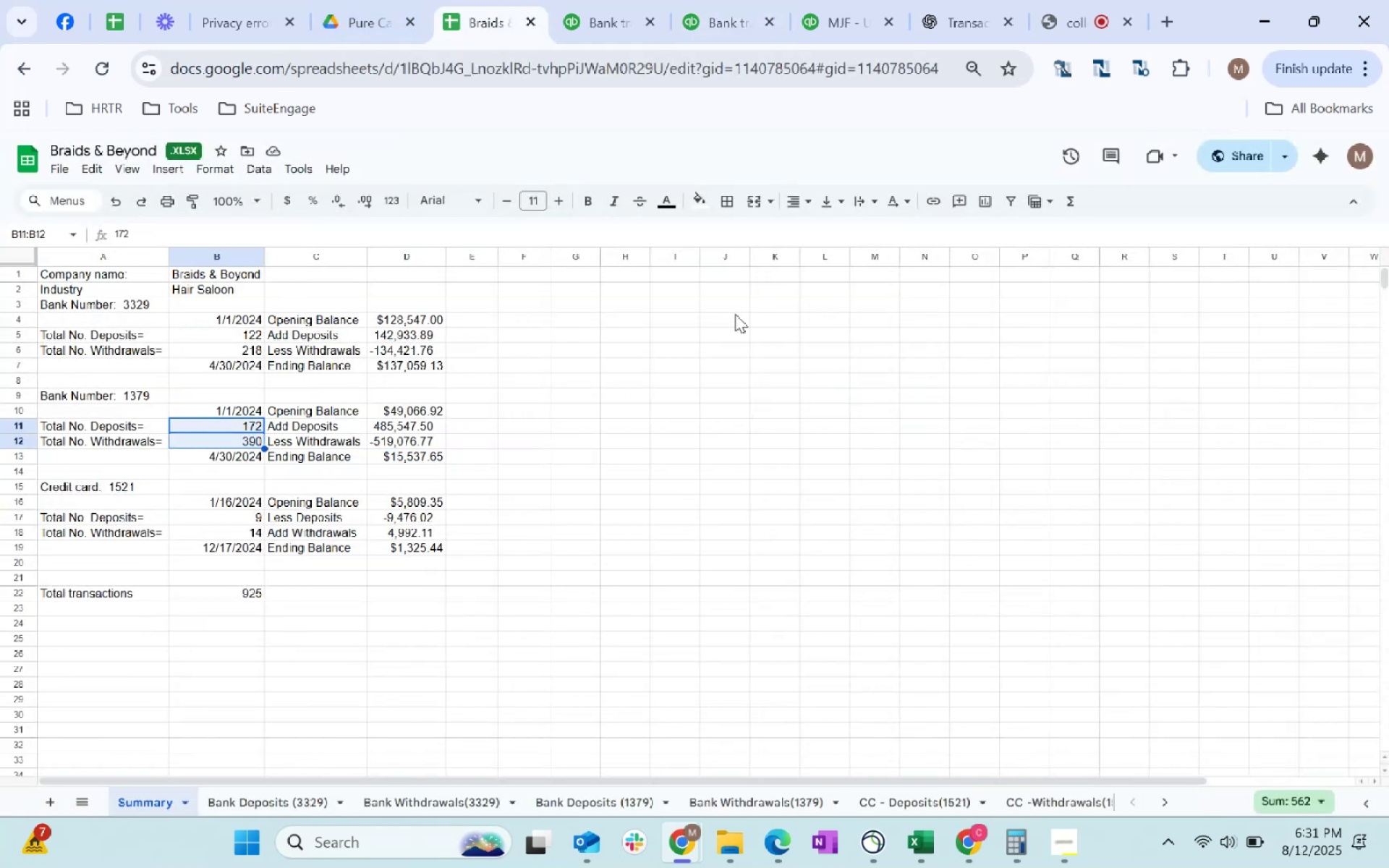 
left_click([628, 17])
 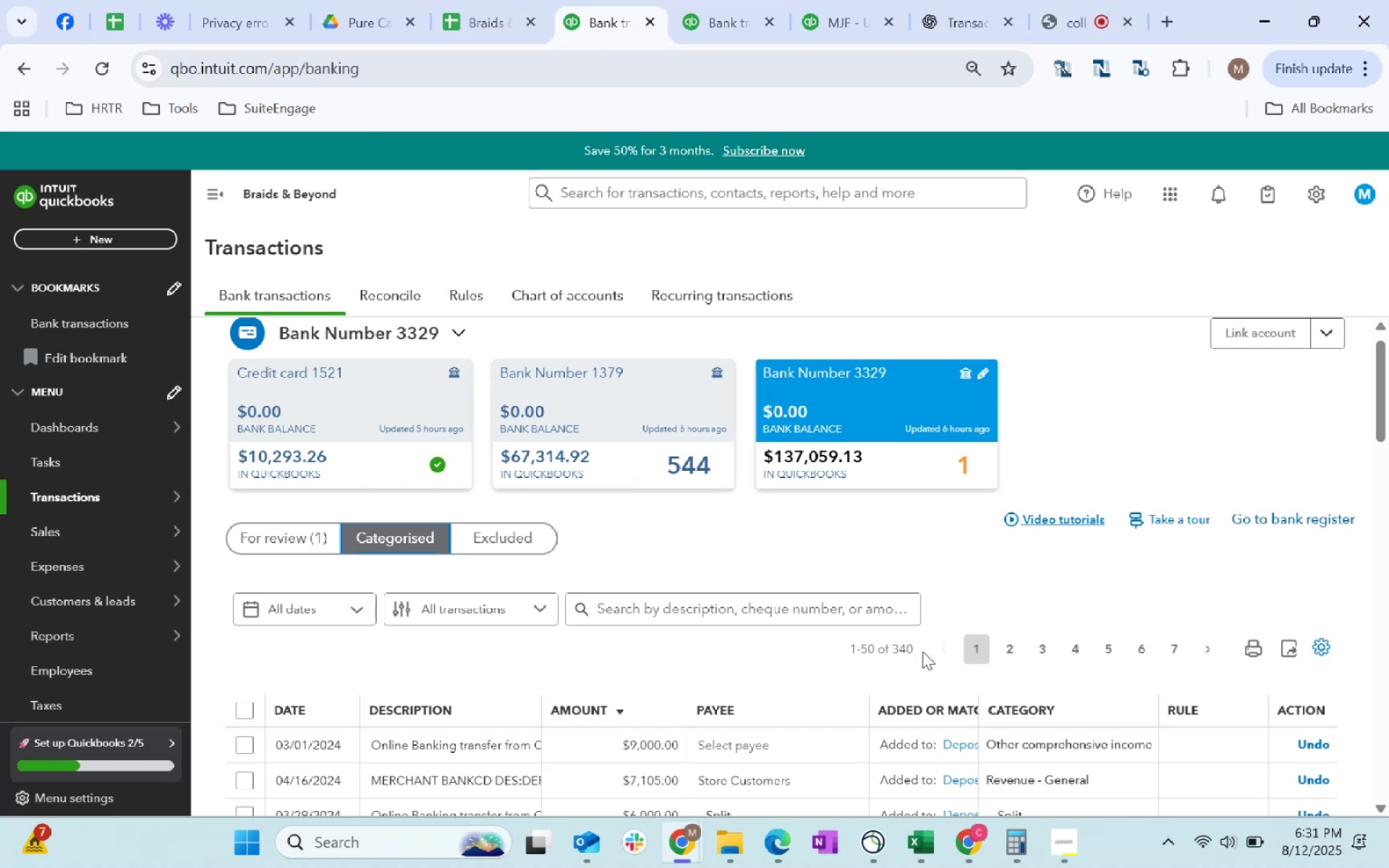 
wait(18.29)
 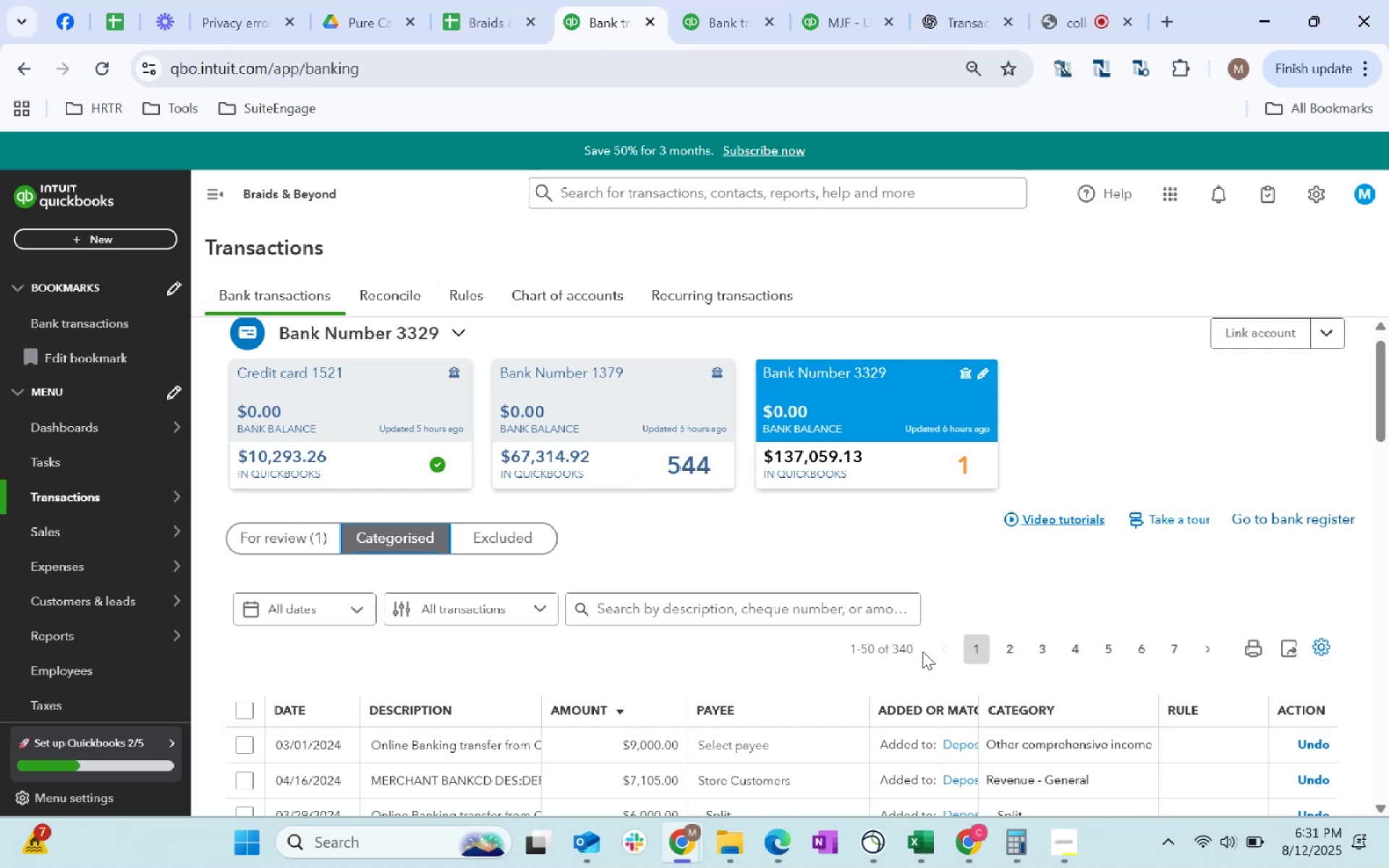 
left_click([307, 539])
 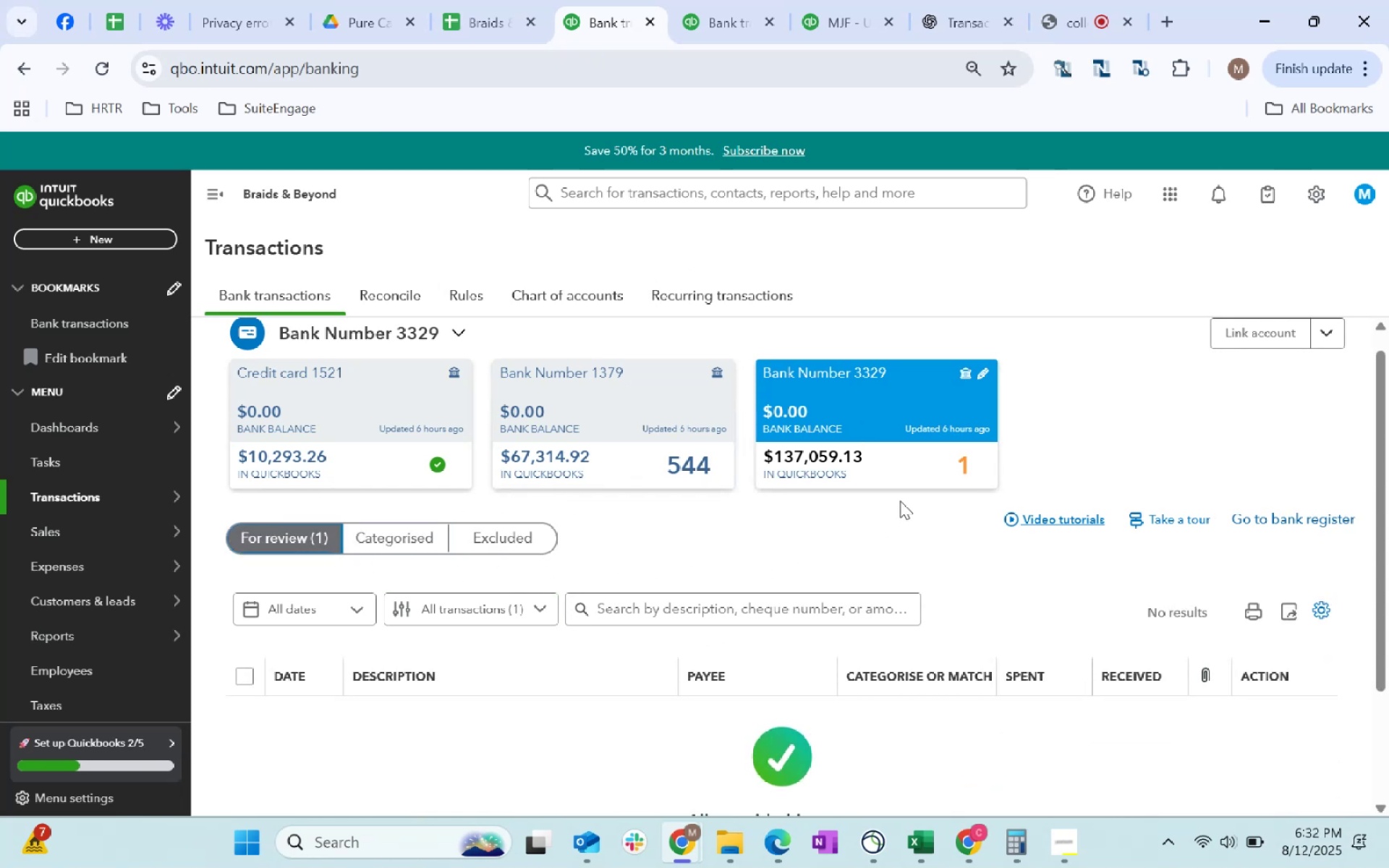 
left_click([678, 408])
 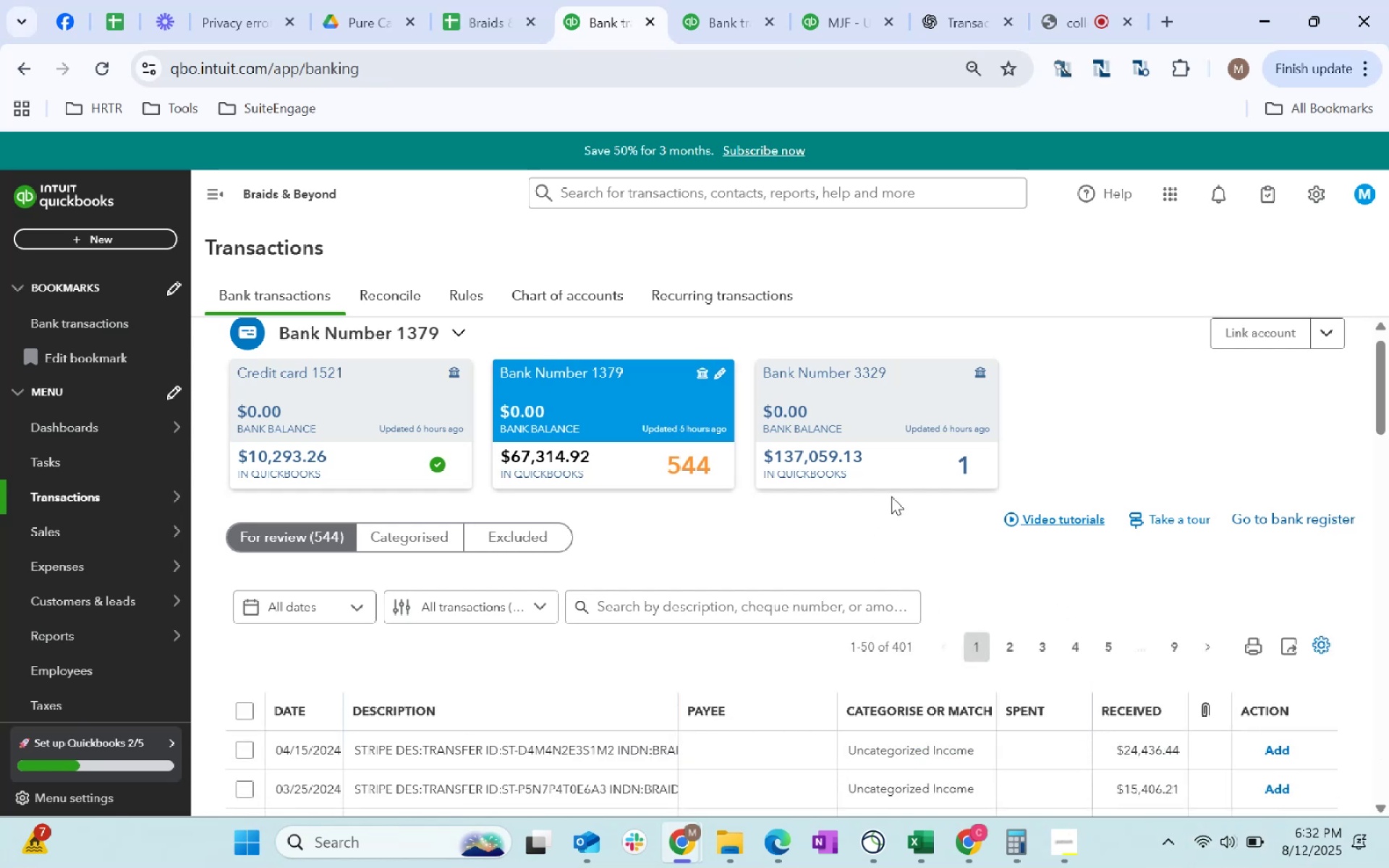 
left_click([930, 431])
 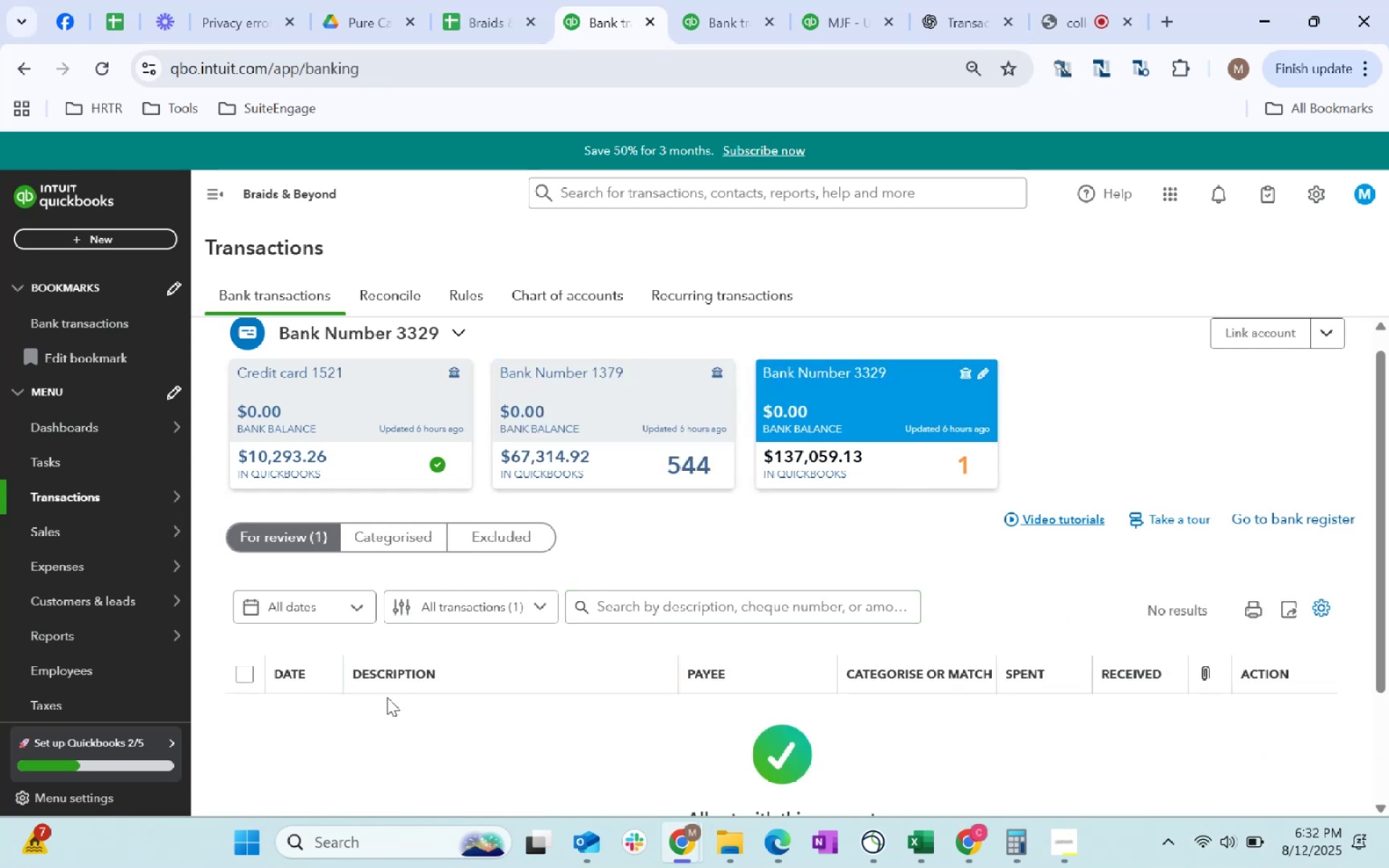 
scroll: coordinate [558, 674], scroll_direction: down, amount: 3.0
 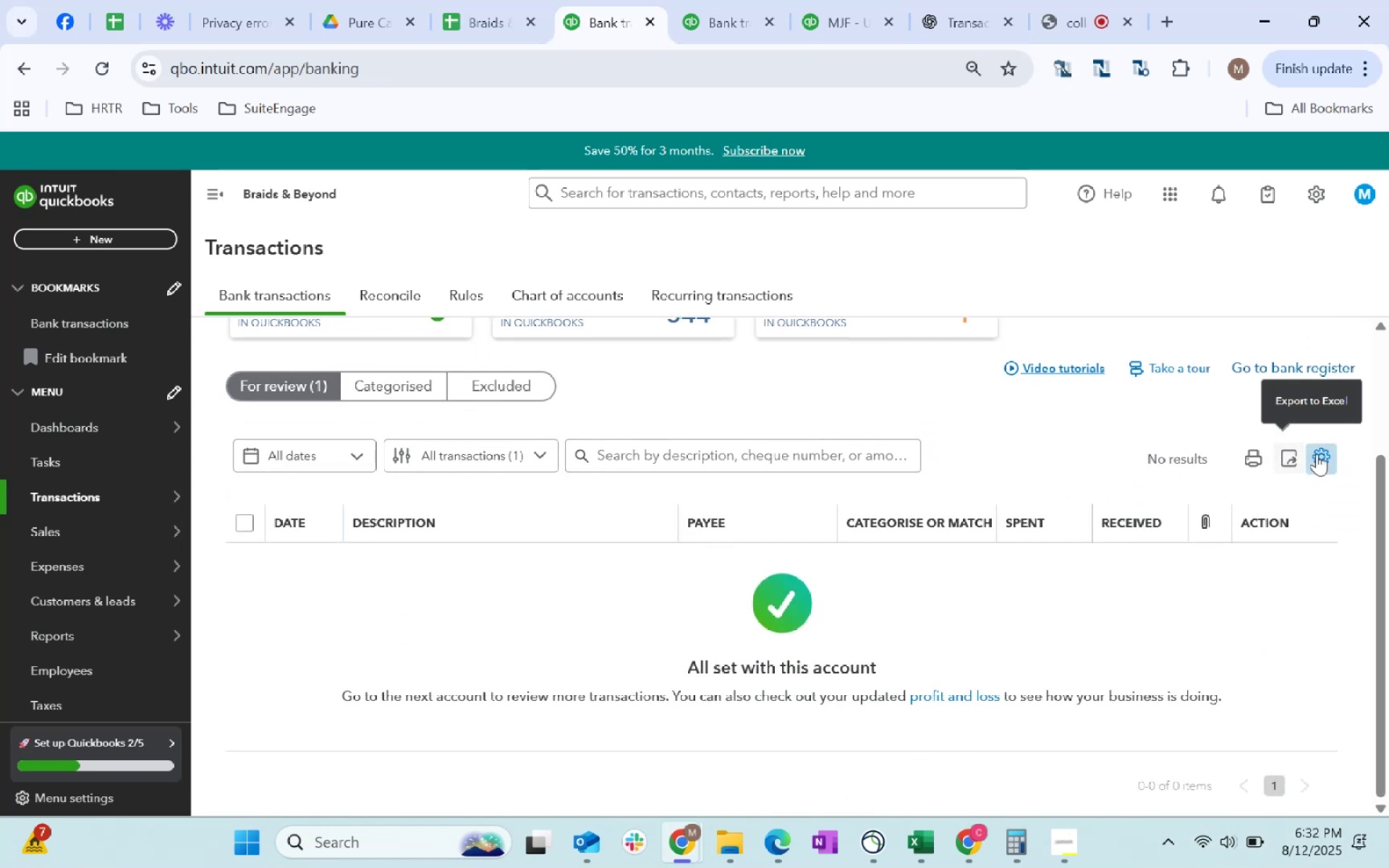 
left_click([110, 67])
 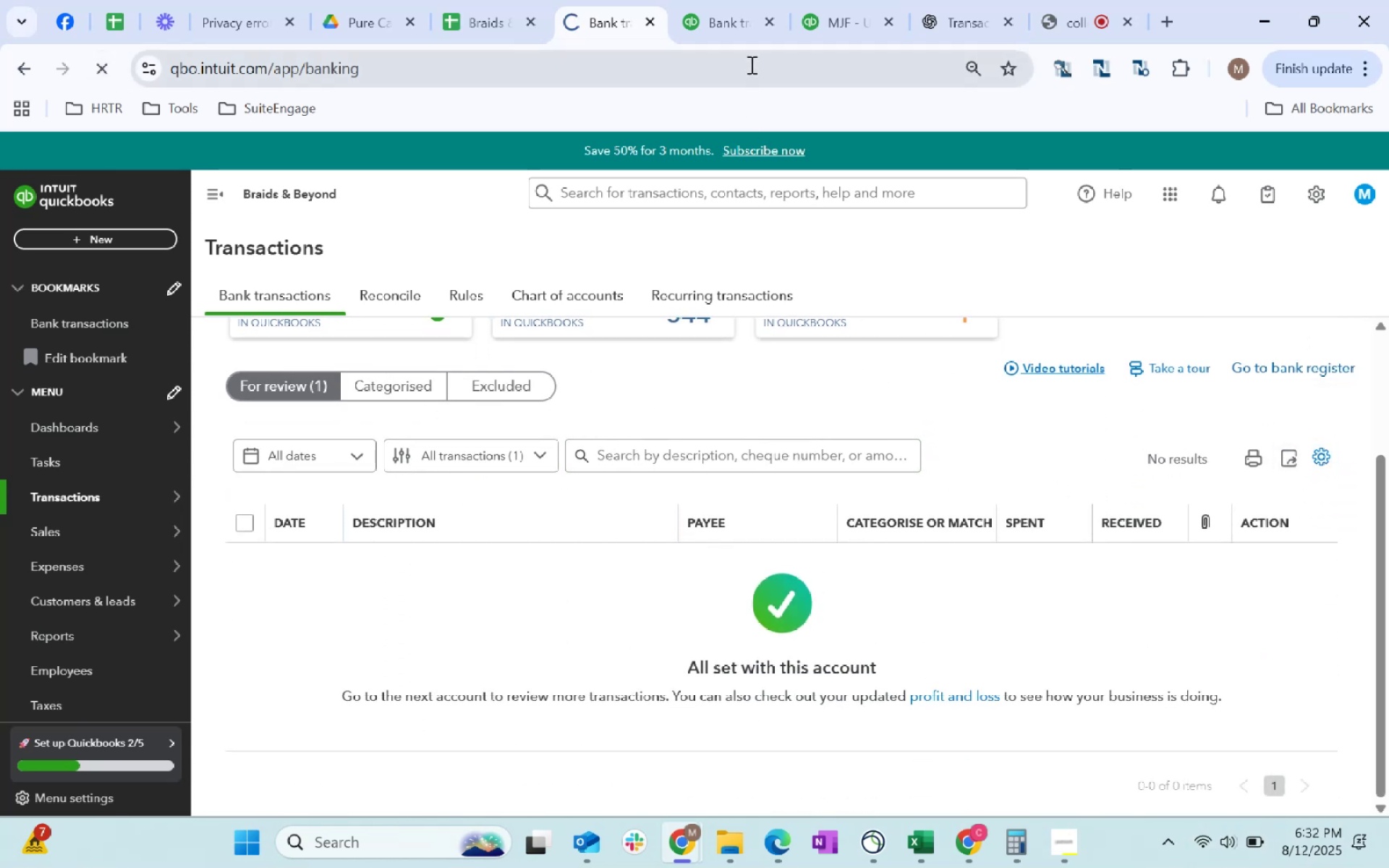 
left_click([752, 30])
 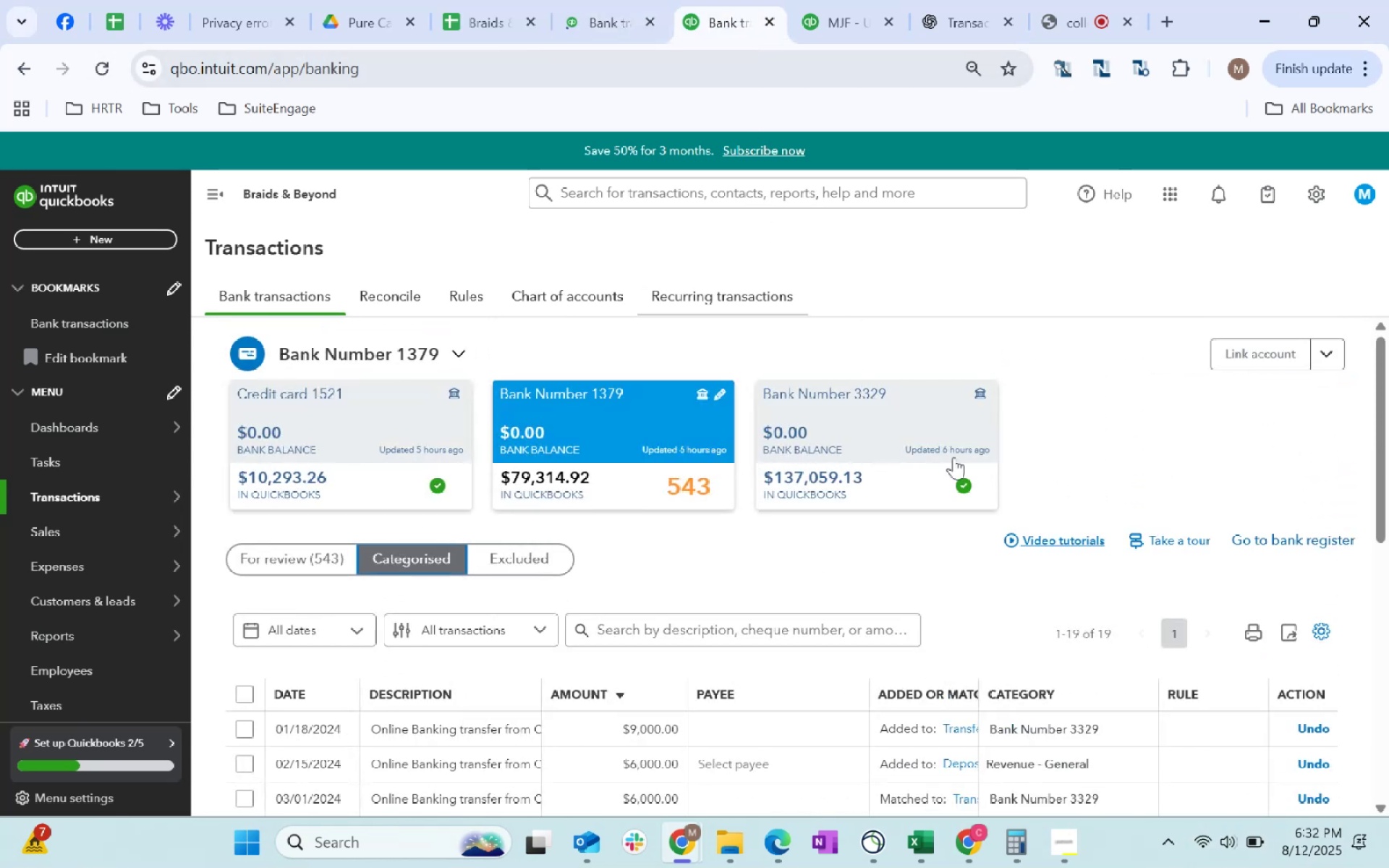 
left_click([953, 457])
 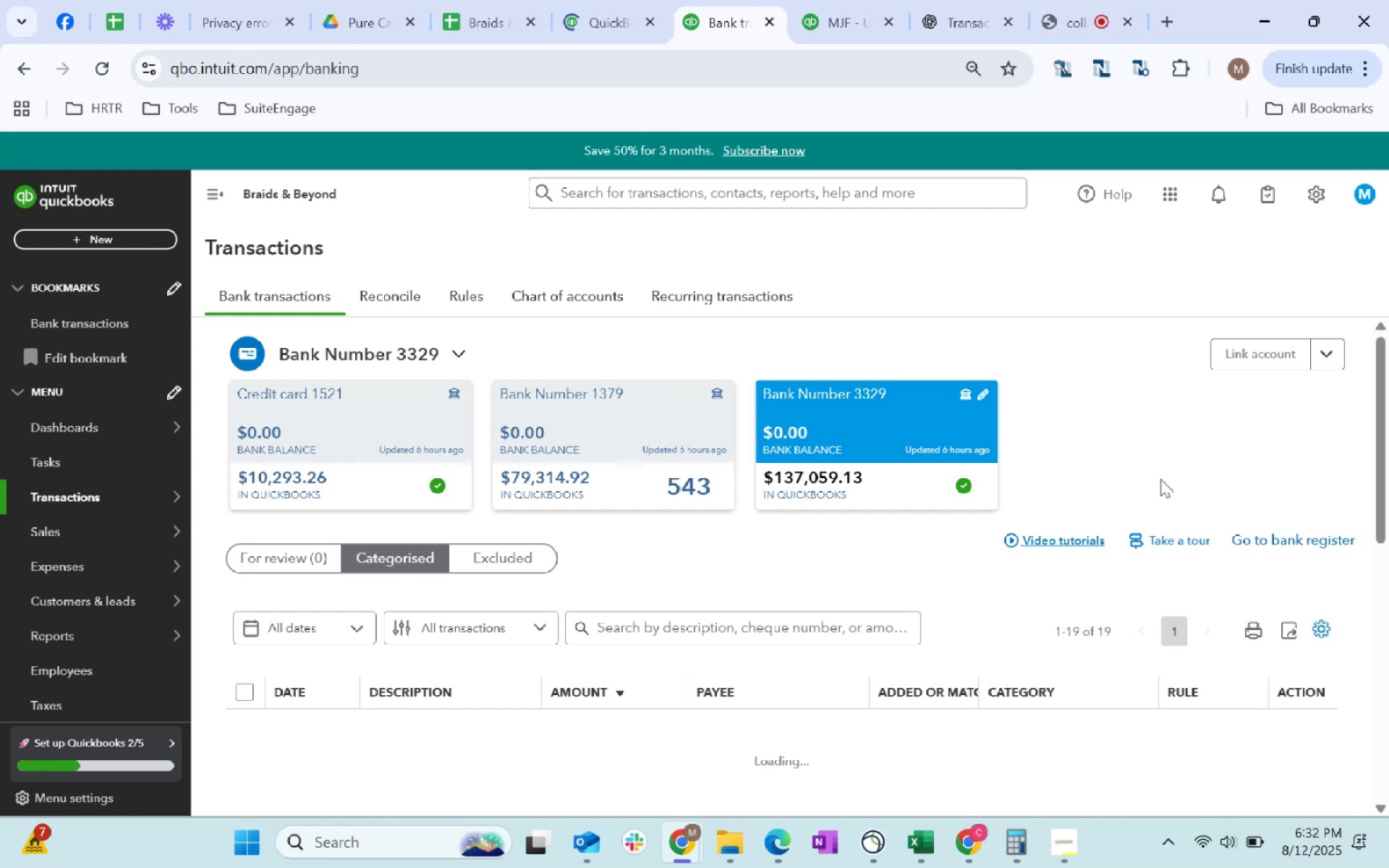 
scroll: coordinate [1133, 475], scroll_direction: down, amount: 3.0
 